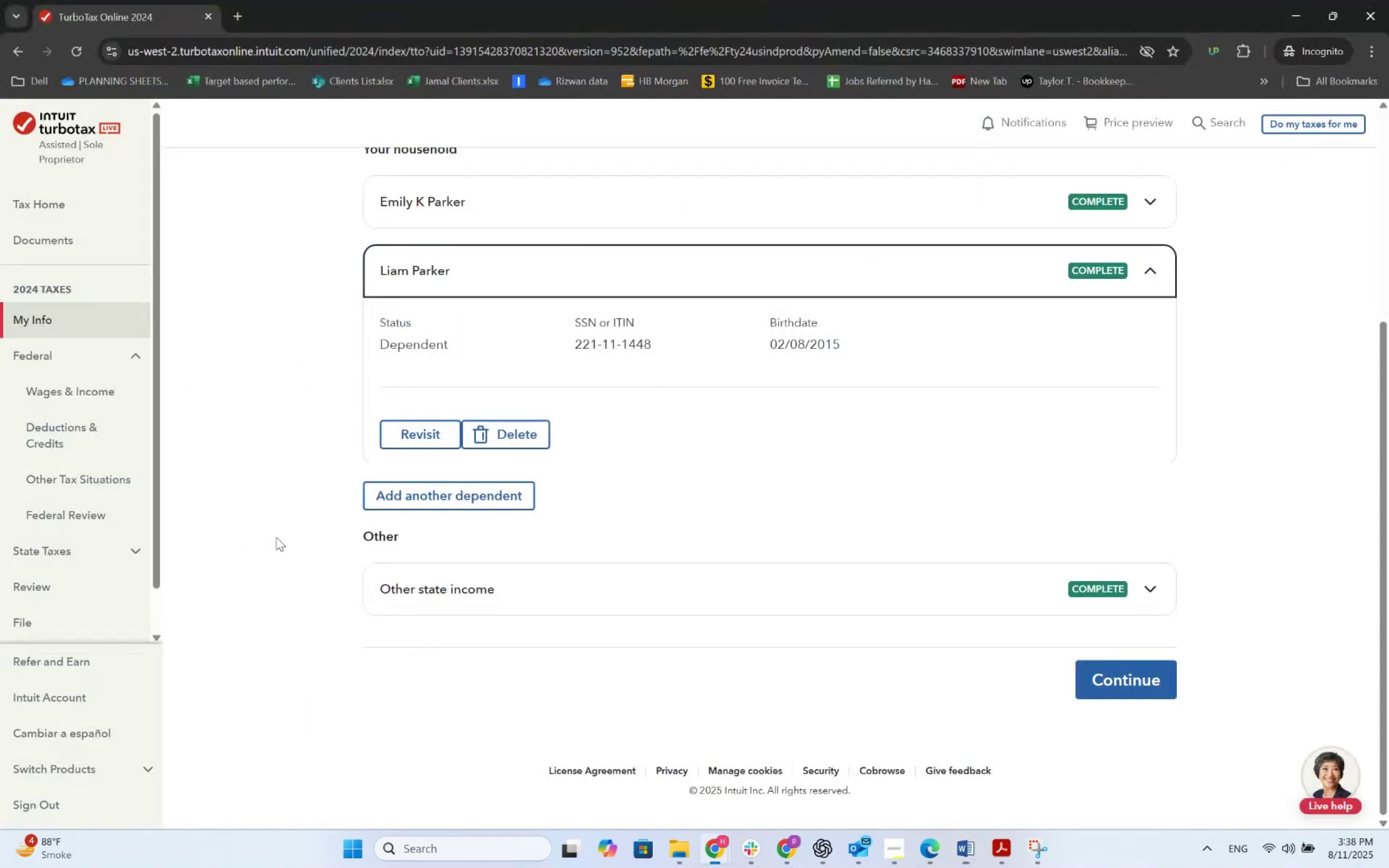 
key(Alt+Tab)
 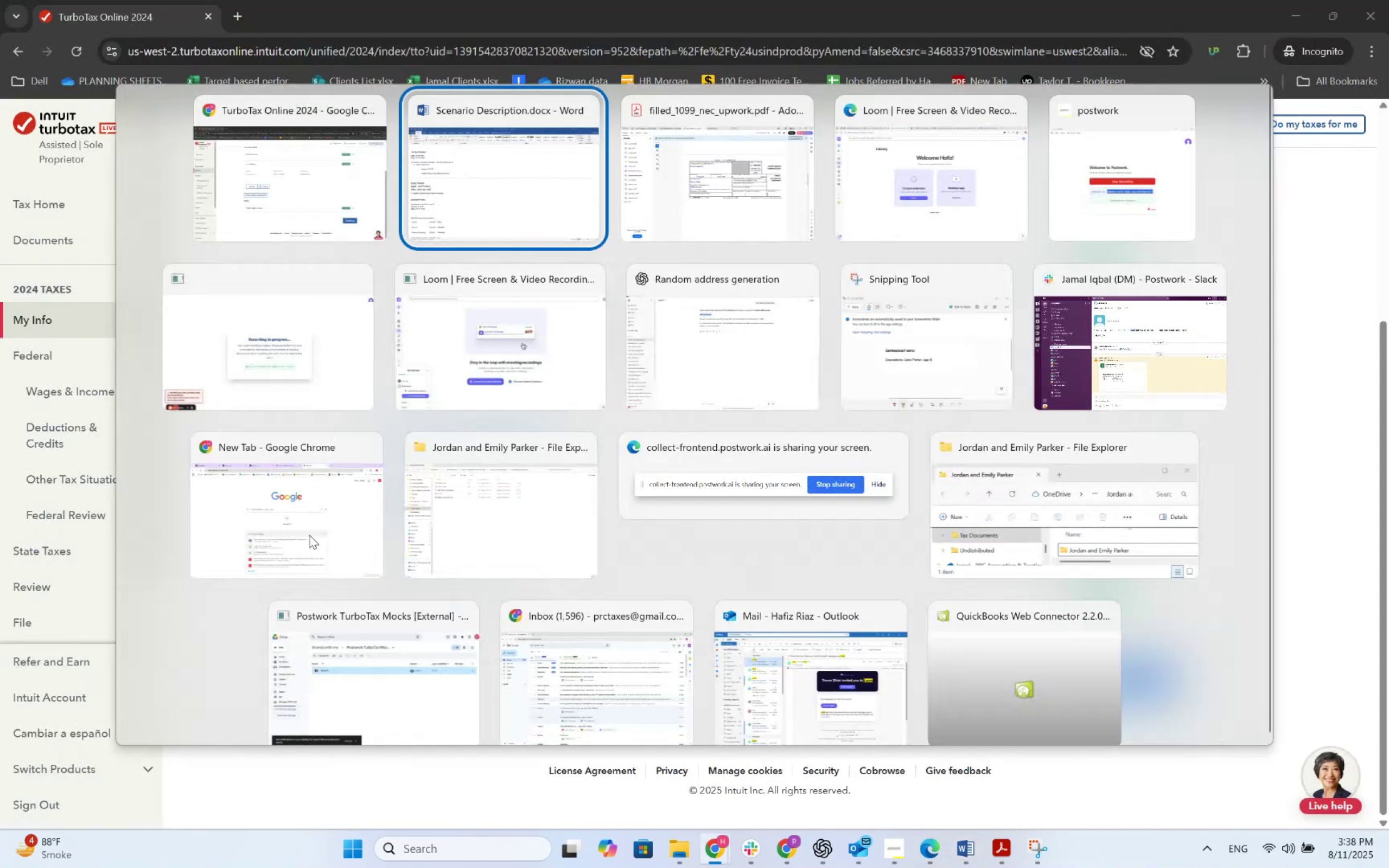 
key(Alt+Tab)
 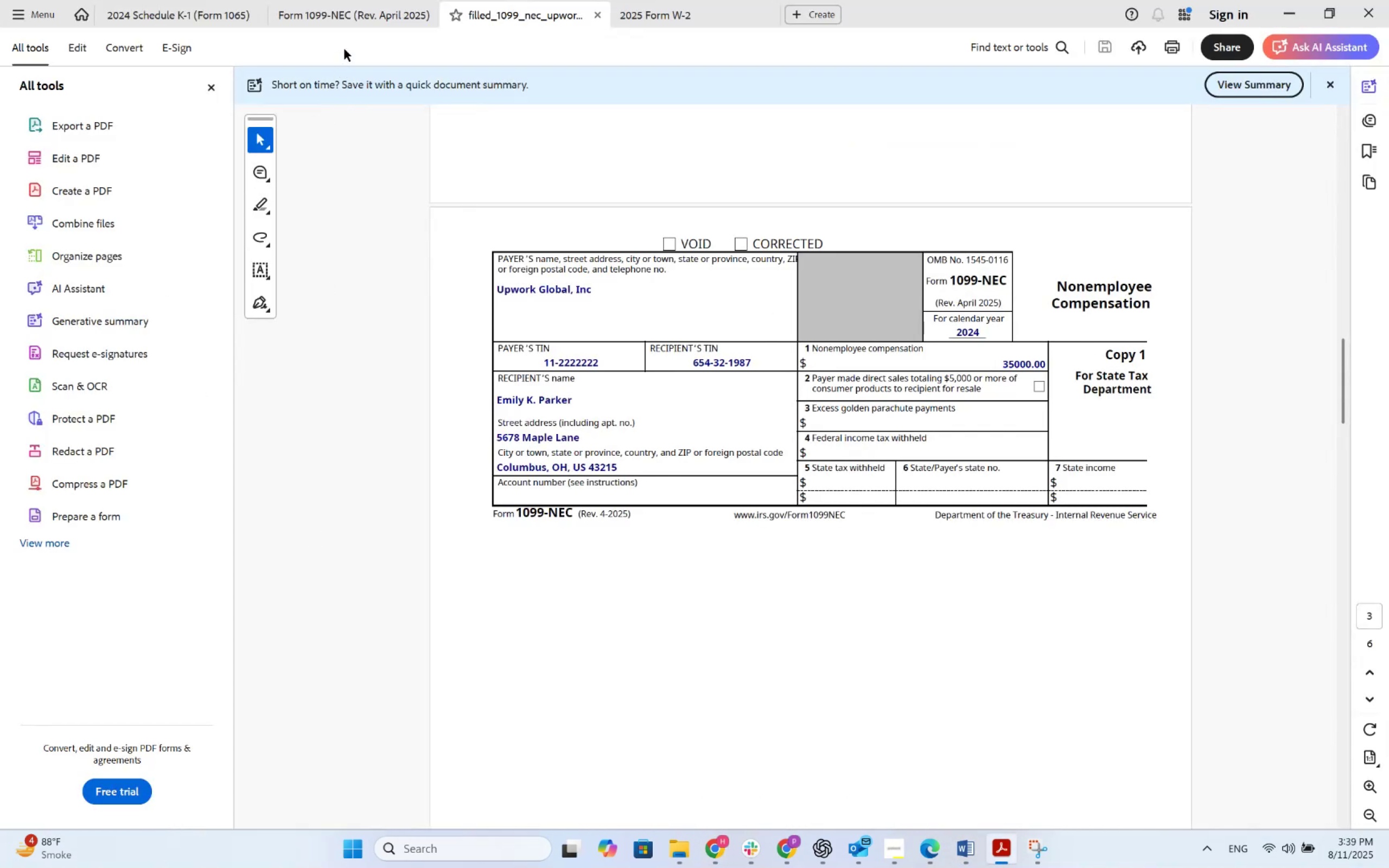 
left_click([345, 25])
 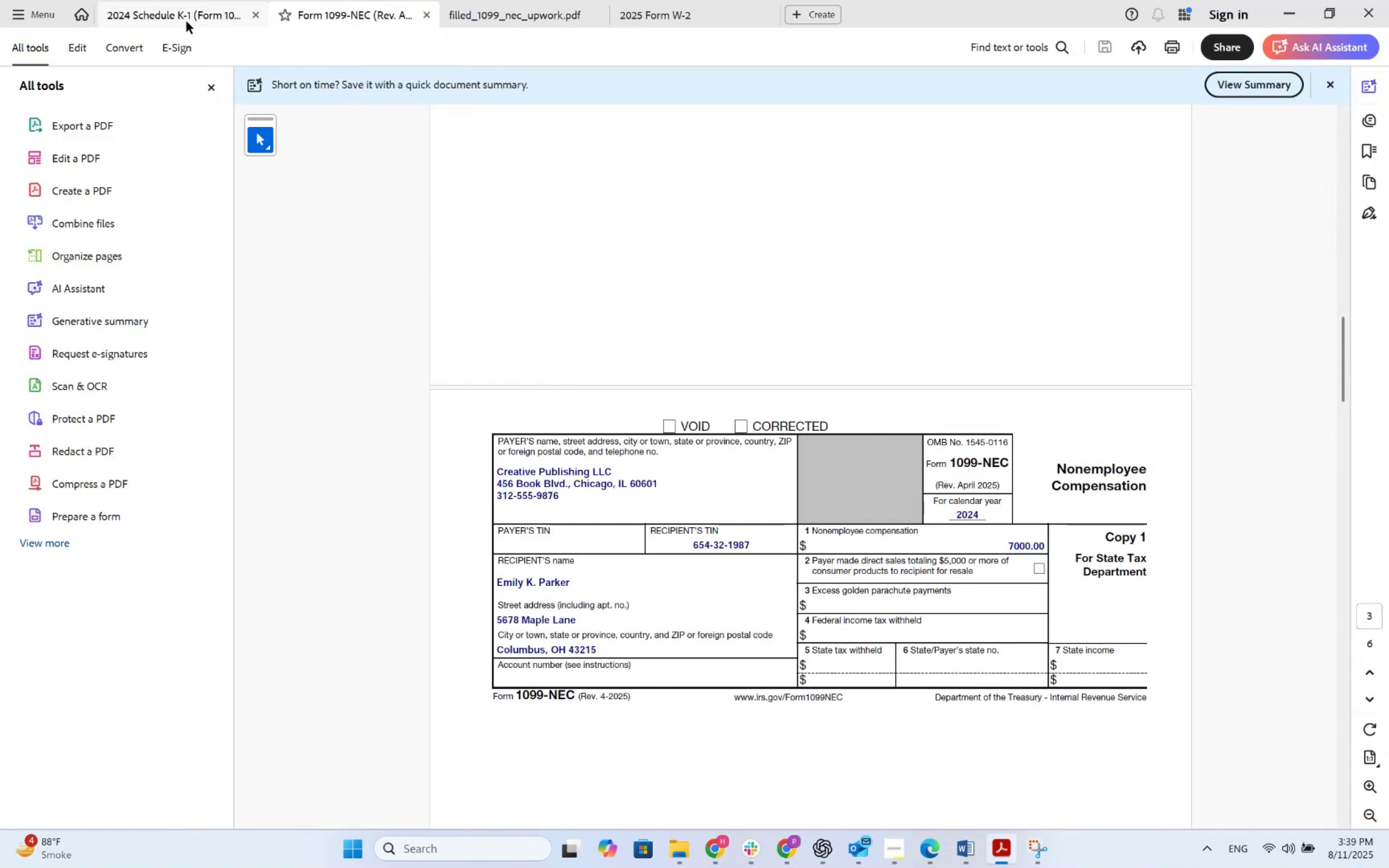 
wait(5.05)
 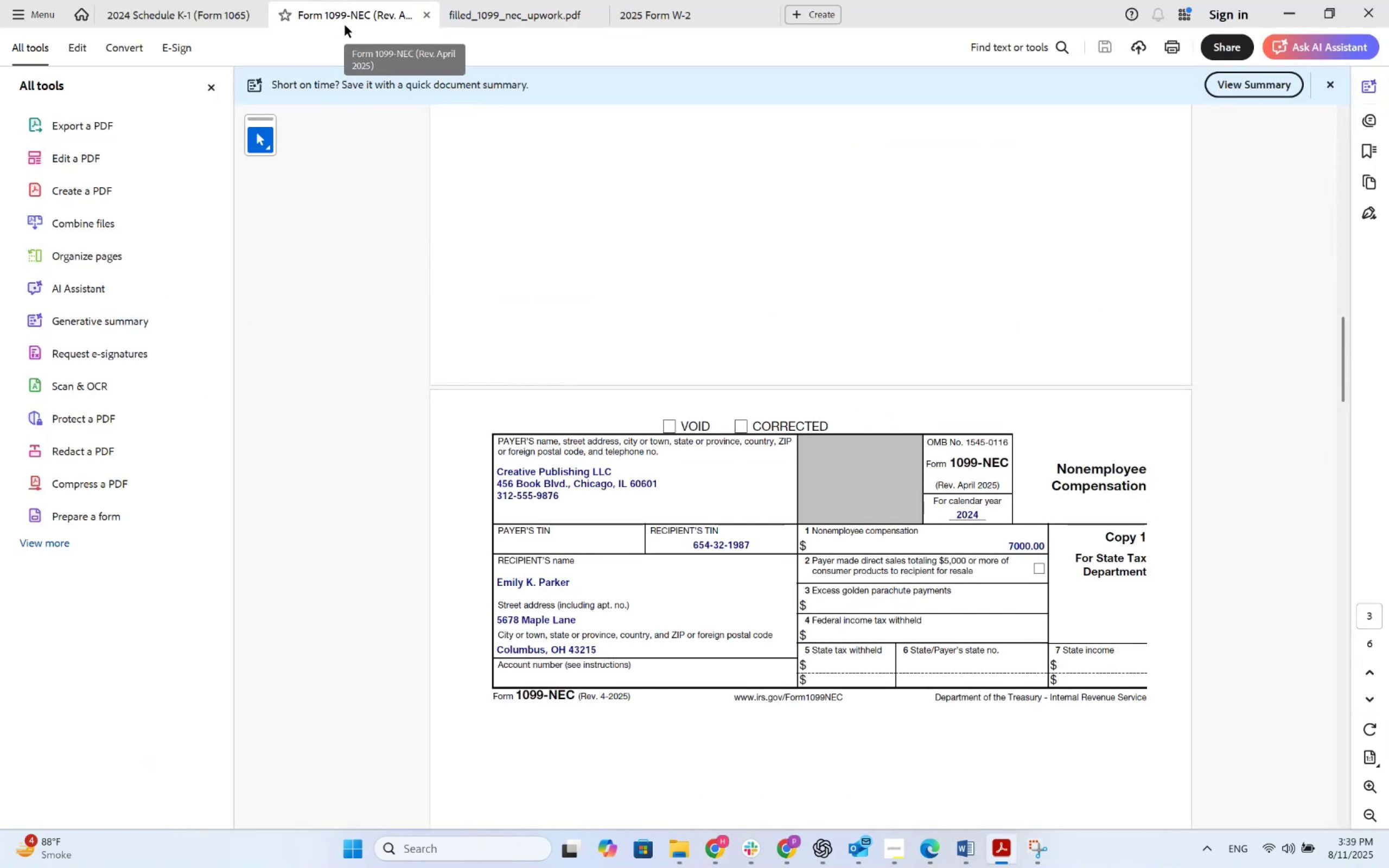 
left_click([187, 22])
 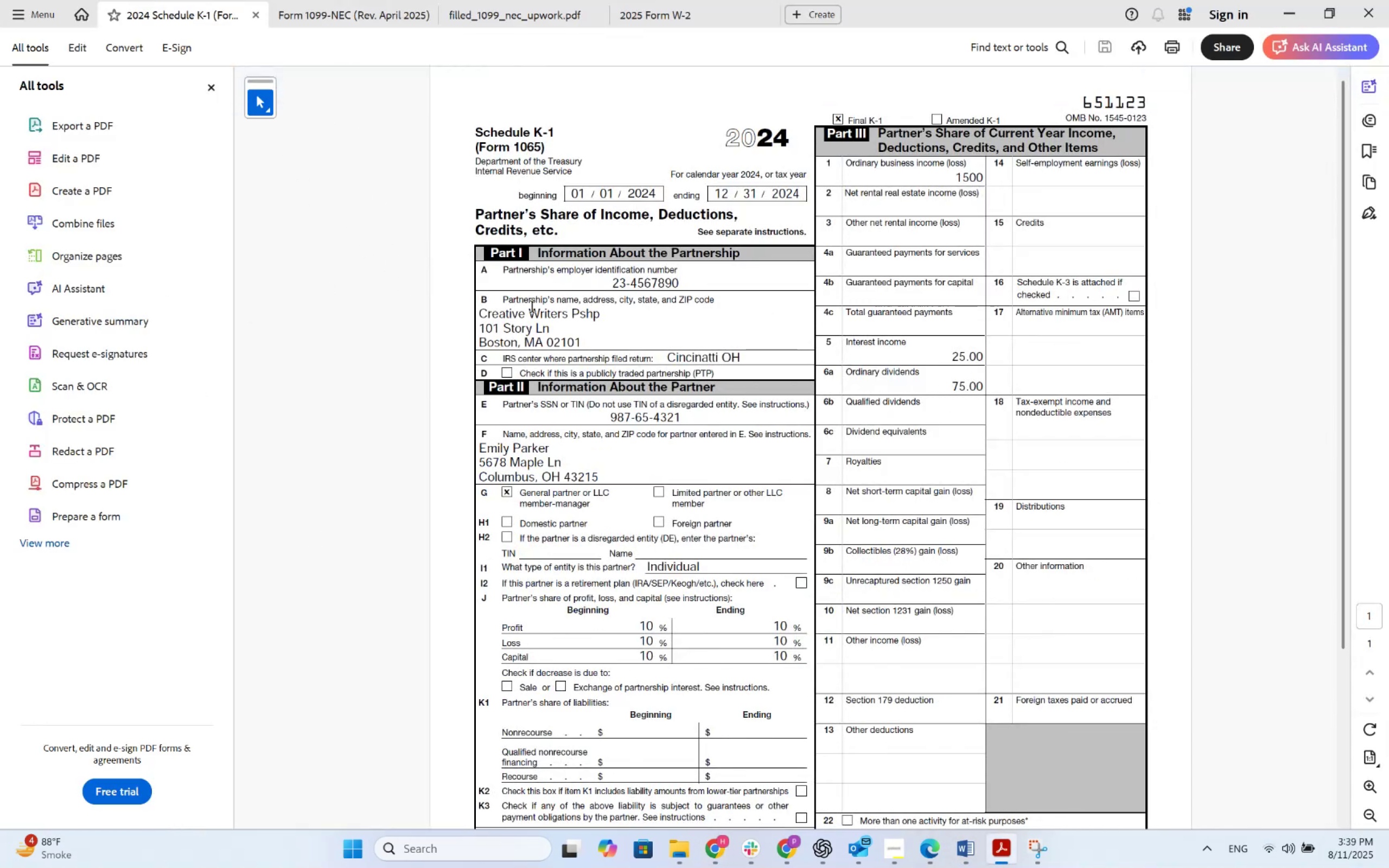 
scroll: coordinate [669, 377], scroll_direction: down, amount: 20.0
 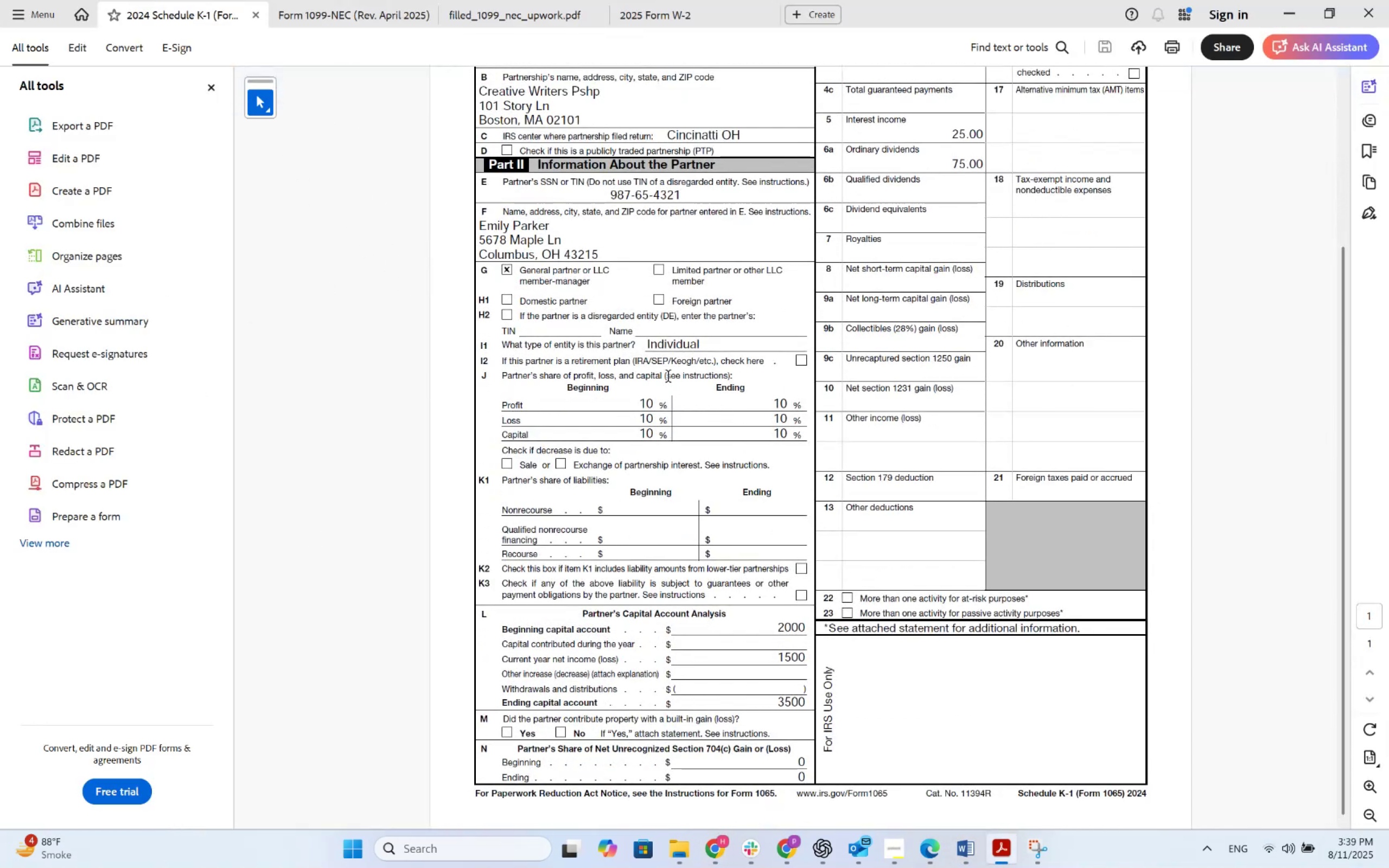 
scroll: coordinate [669, 377], scroll_direction: up, amount: 10.0
 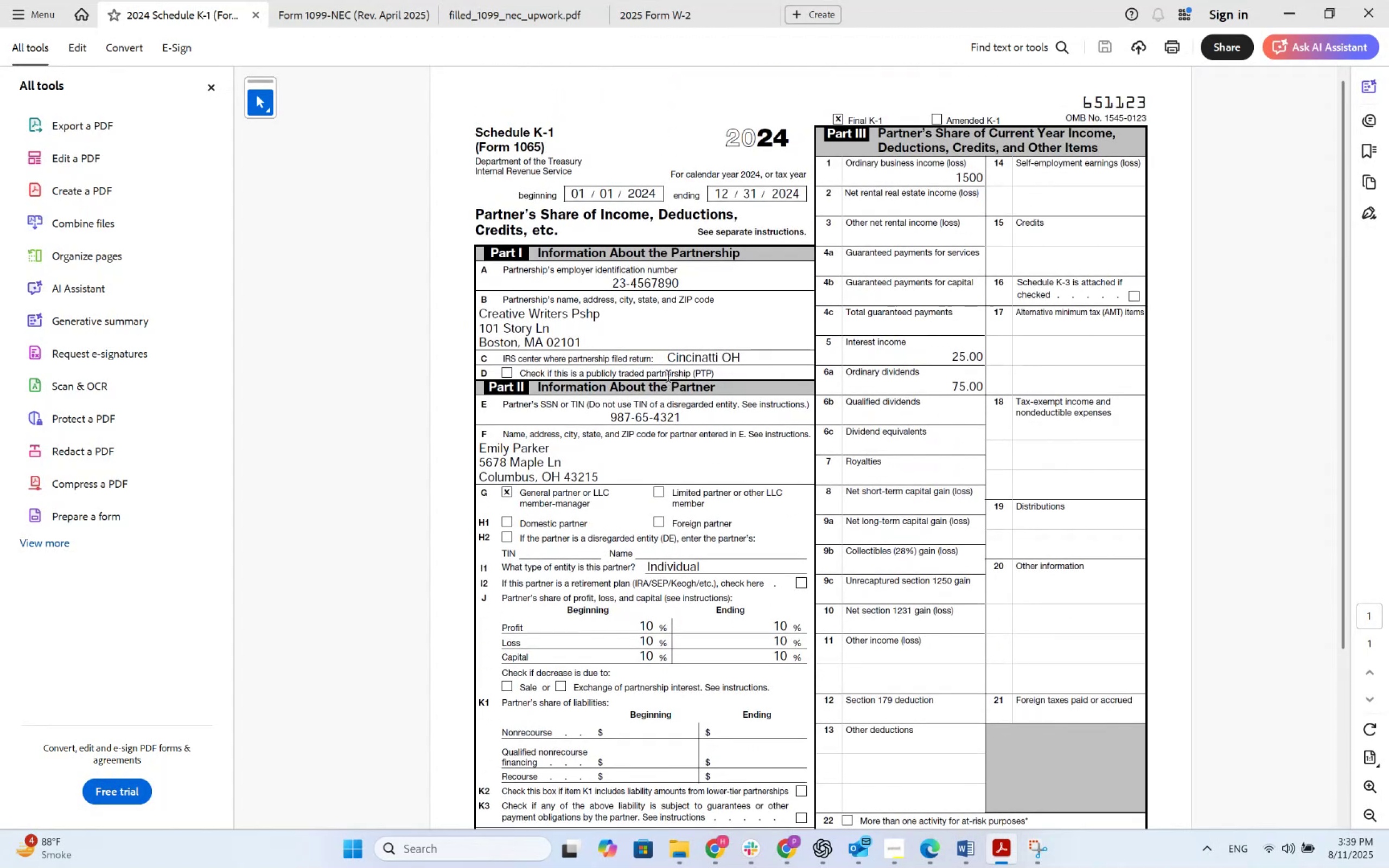 
key(Alt+AltLeft)
 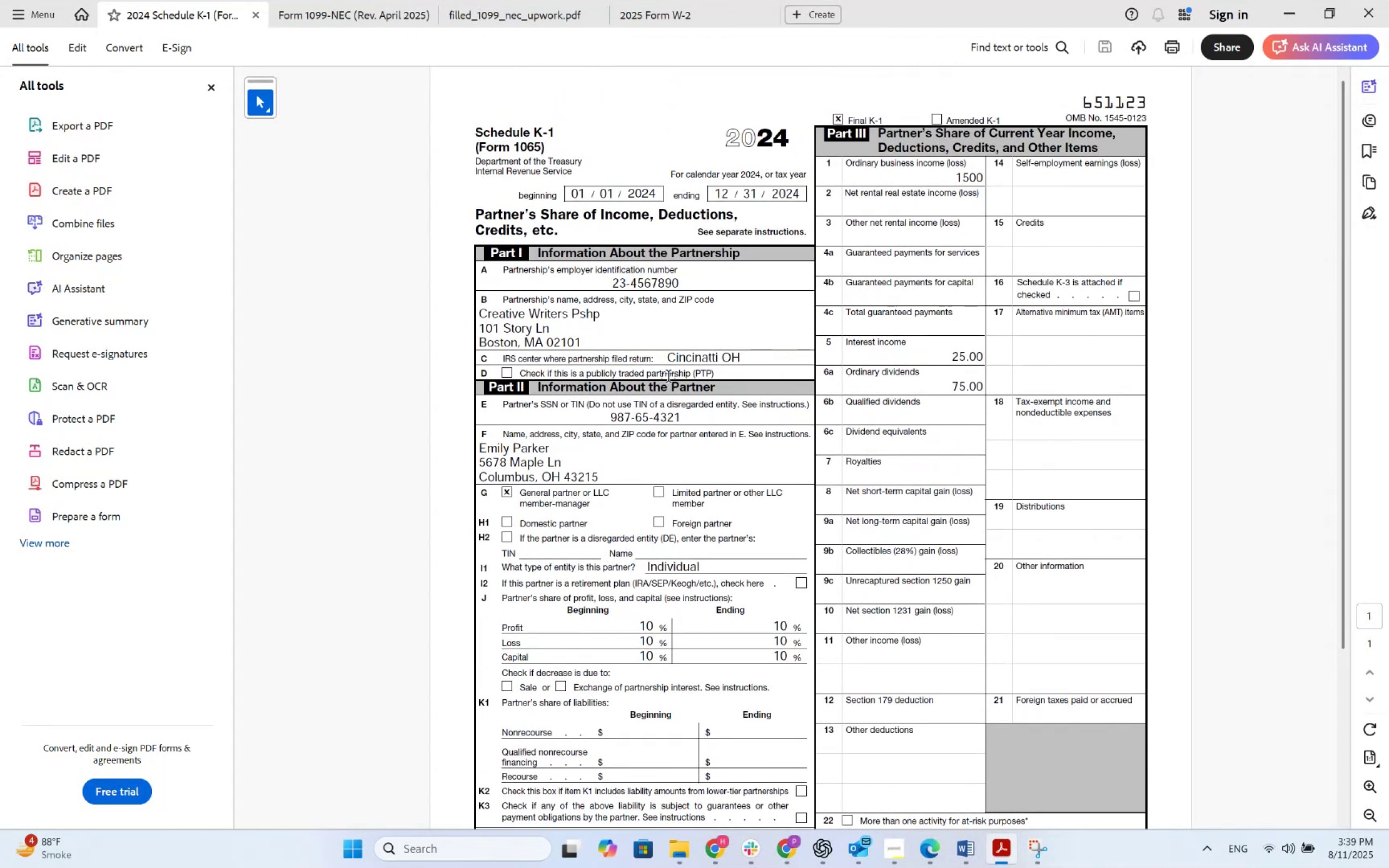 
key(Alt+Tab)
 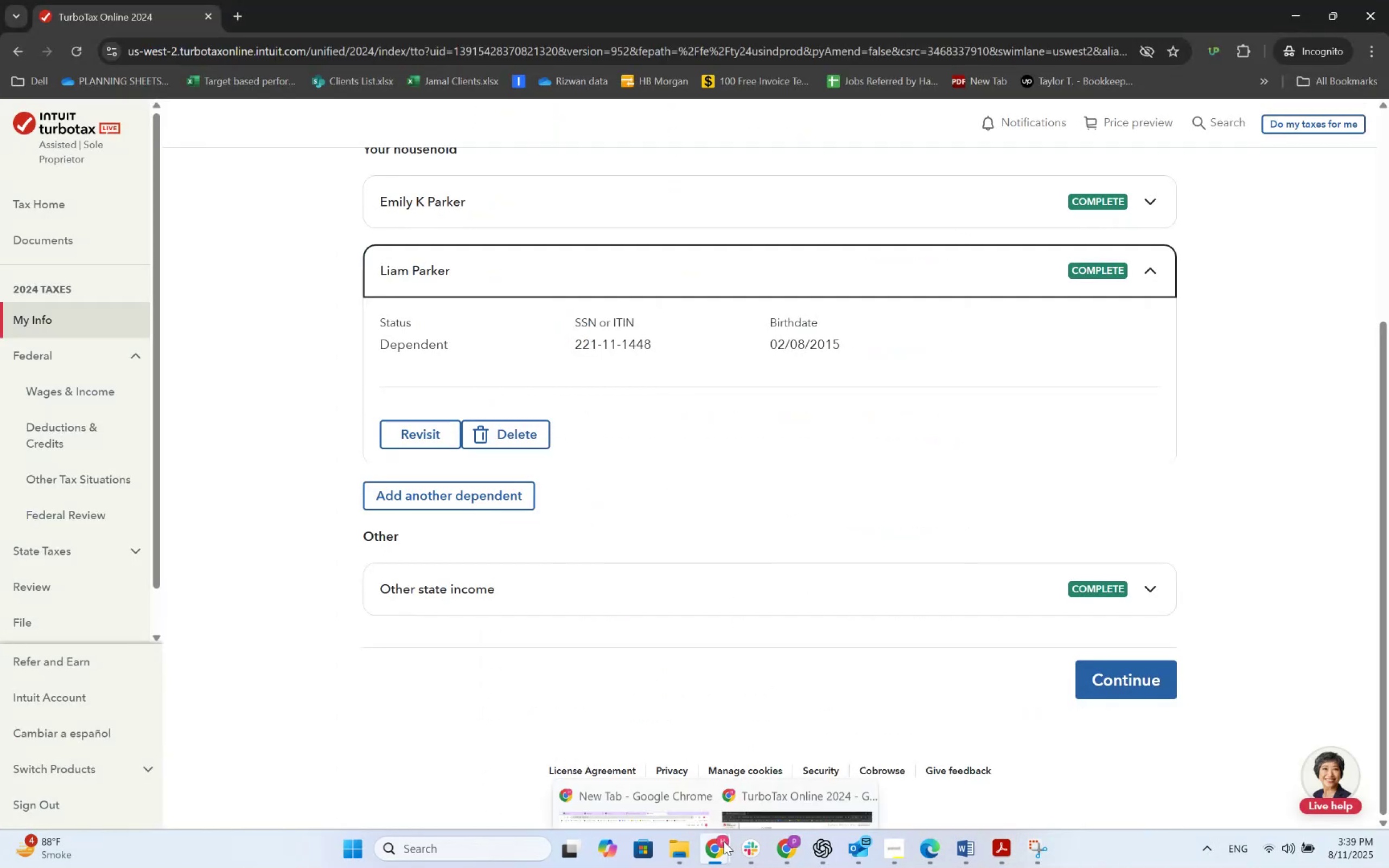 
left_click([760, 786])
 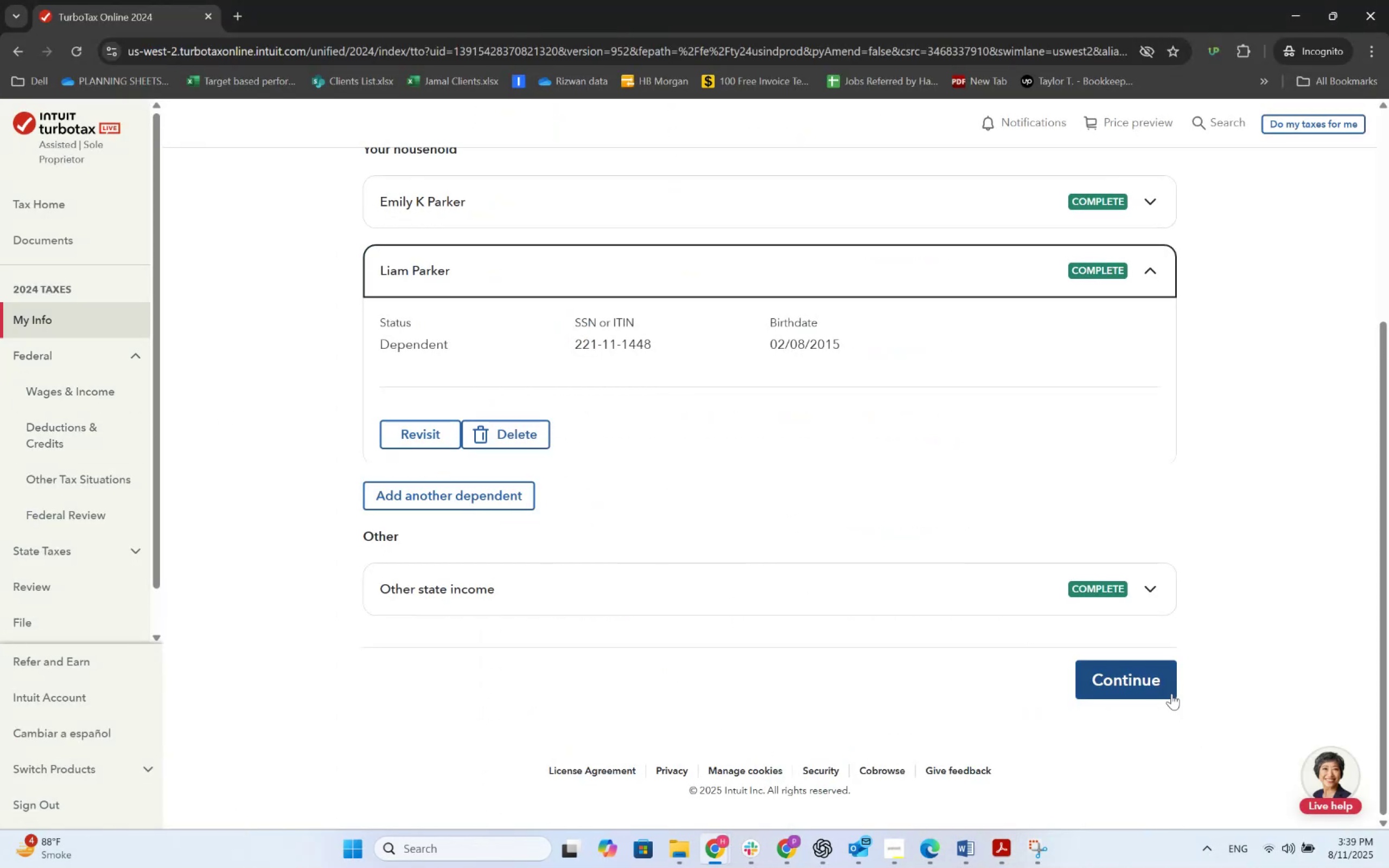 
wait(5.27)
 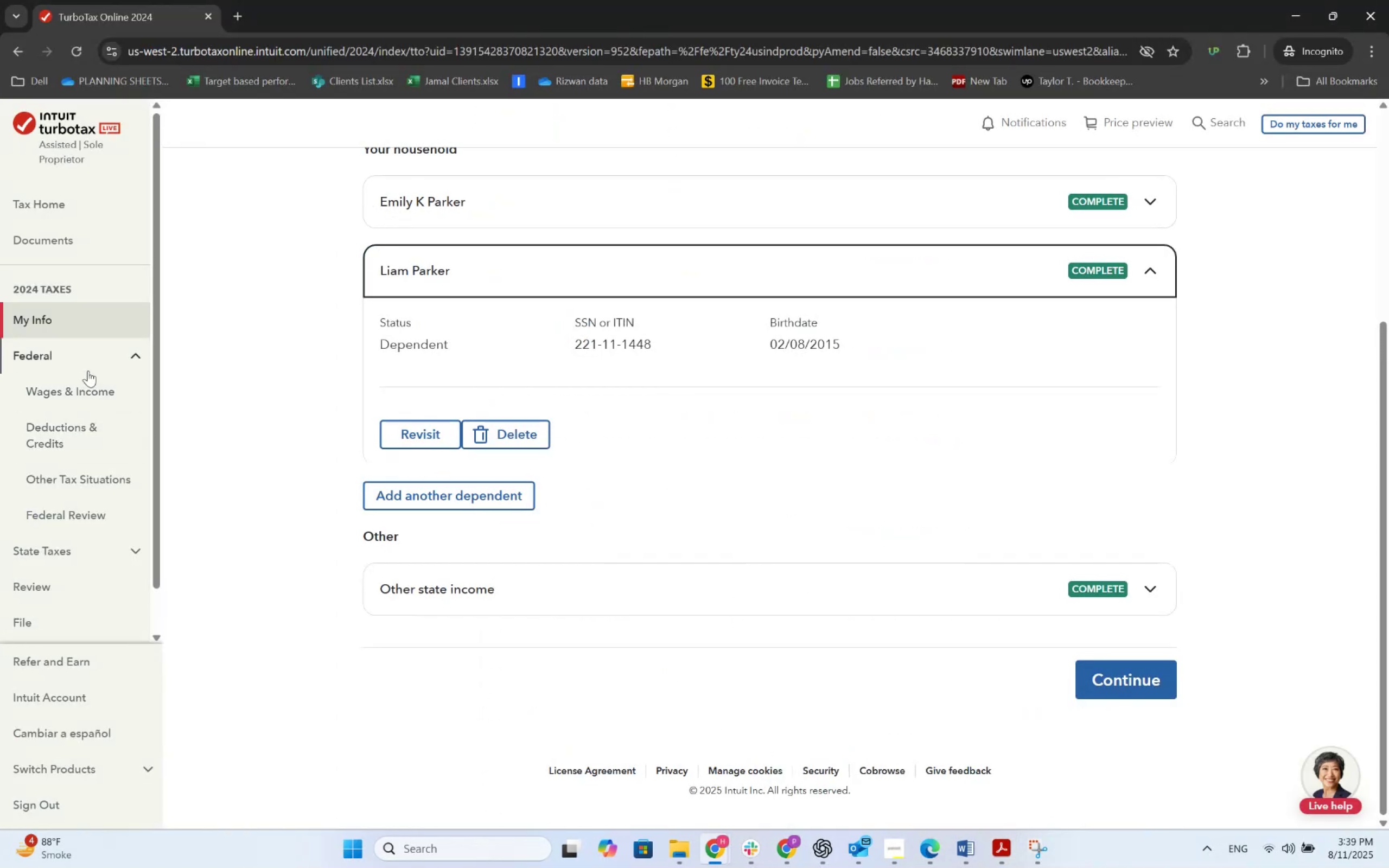 
left_click([1164, 695])
 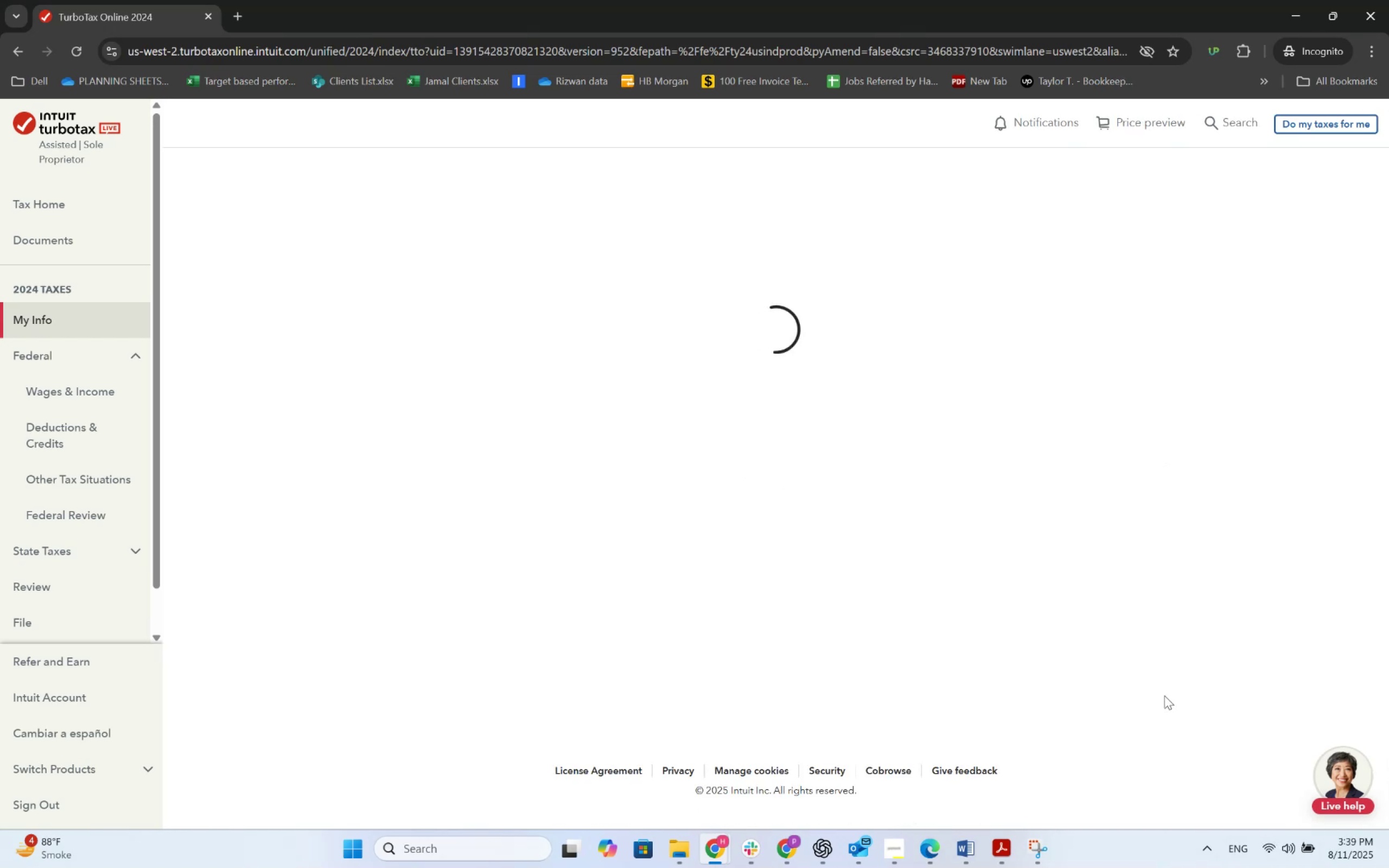 
wait(14.34)
 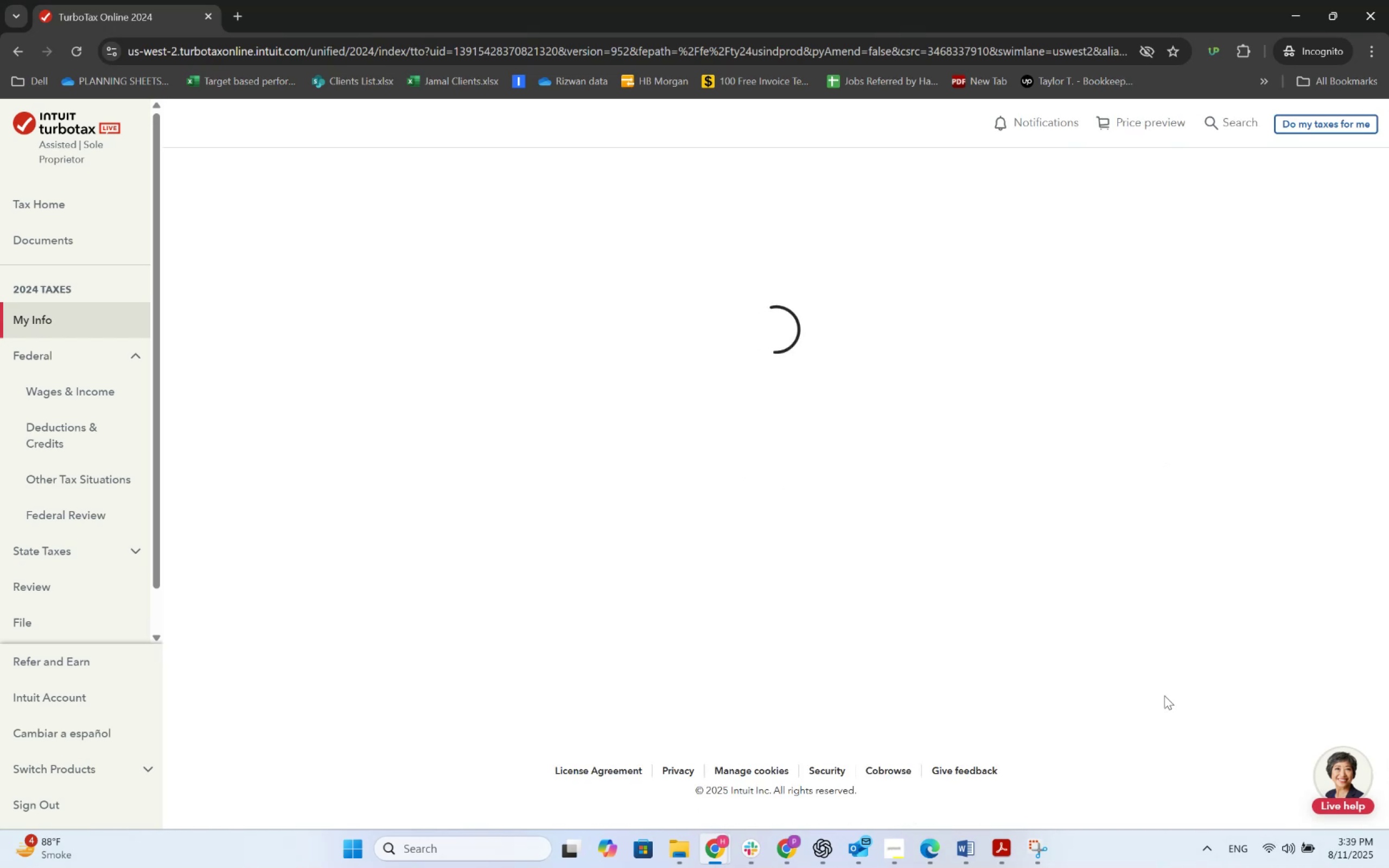 
scroll: coordinate [905, 500], scroll_direction: down, amount: 9.0
 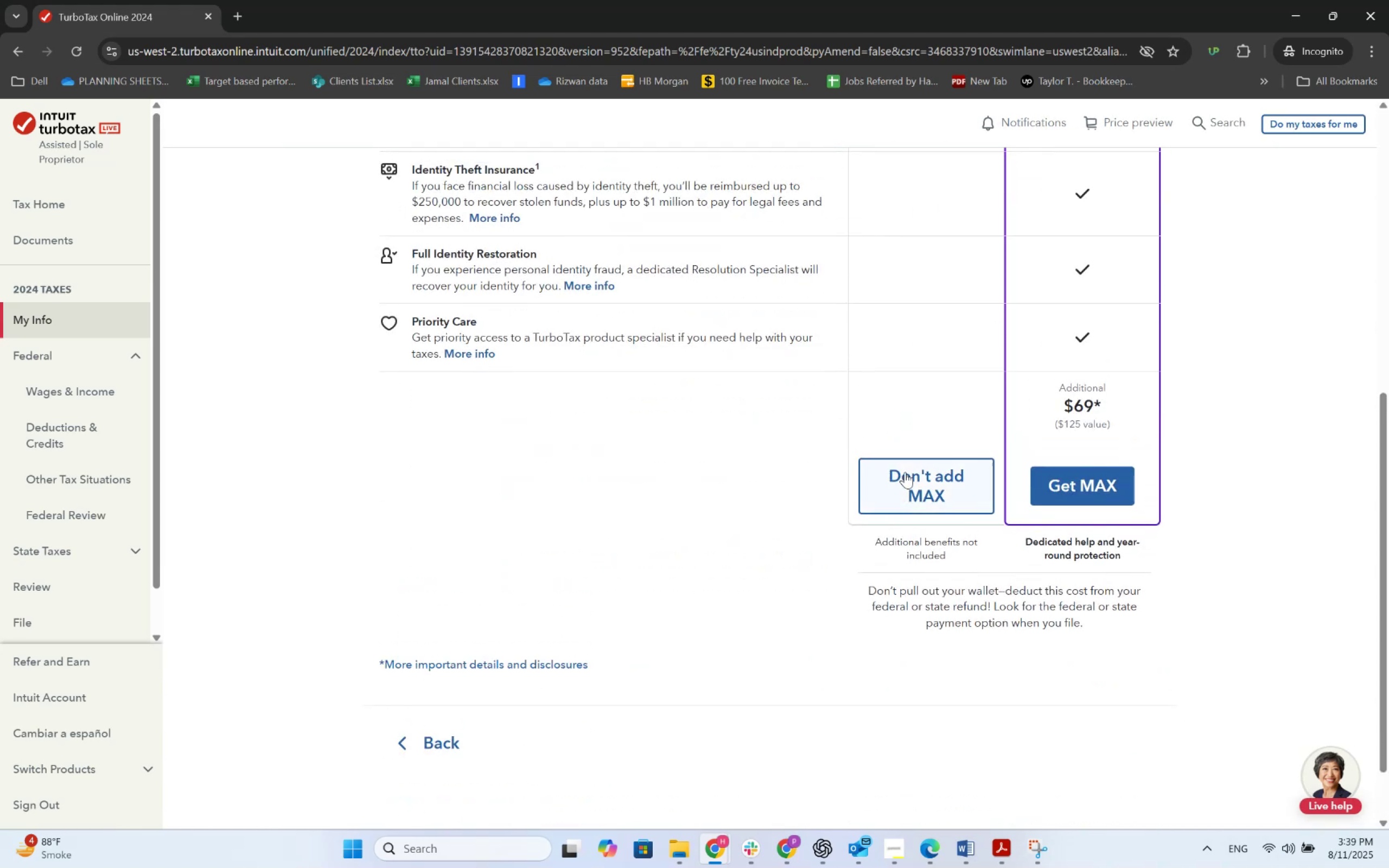 
left_click([905, 472])
 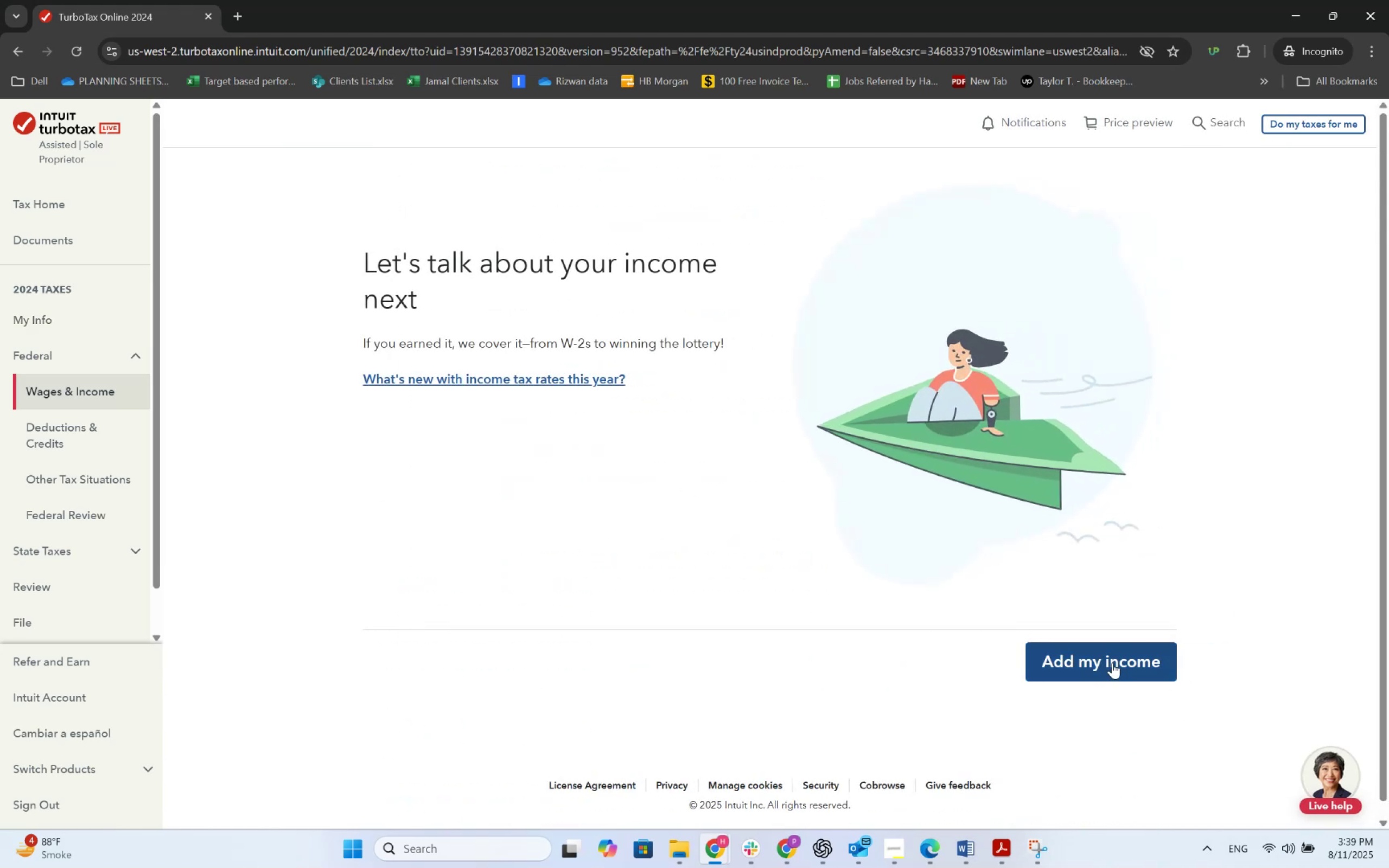 
left_click([1112, 663])
 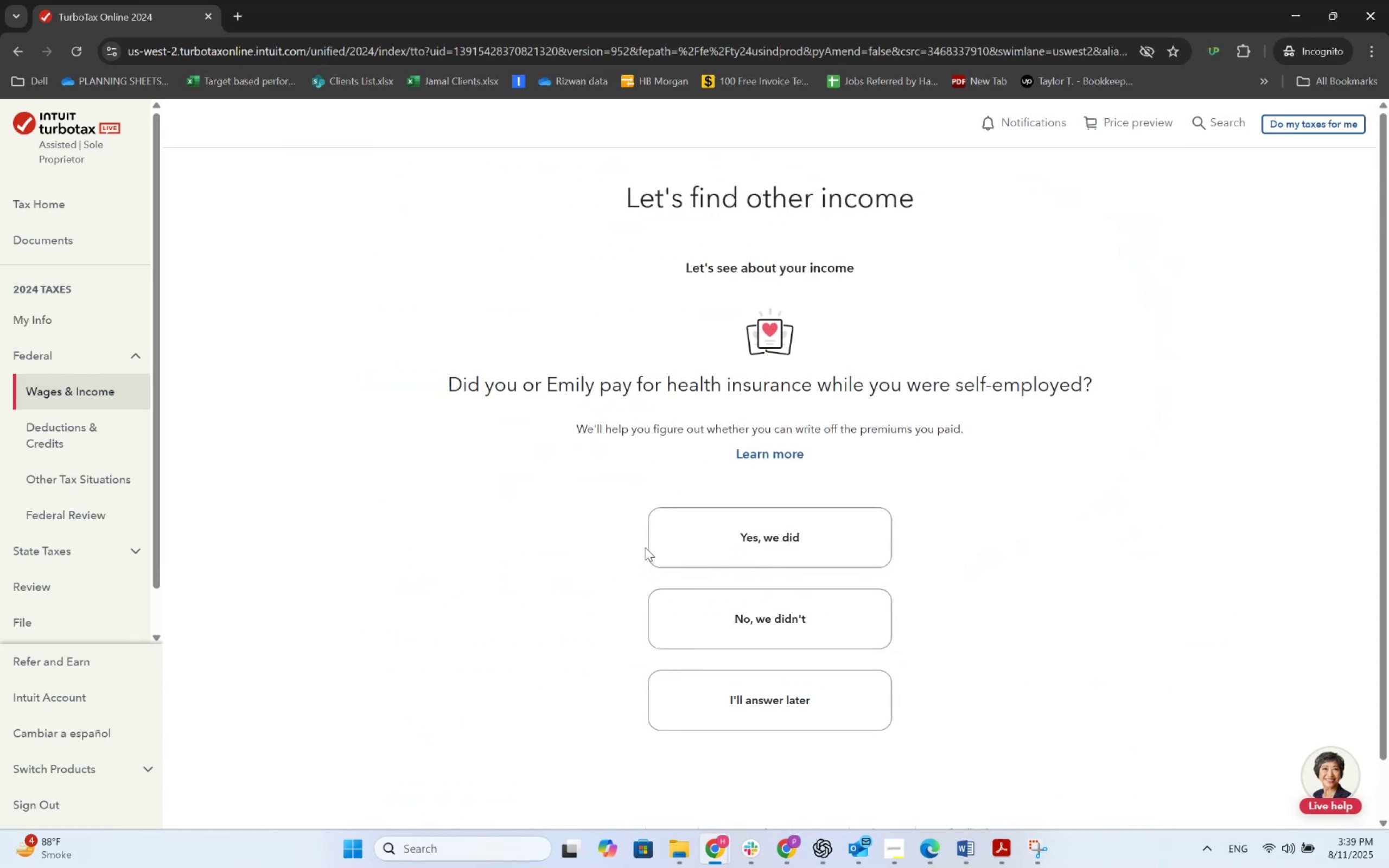 
left_click([721, 525])
 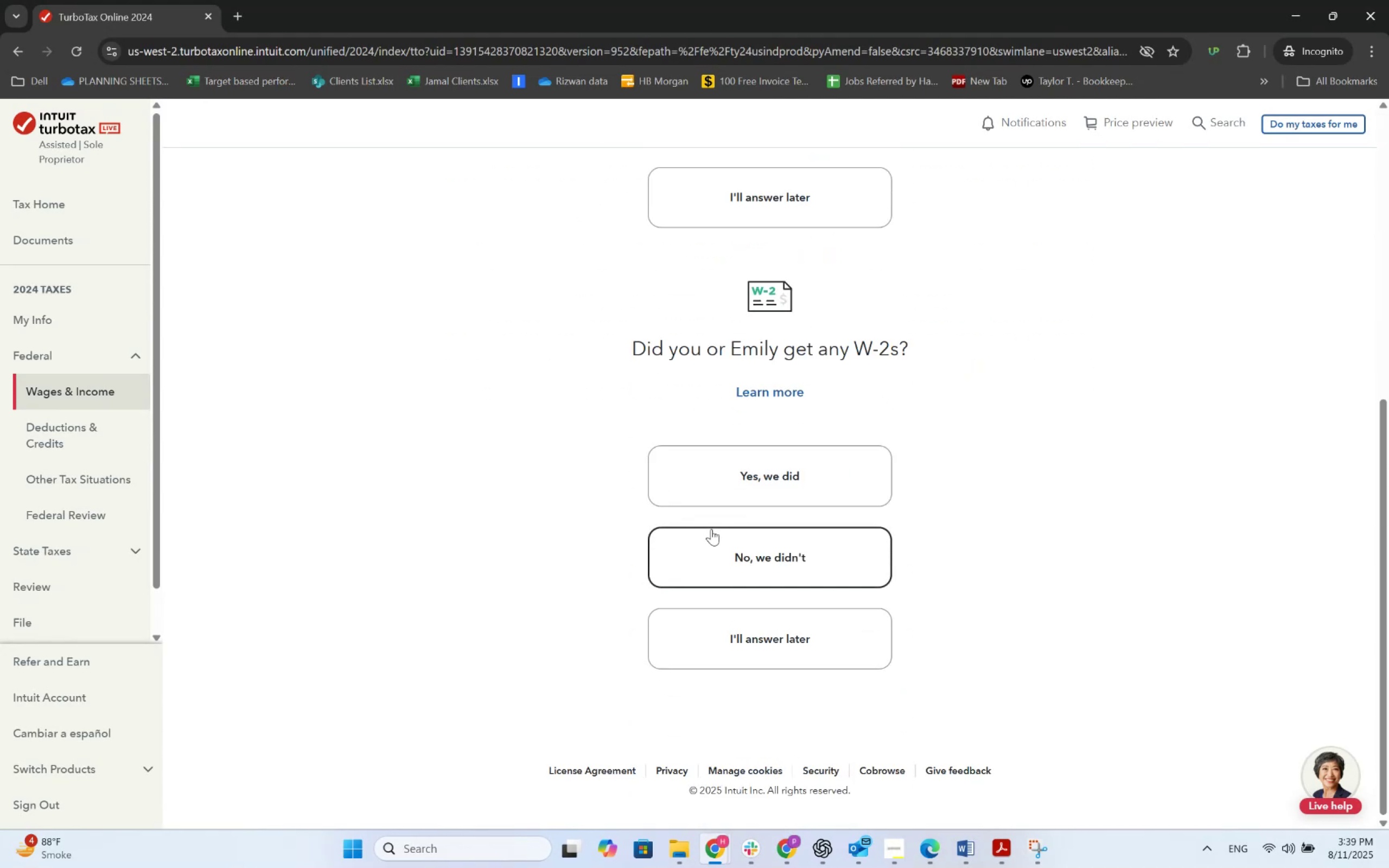 
scroll: coordinate [540, 381], scroll_direction: up, amount: 4.0
 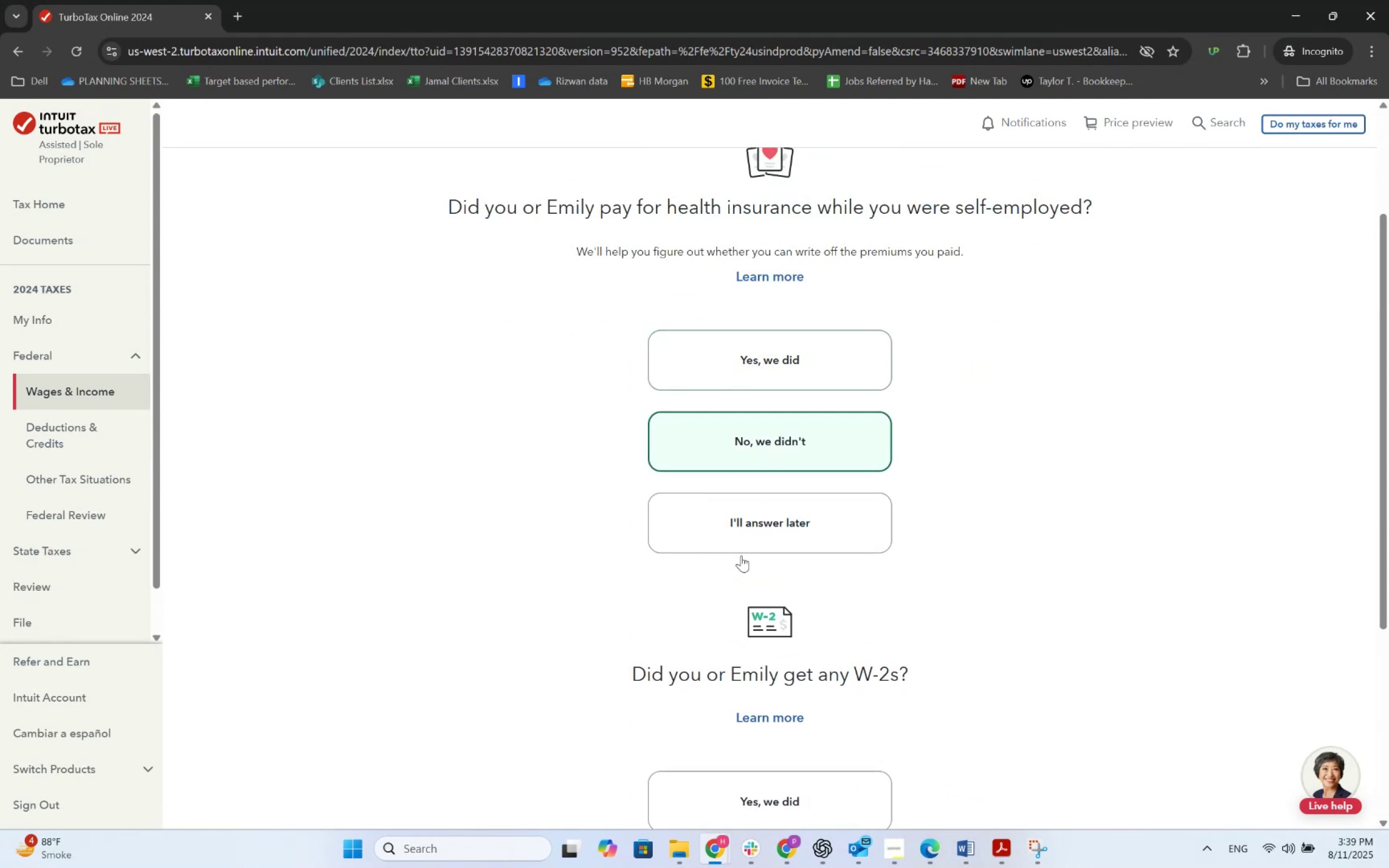 
scroll: coordinate [750, 624], scroll_direction: down, amount: 4.0
 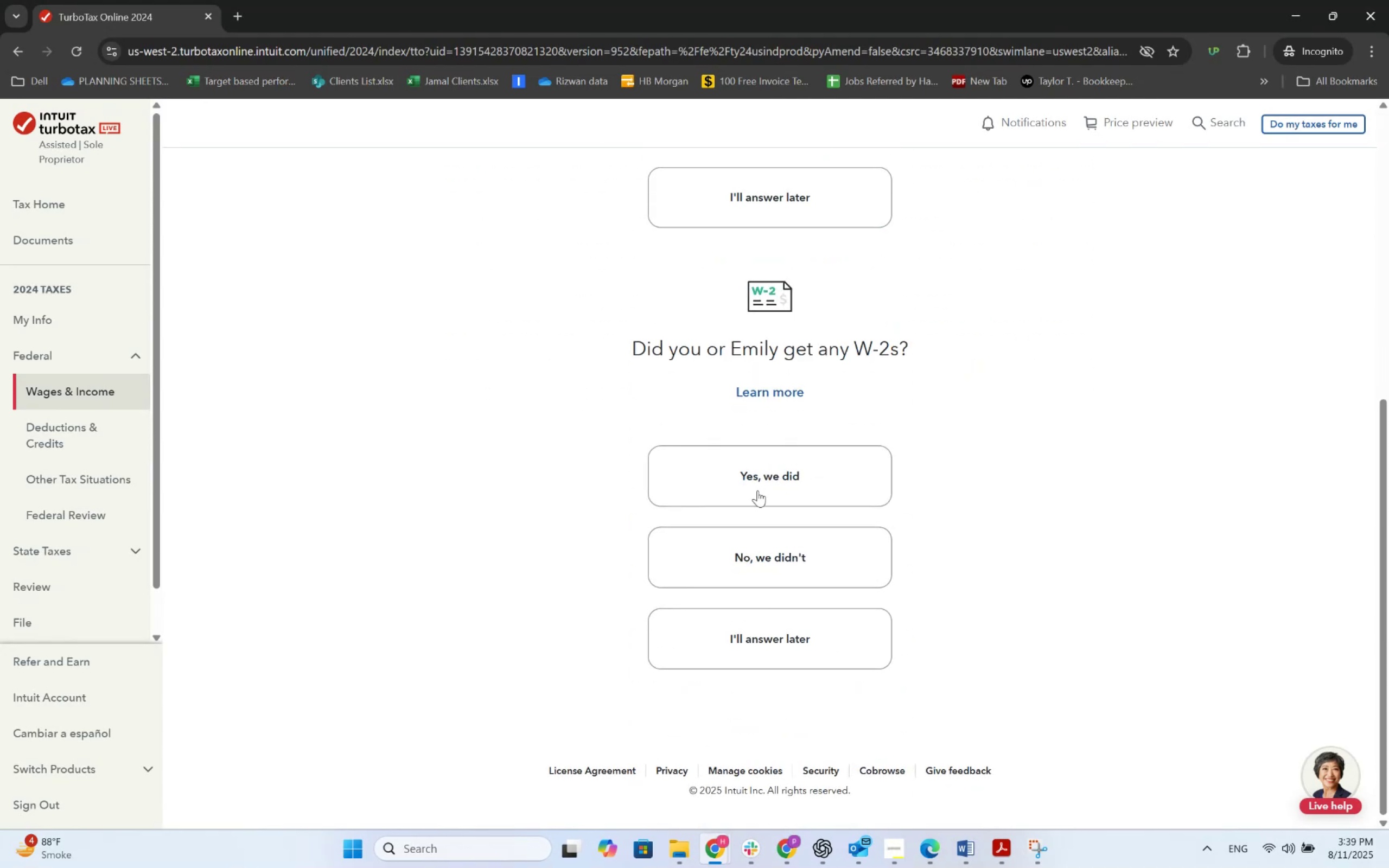 
left_click([760, 476])
 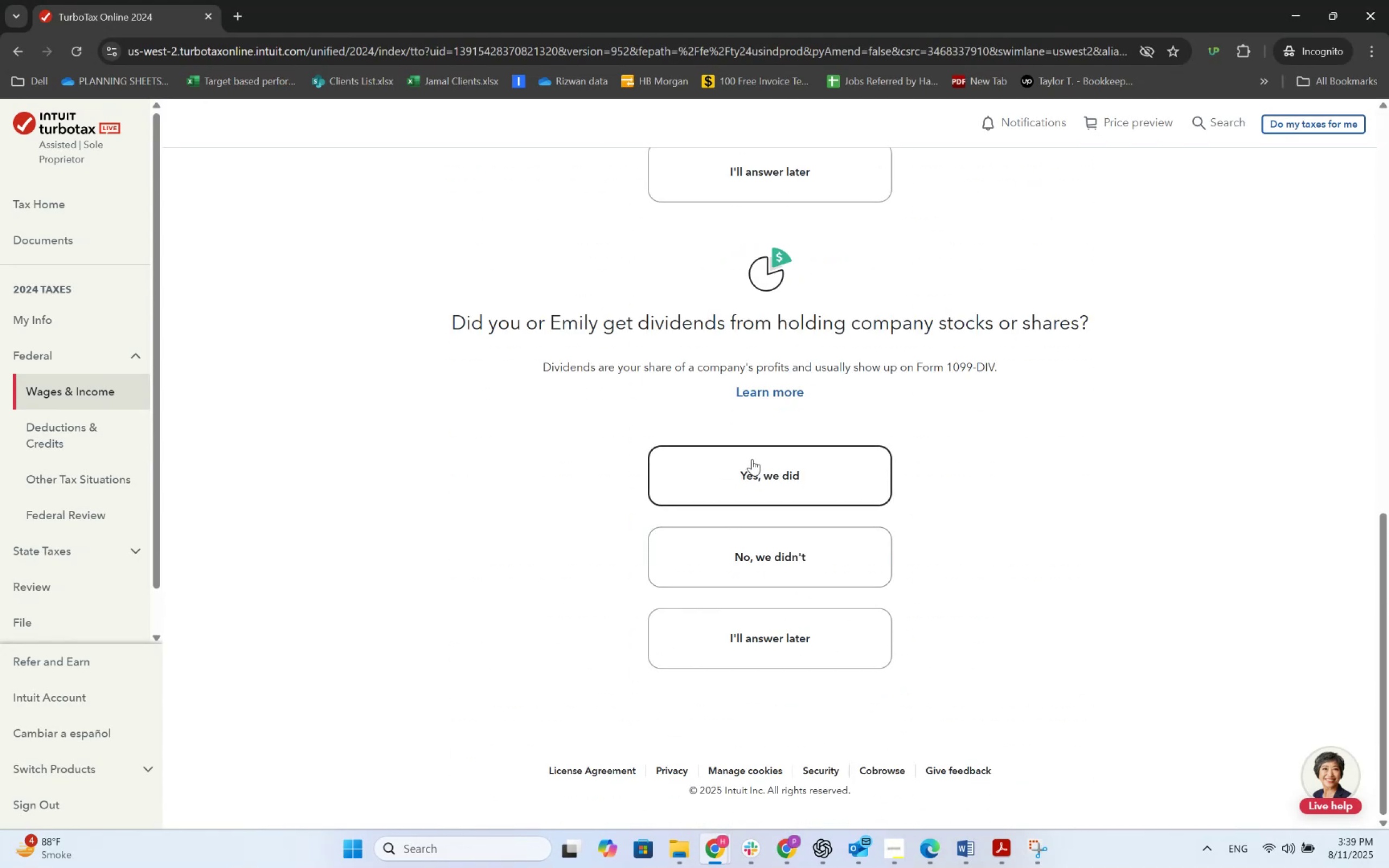 
left_click([971, 842])
 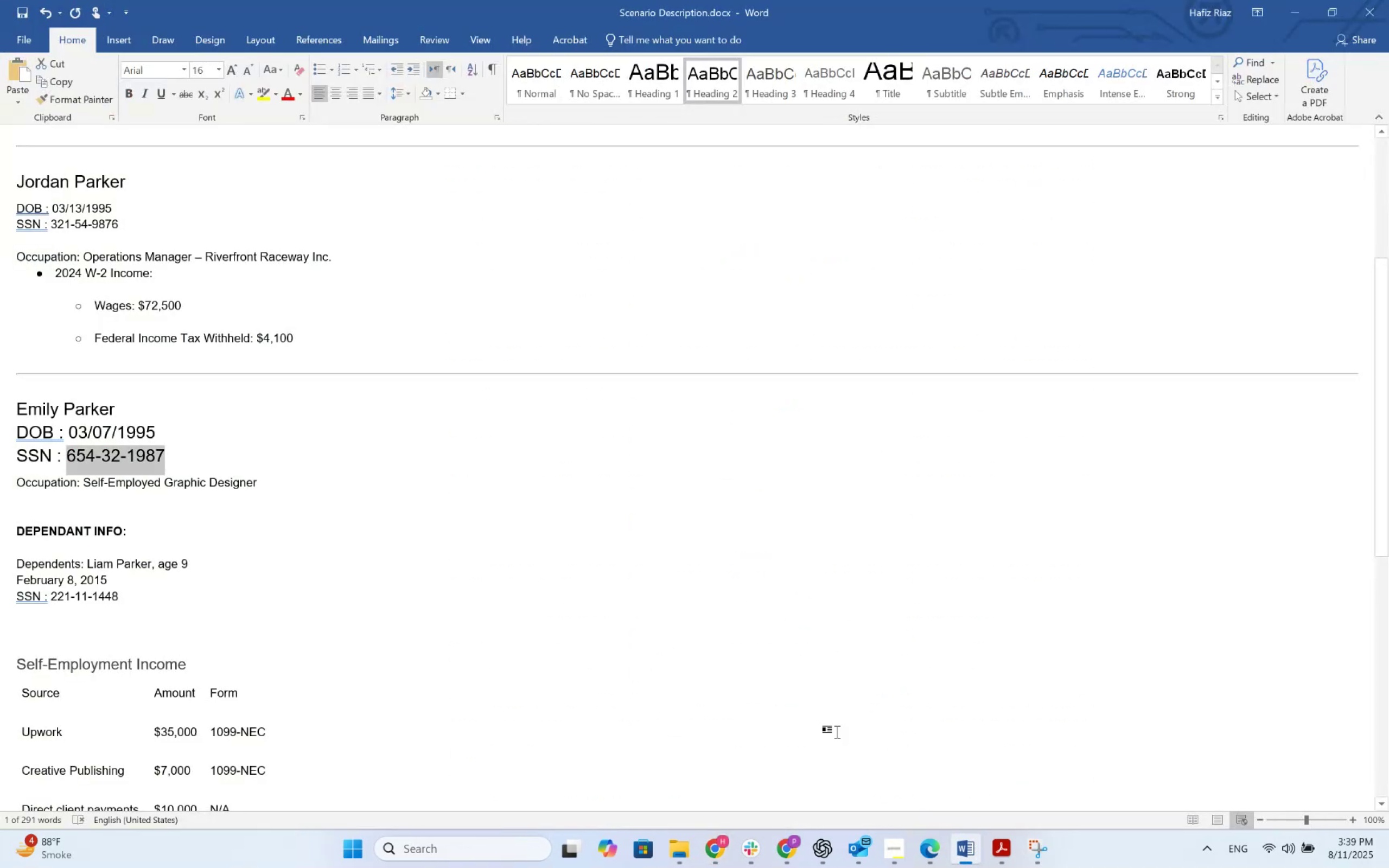 
scroll: coordinate [353, 492], scroll_direction: down, amount: 28.0
 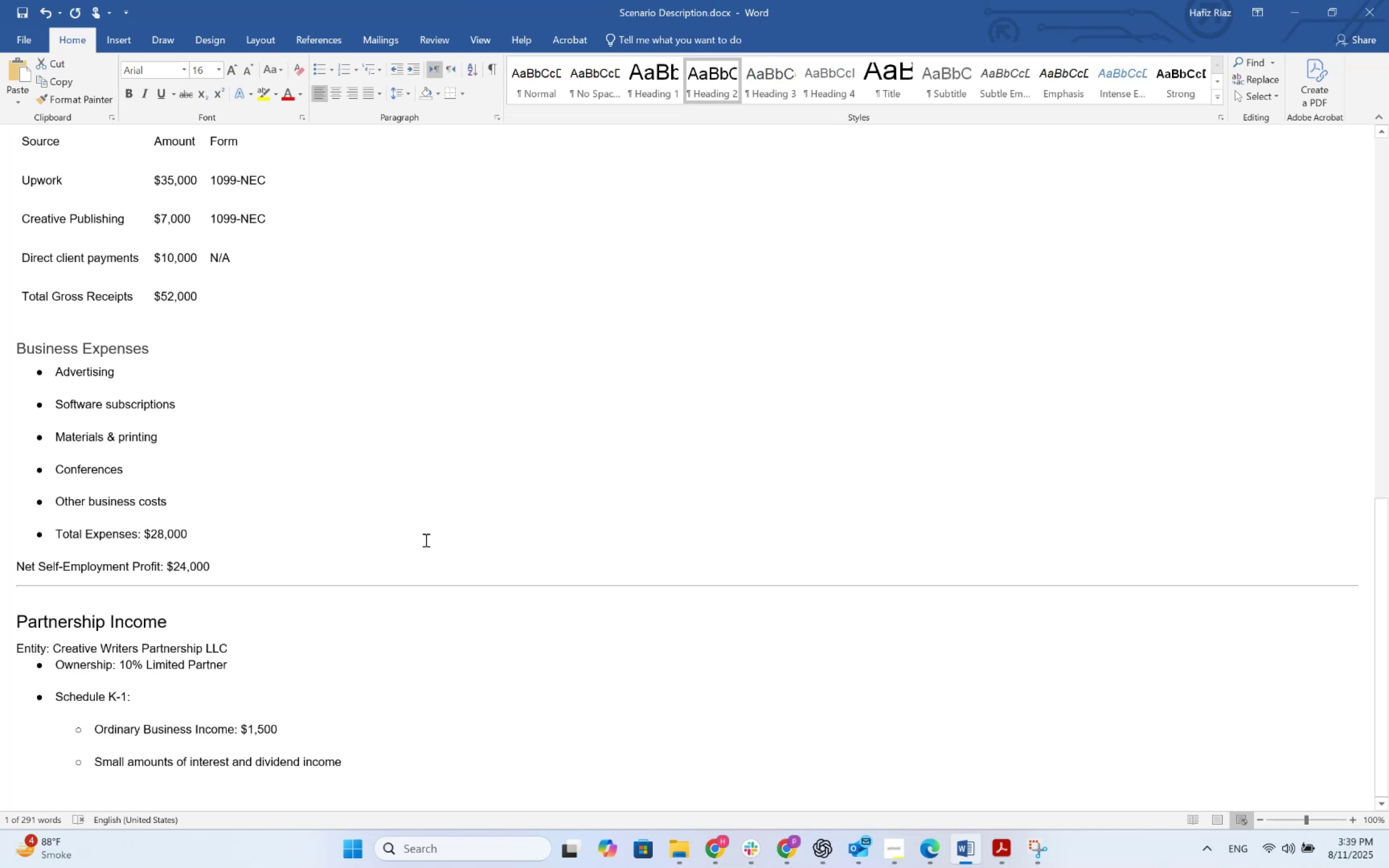 
key(Alt+AltLeft)
 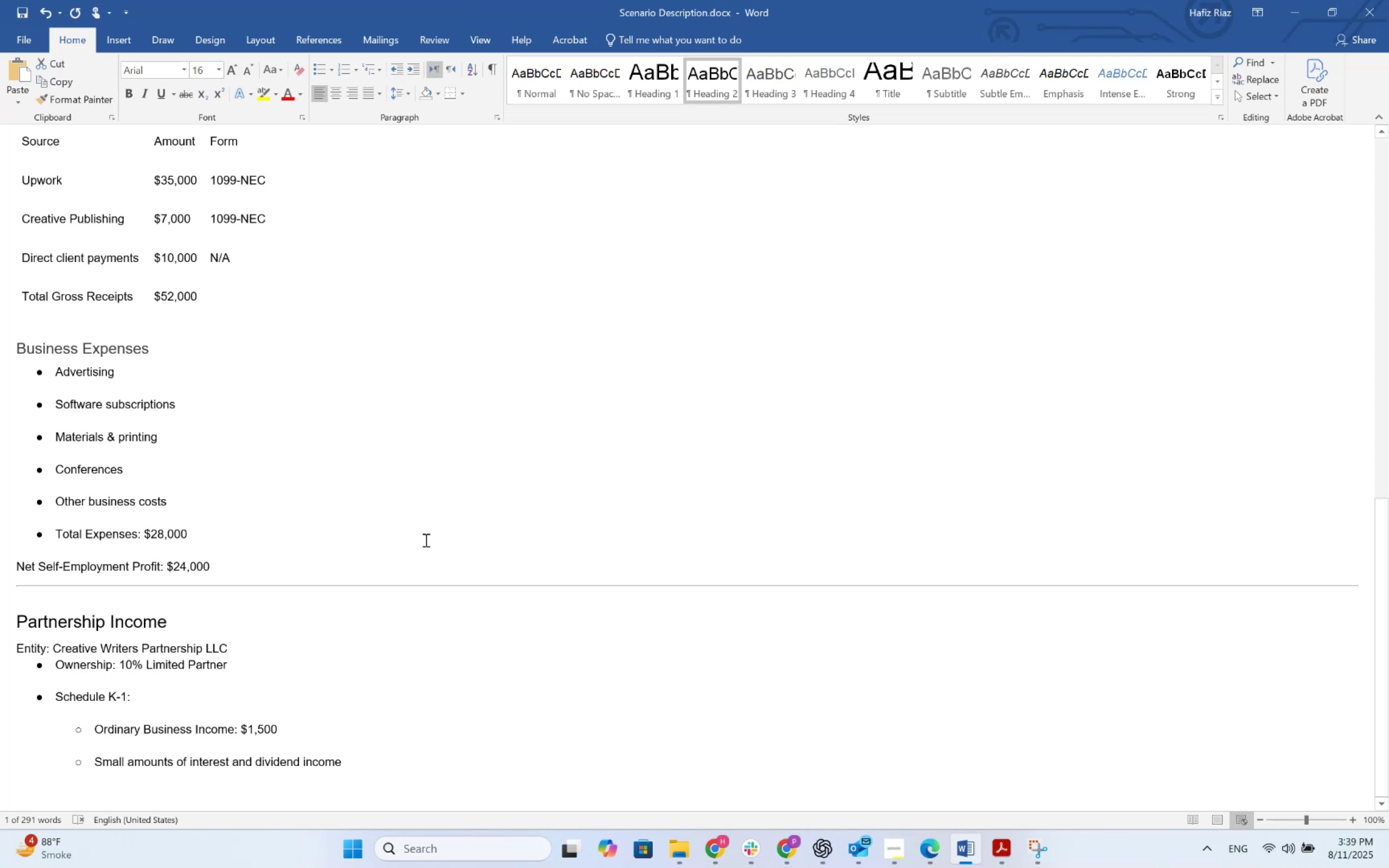 
key(Alt+Tab)
 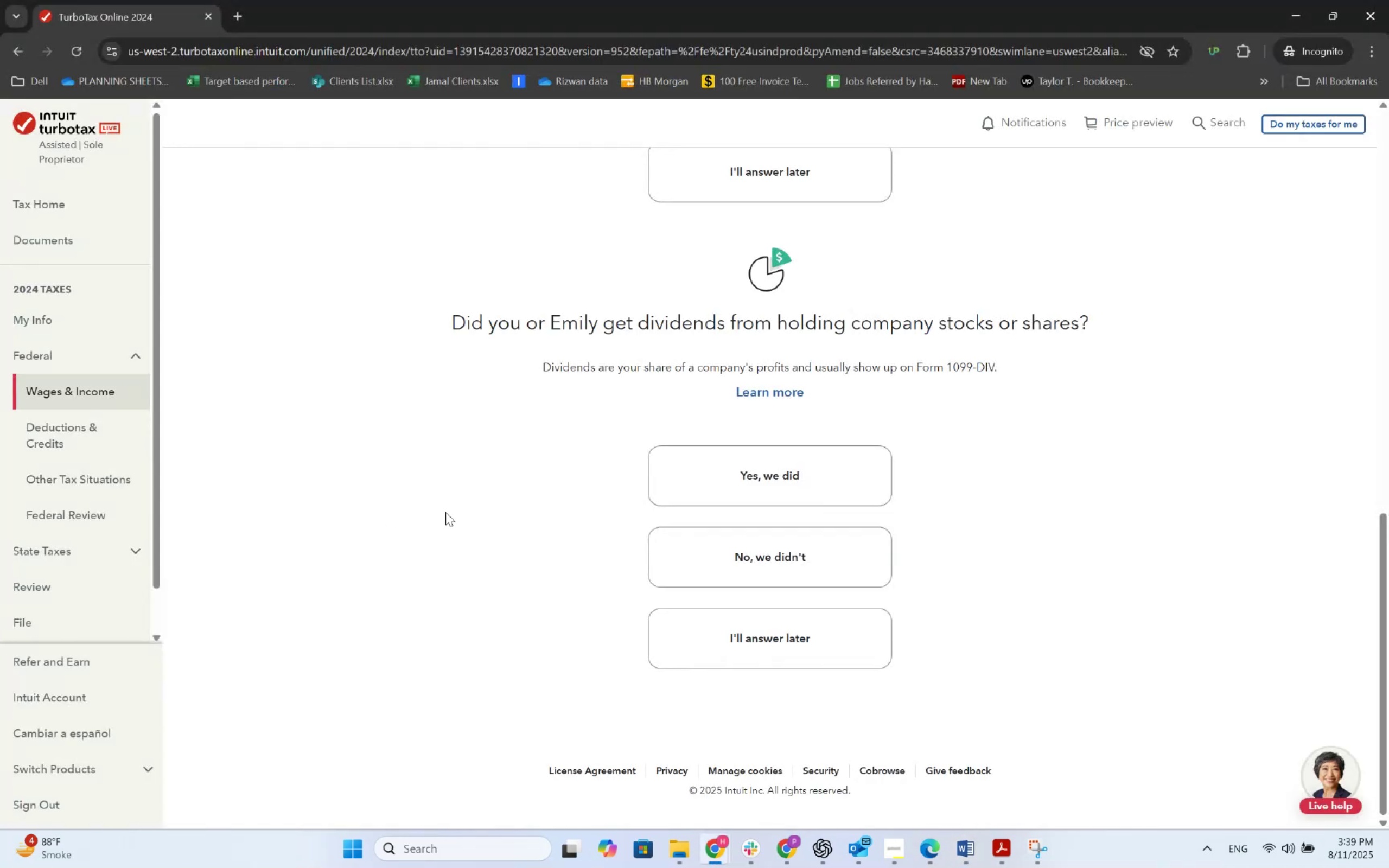 
key(Alt+AltLeft)
 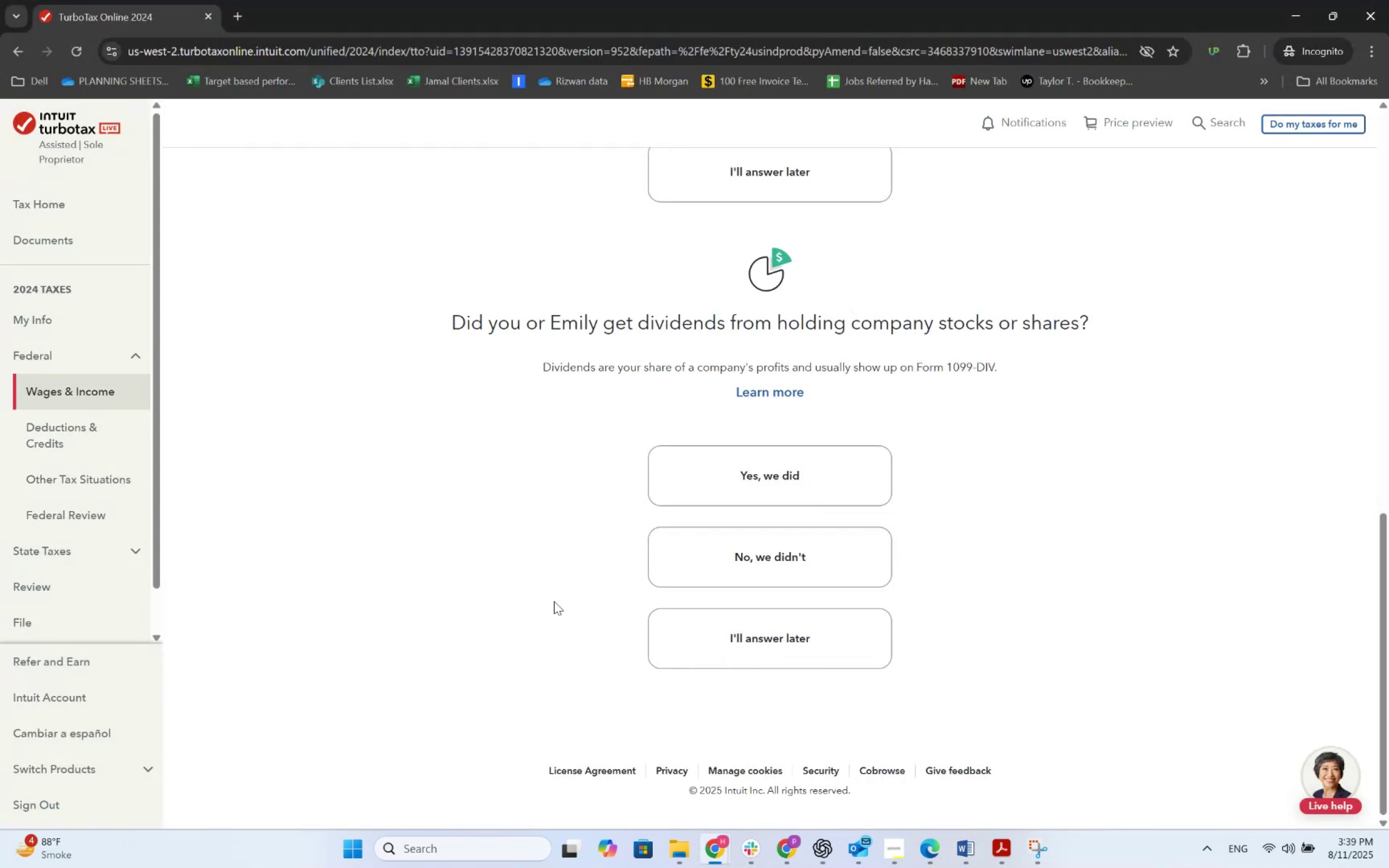 
key(Alt+Tab)
 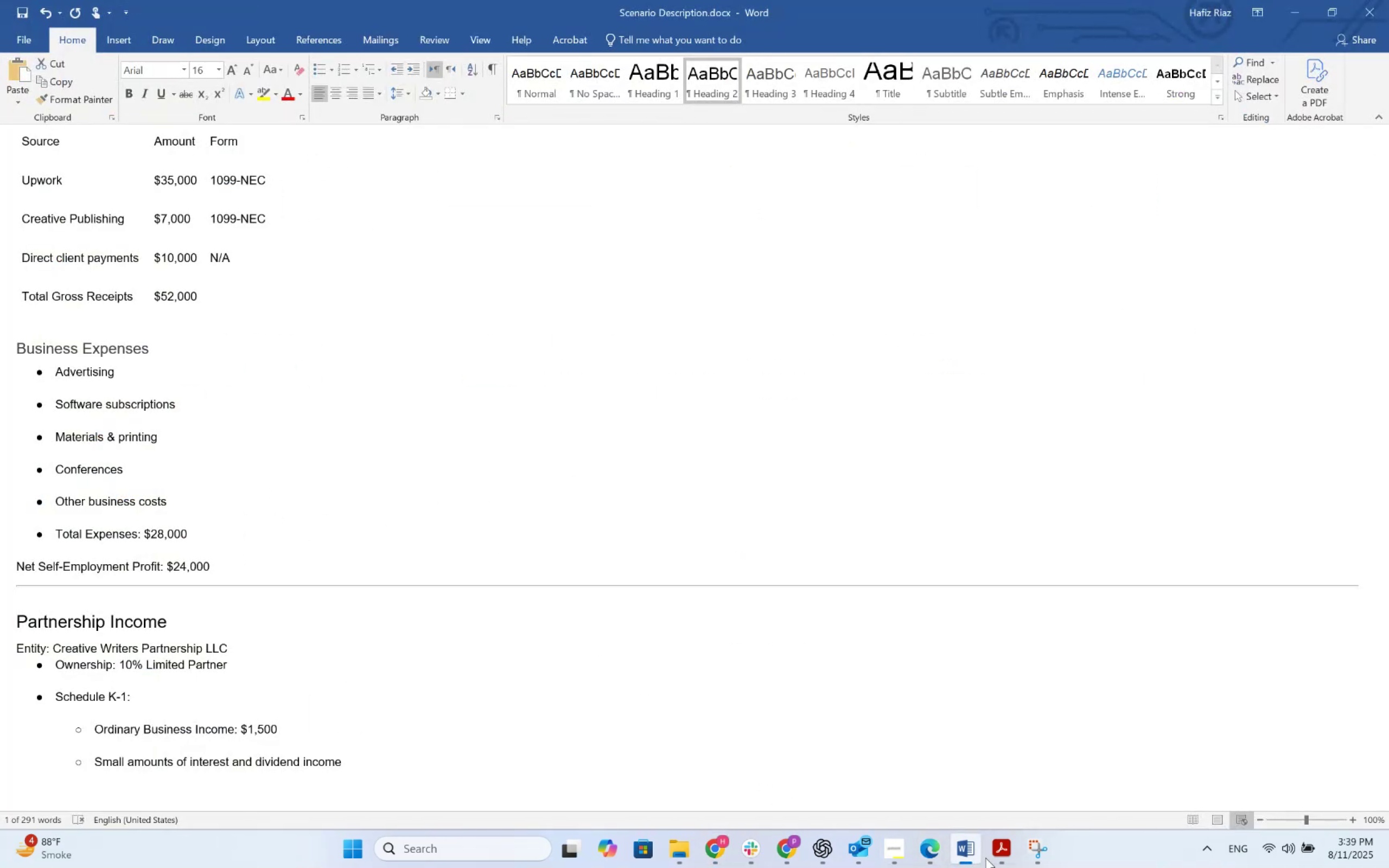 
left_click([992, 853])
 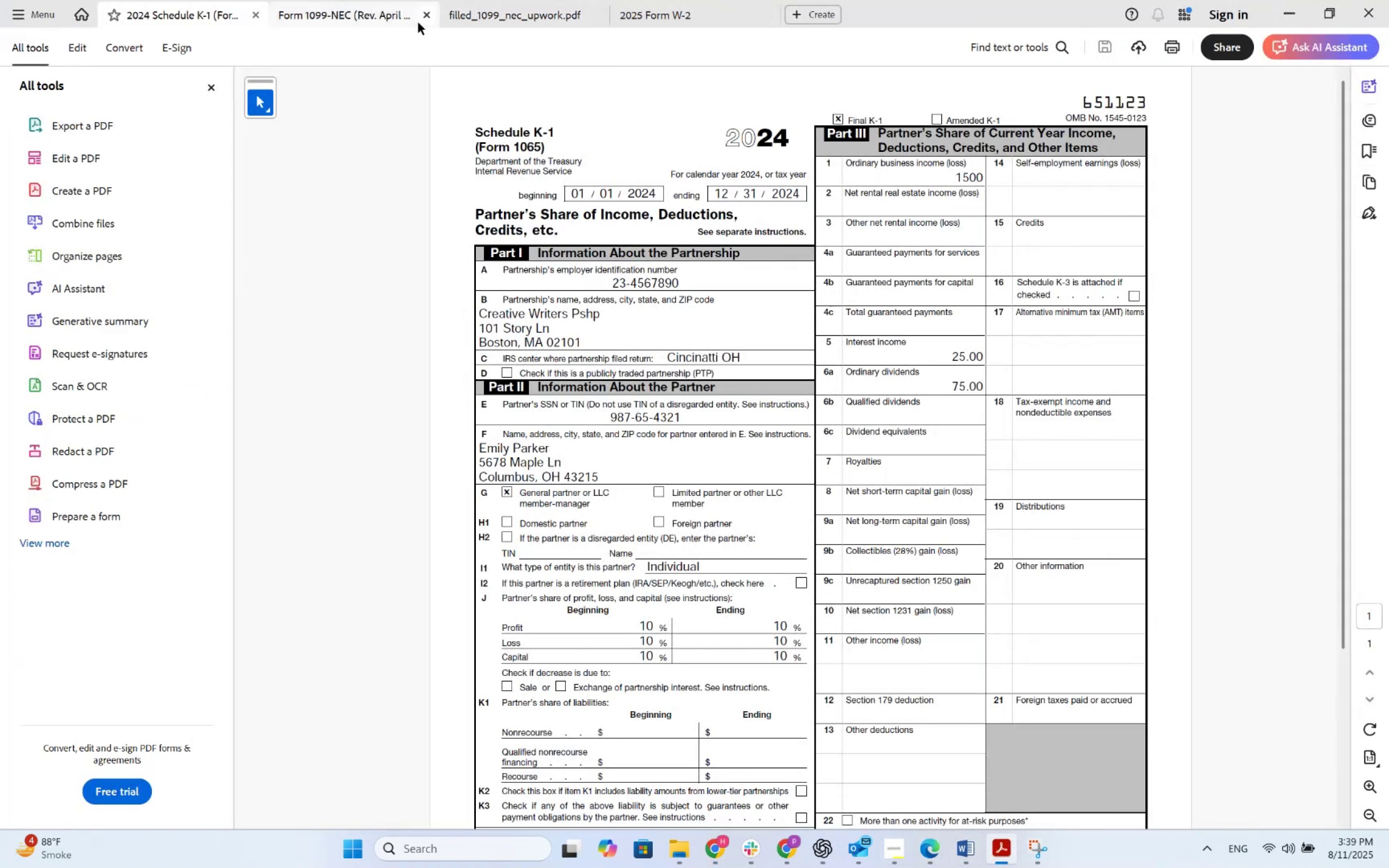 
left_click([392, 21])
 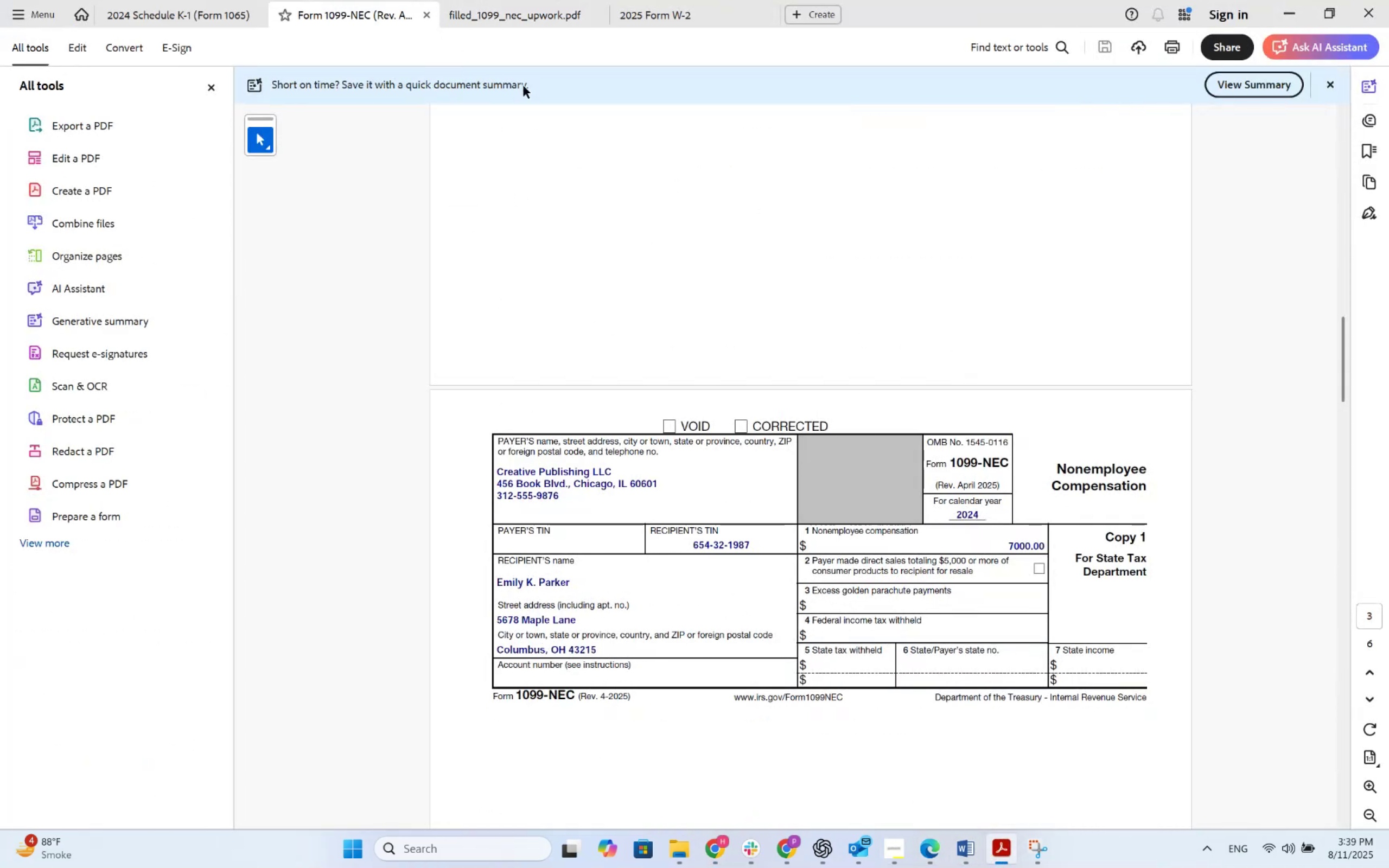 
left_click([521, 20])
 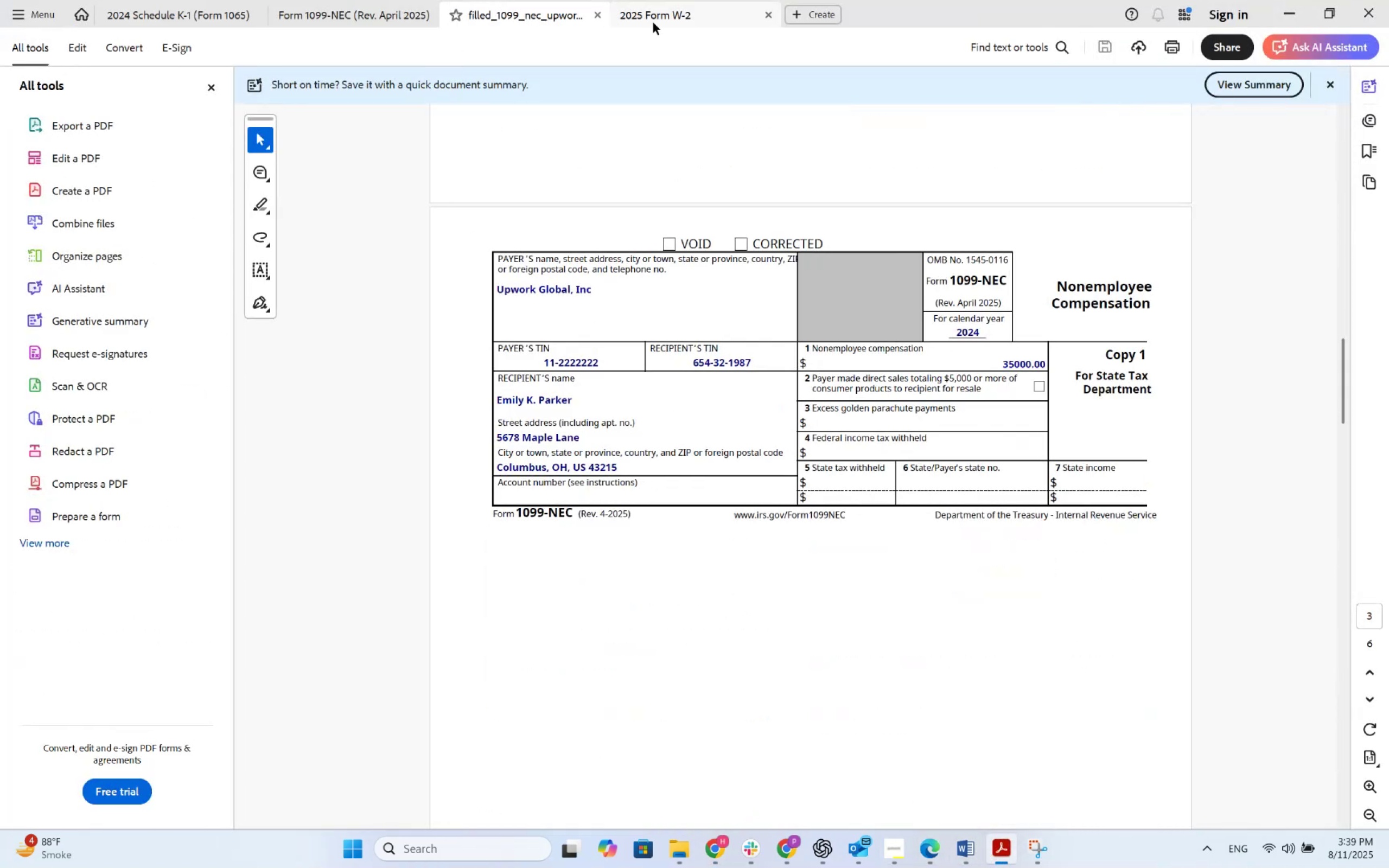 
left_click([658, 21])
 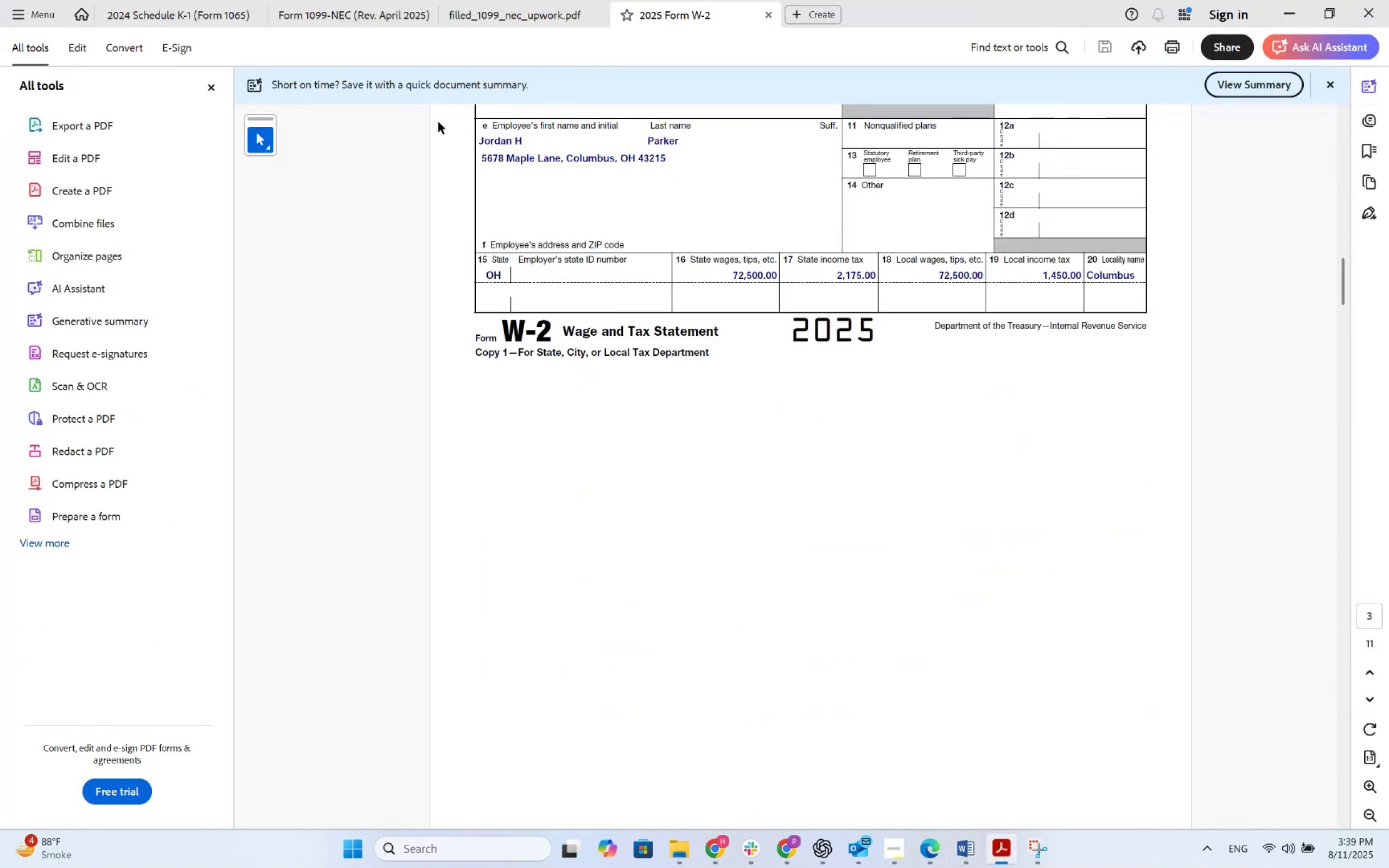 
scroll: coordinate [428, 140], scroll_direction: up, amount: 18.0
 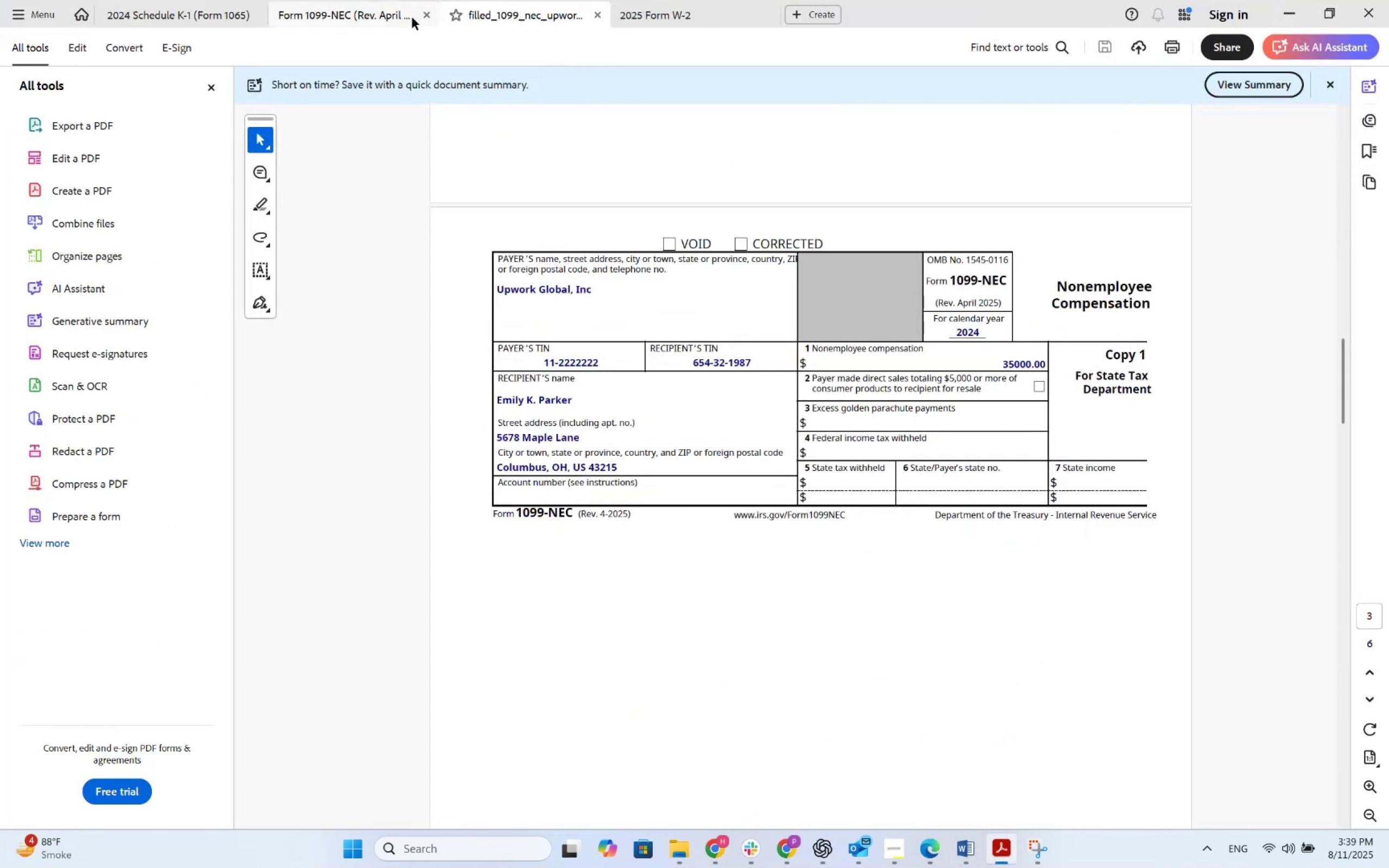 
double_click([369, 14])
 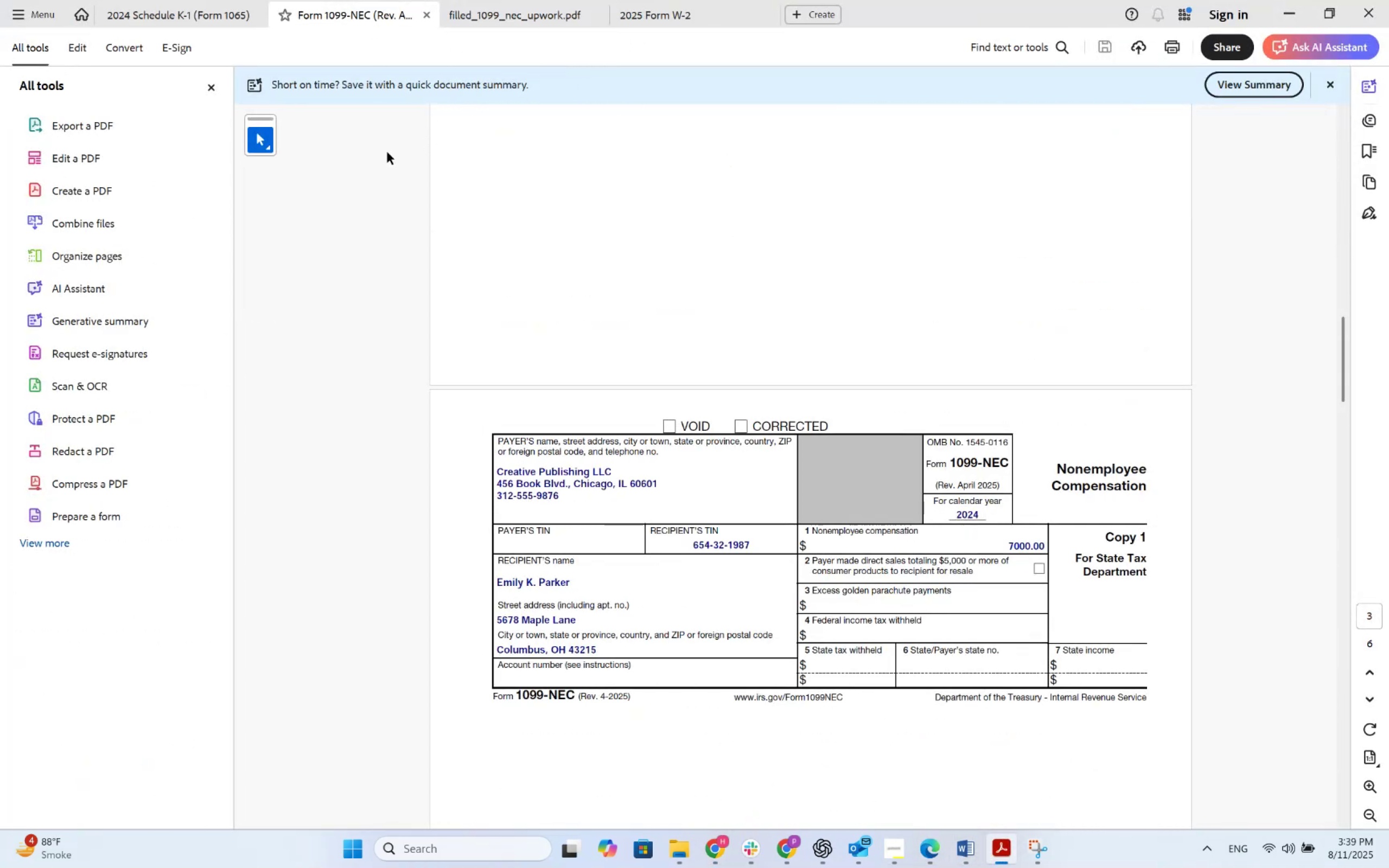 
scroll: coordinate [389, 159], scroll_direction: up, amount: 8.0
 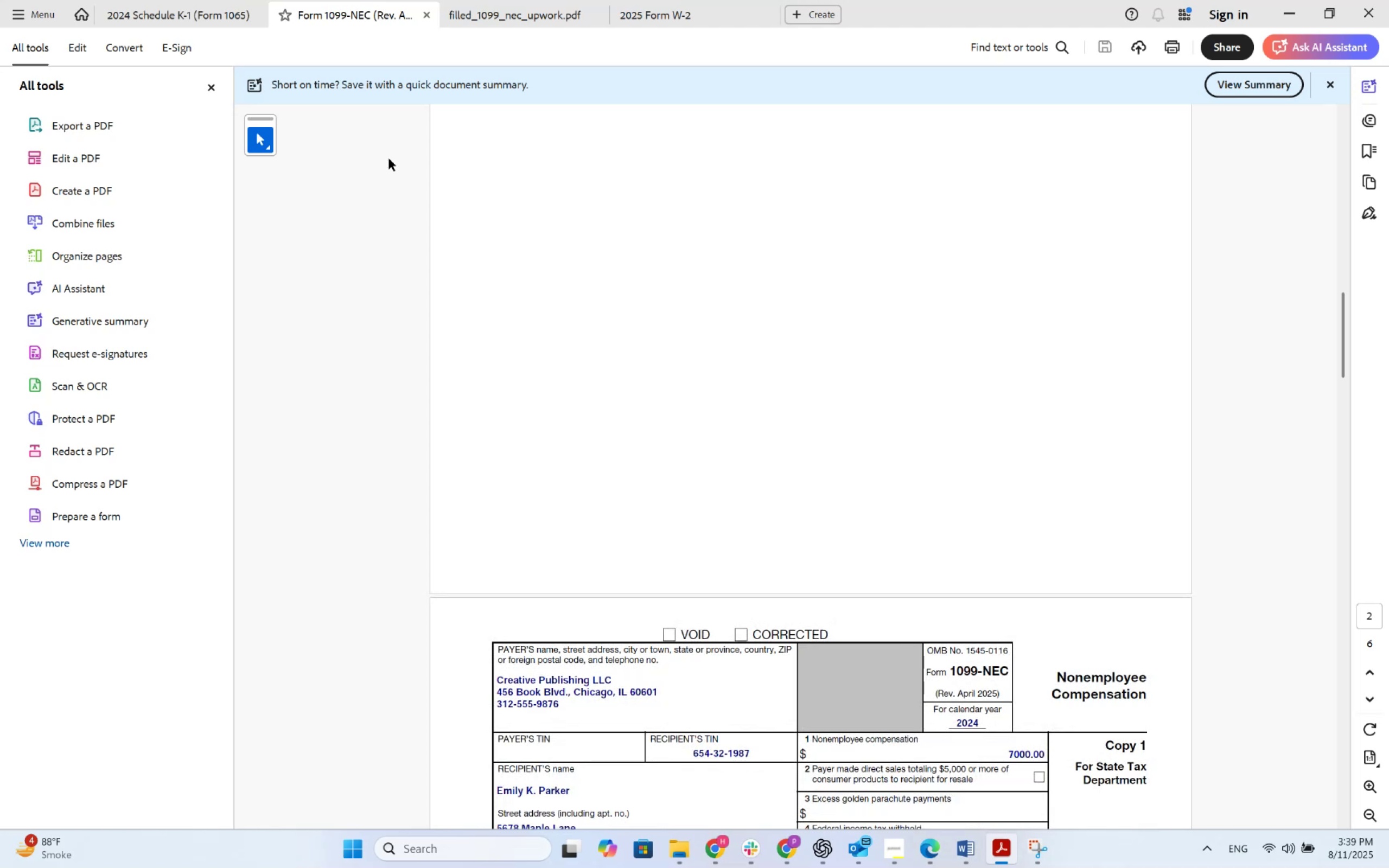 
scroll: coordinate [389, 159], scroll_direction: down, amount: 6.0
 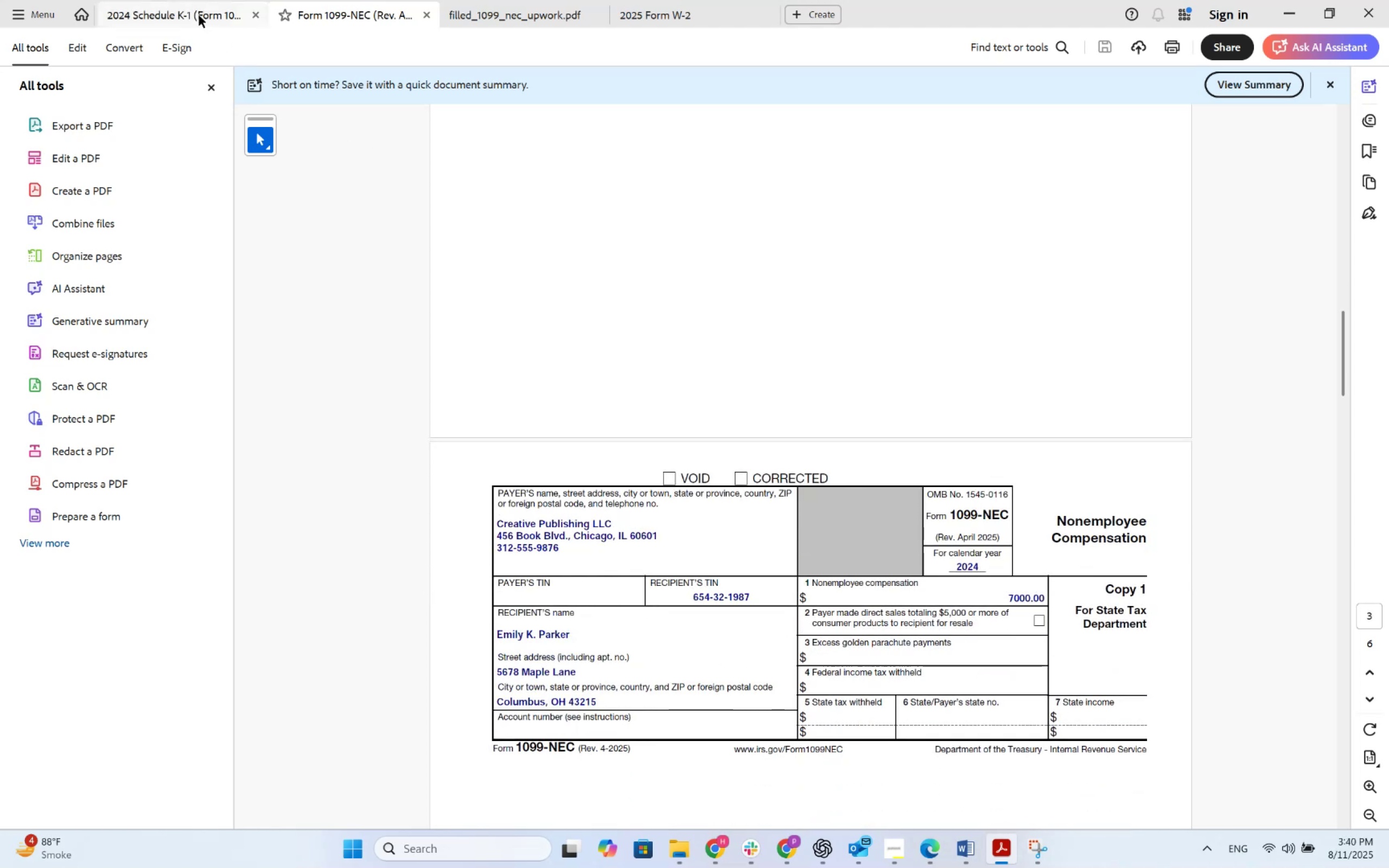 
left_click([199, 16])
 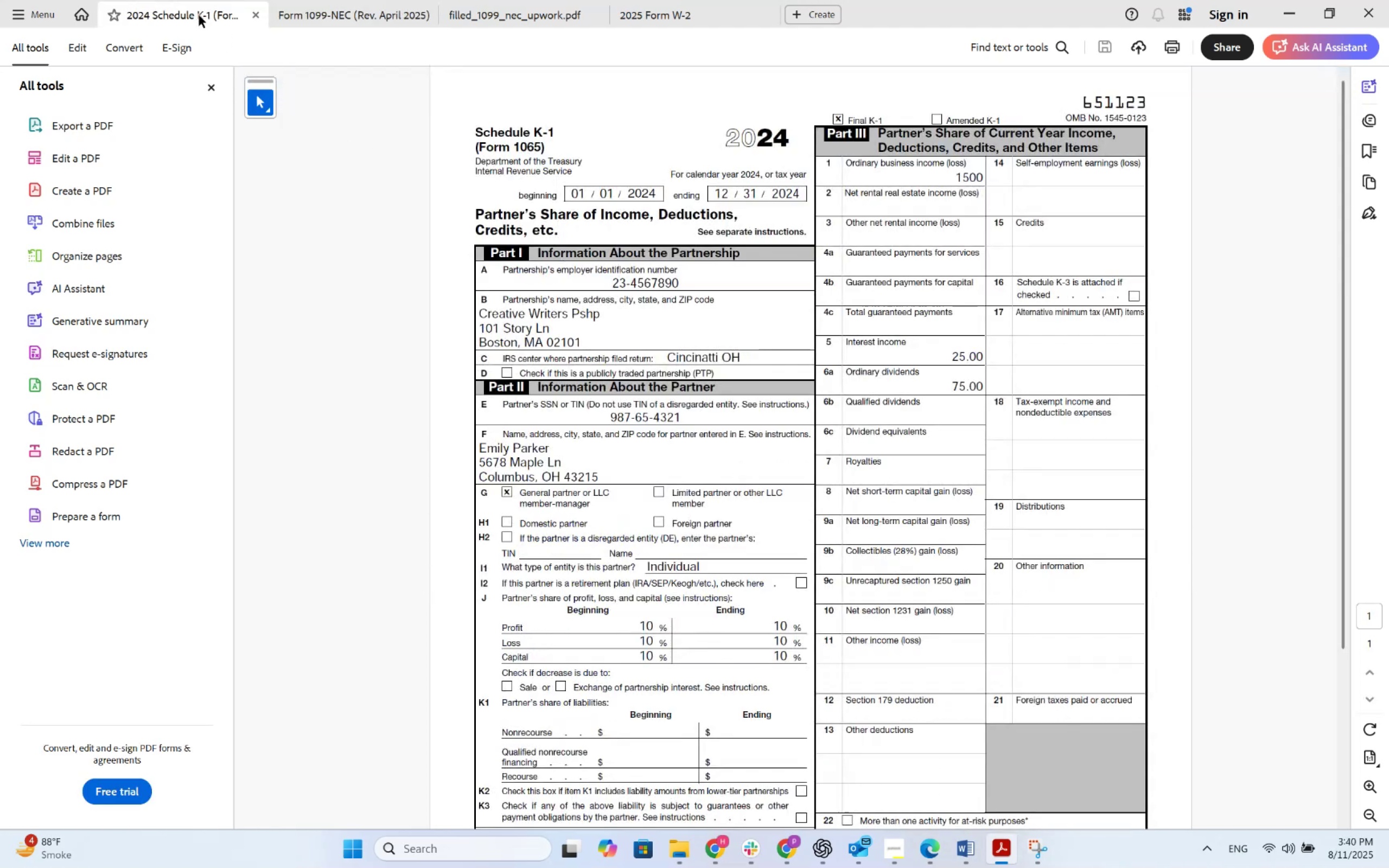 
key(Alt+AltLeft)
 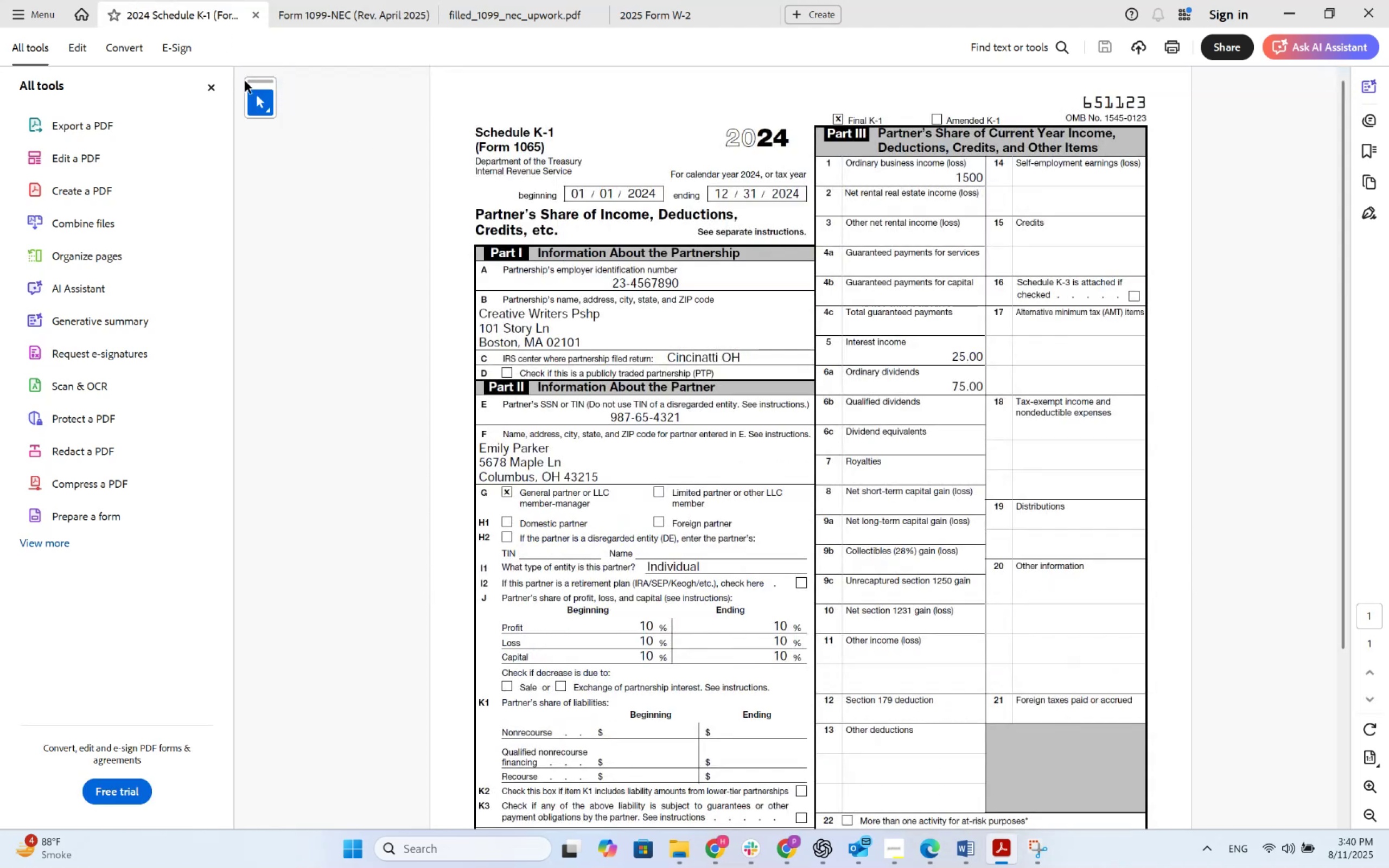 
key(Alt+Tab)
 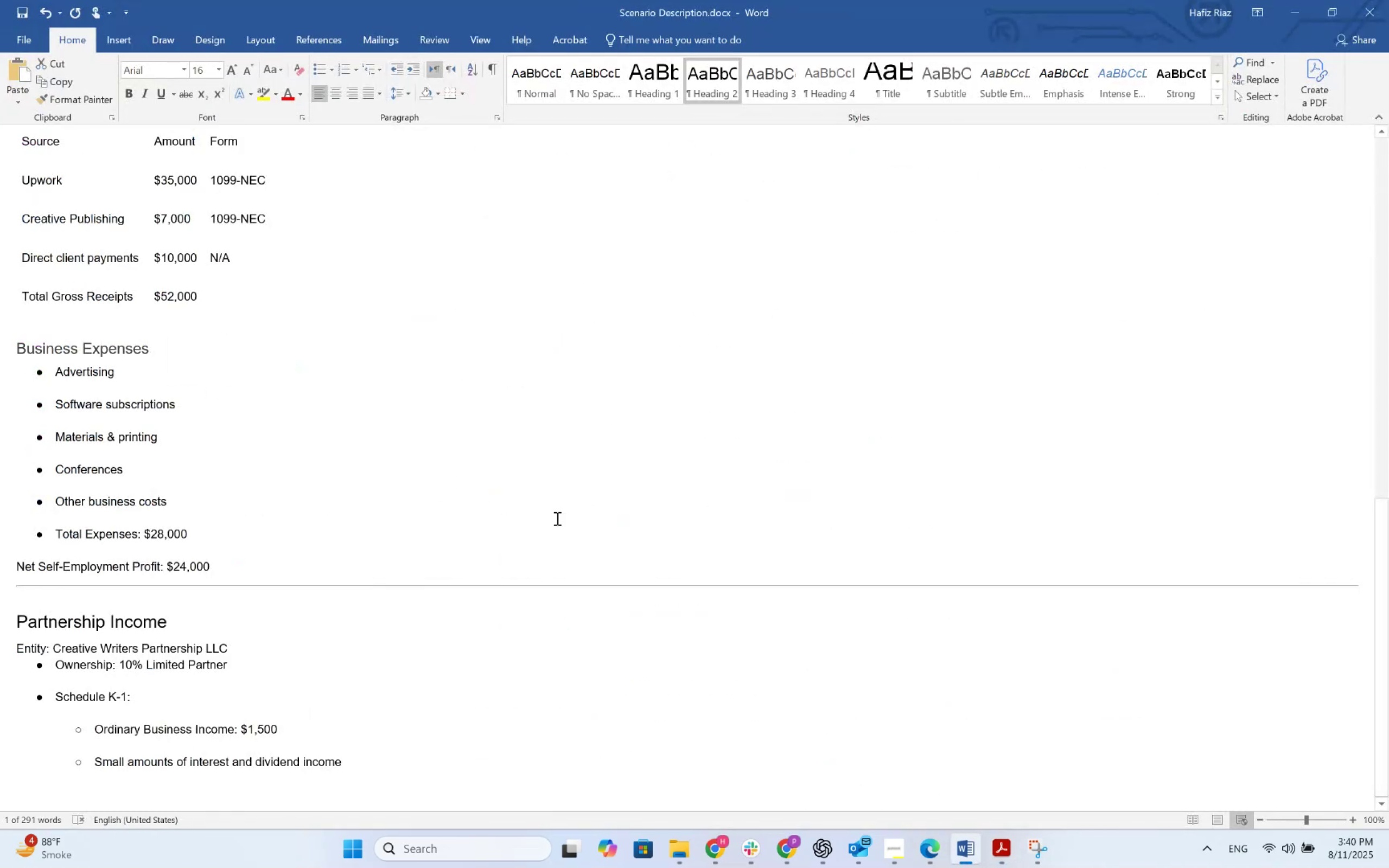 
scroll: coordinate [411, 481], scroll_direction: up, amount: 17.0
 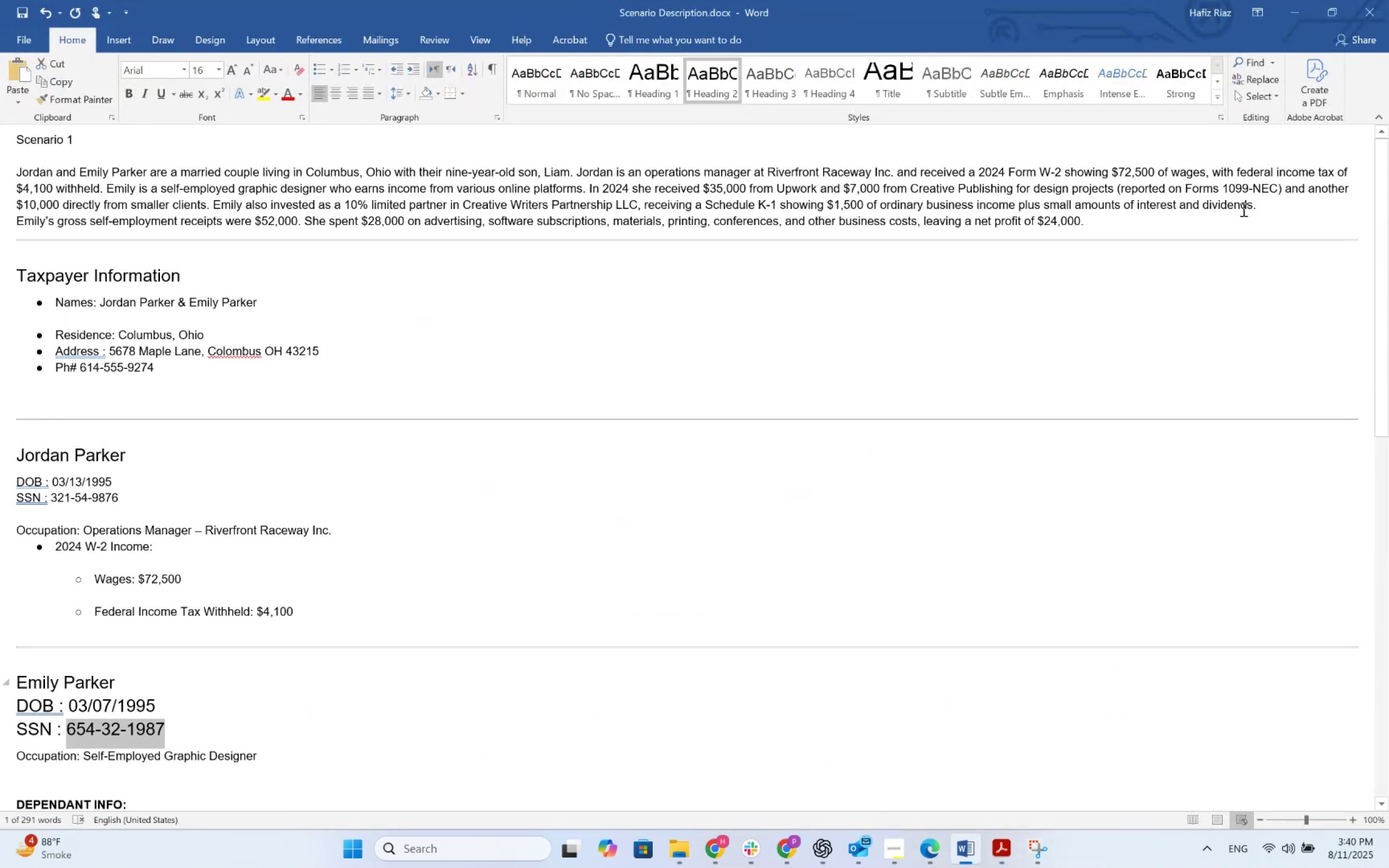 
scroll: coordinate [607, 627], scroll_direction: down, amount: 31.0
 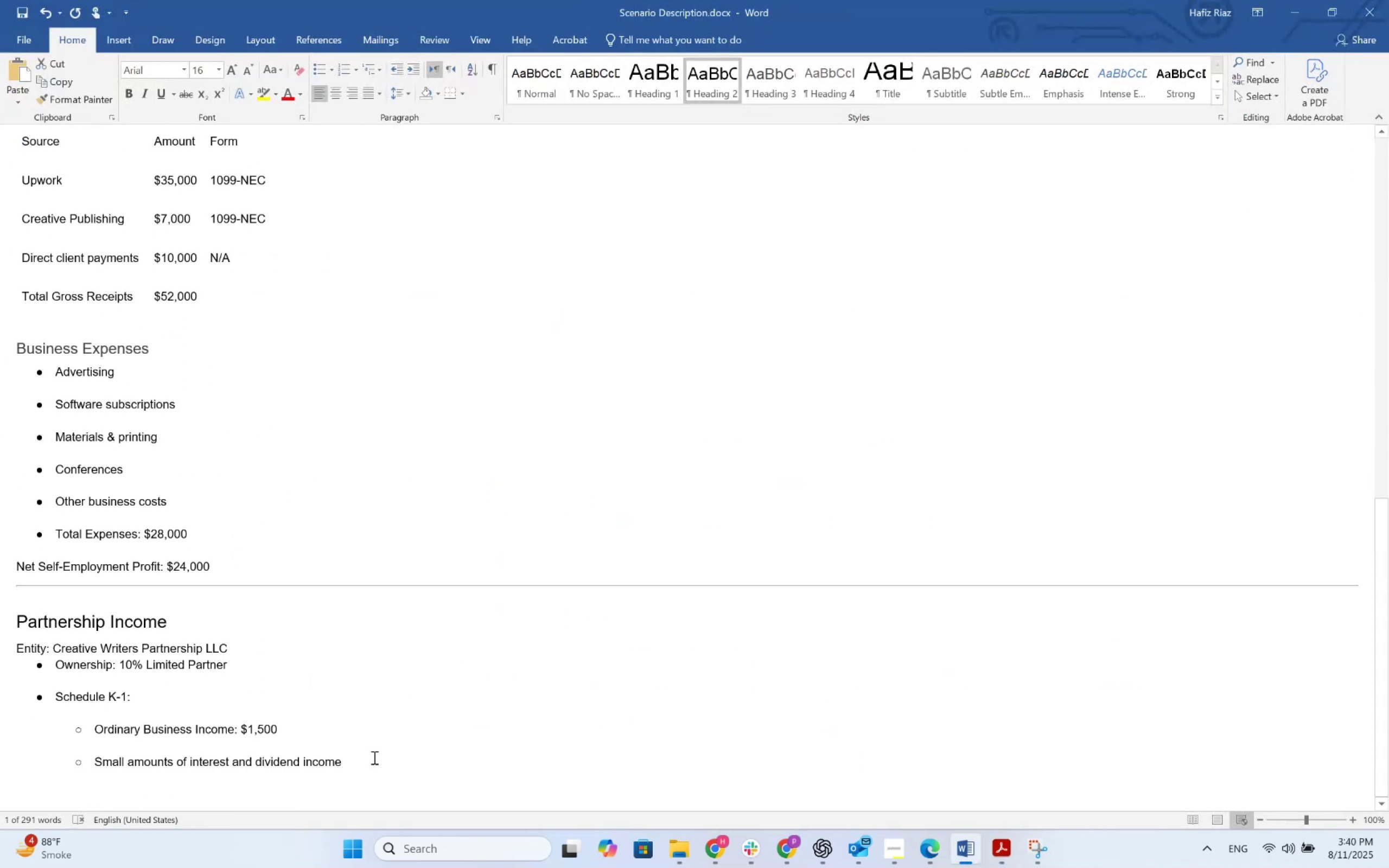 
left_click([374, 757])
 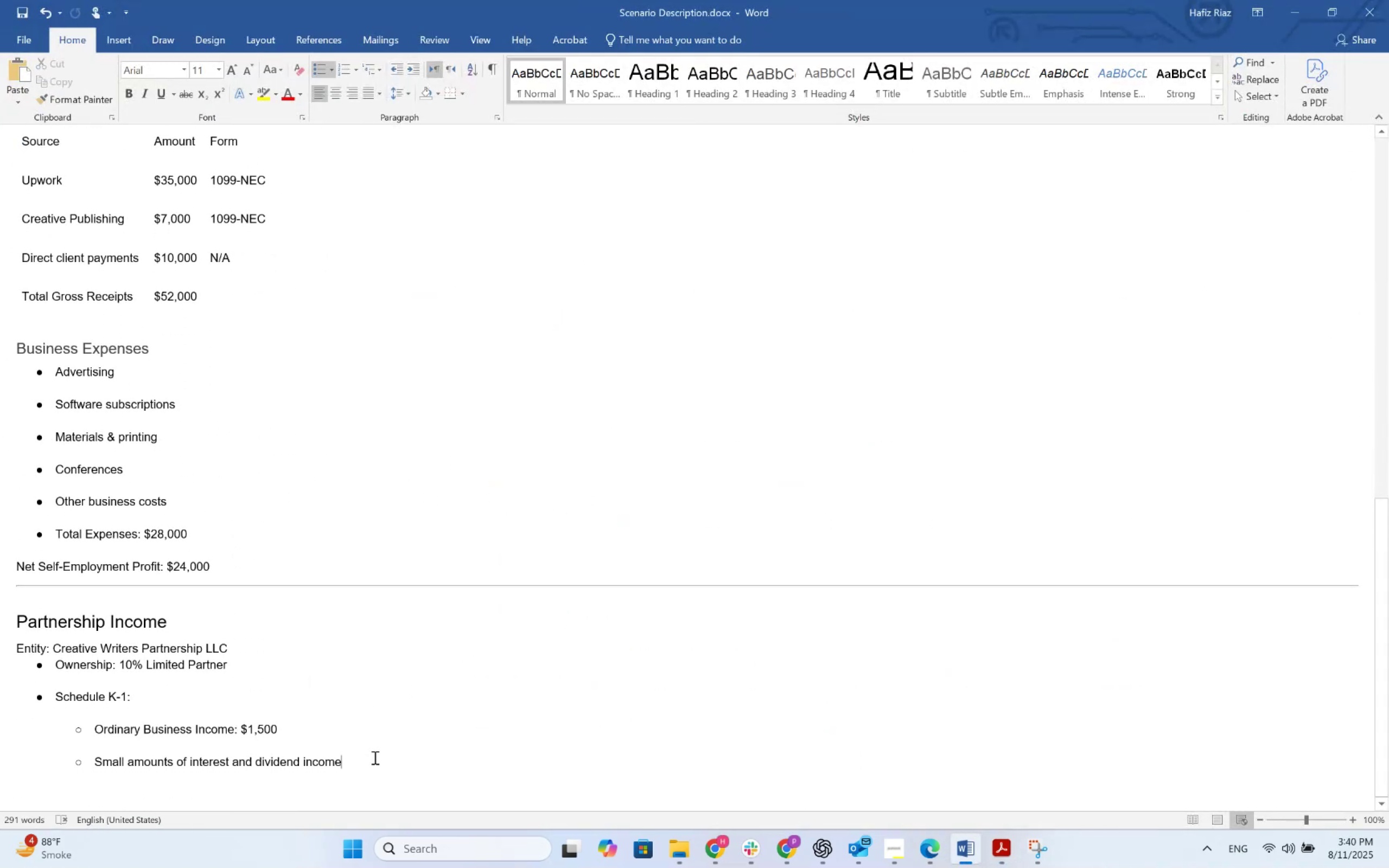 
key(Shift+ShiftRight)
 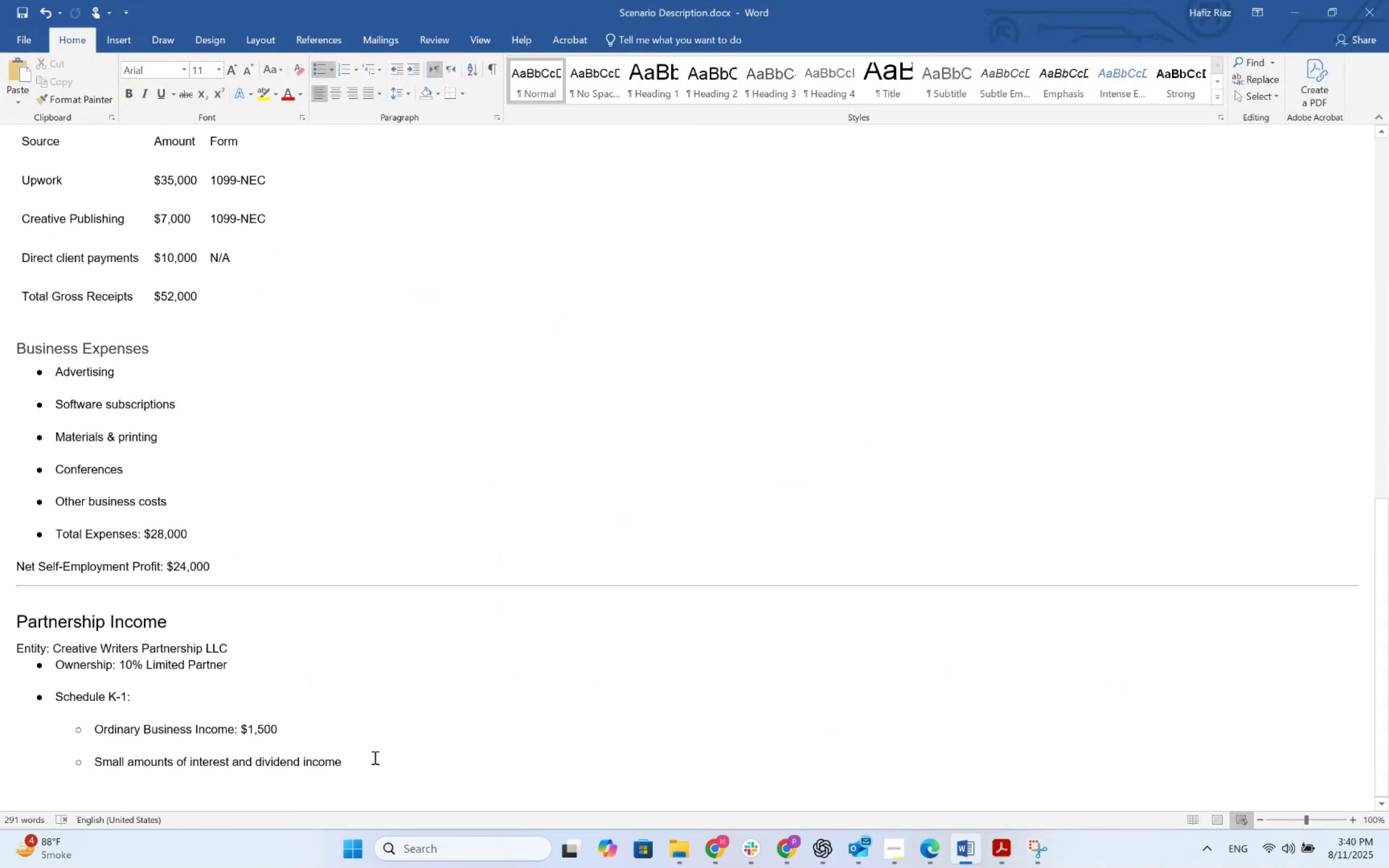 
key(Shift+Enter)
 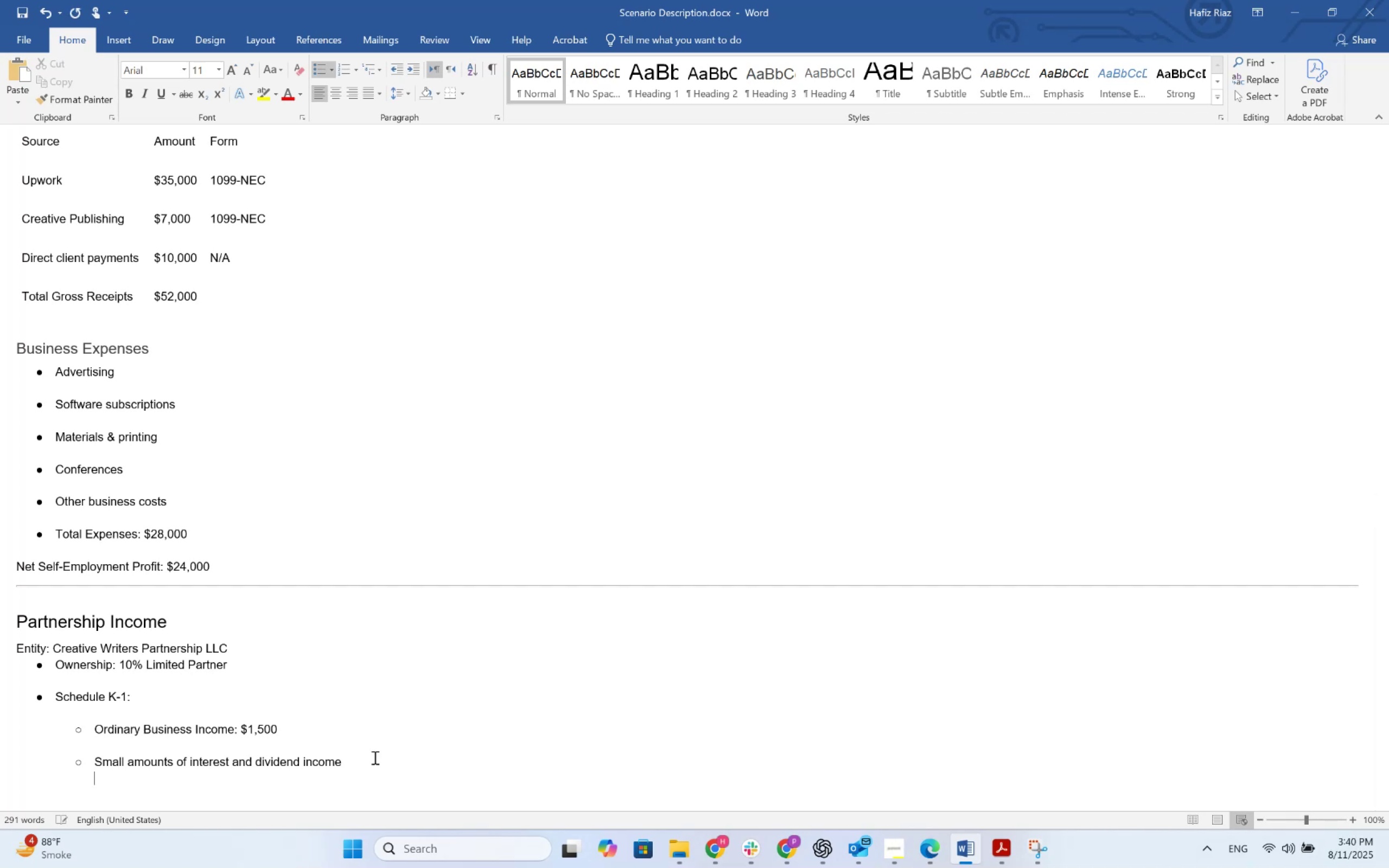 
key(Enter)
 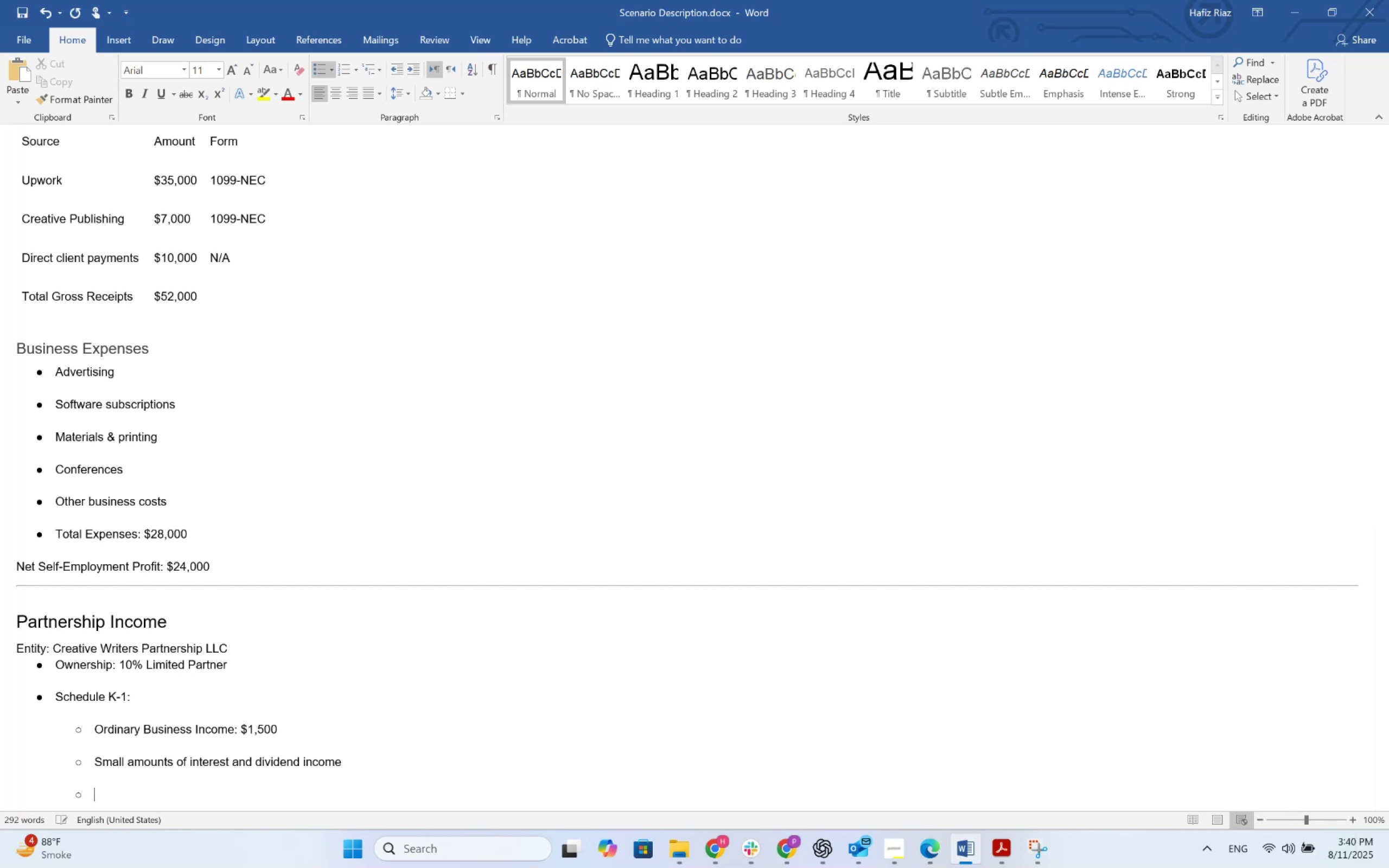 
key(Backspace)
 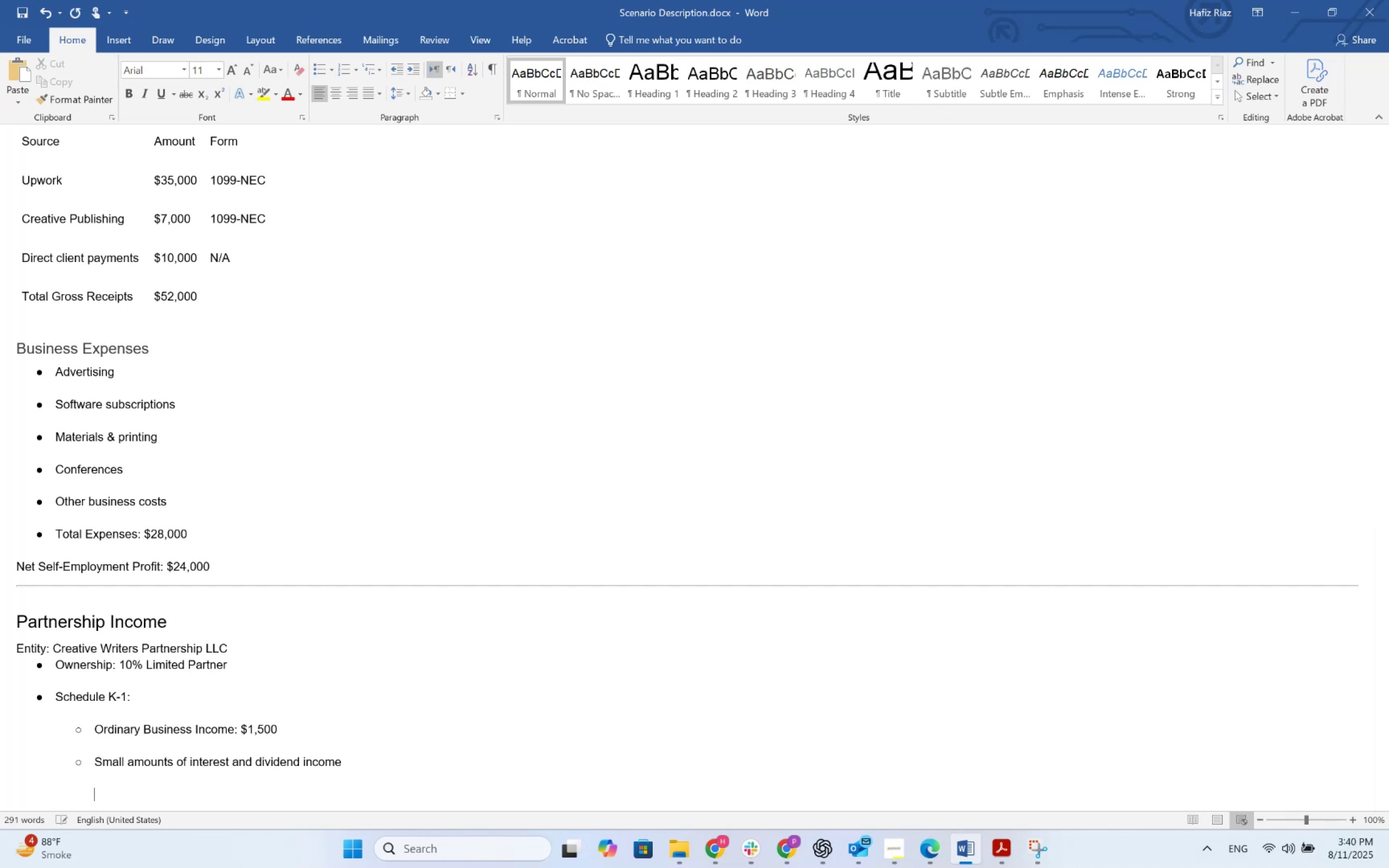 
key(Enter)
 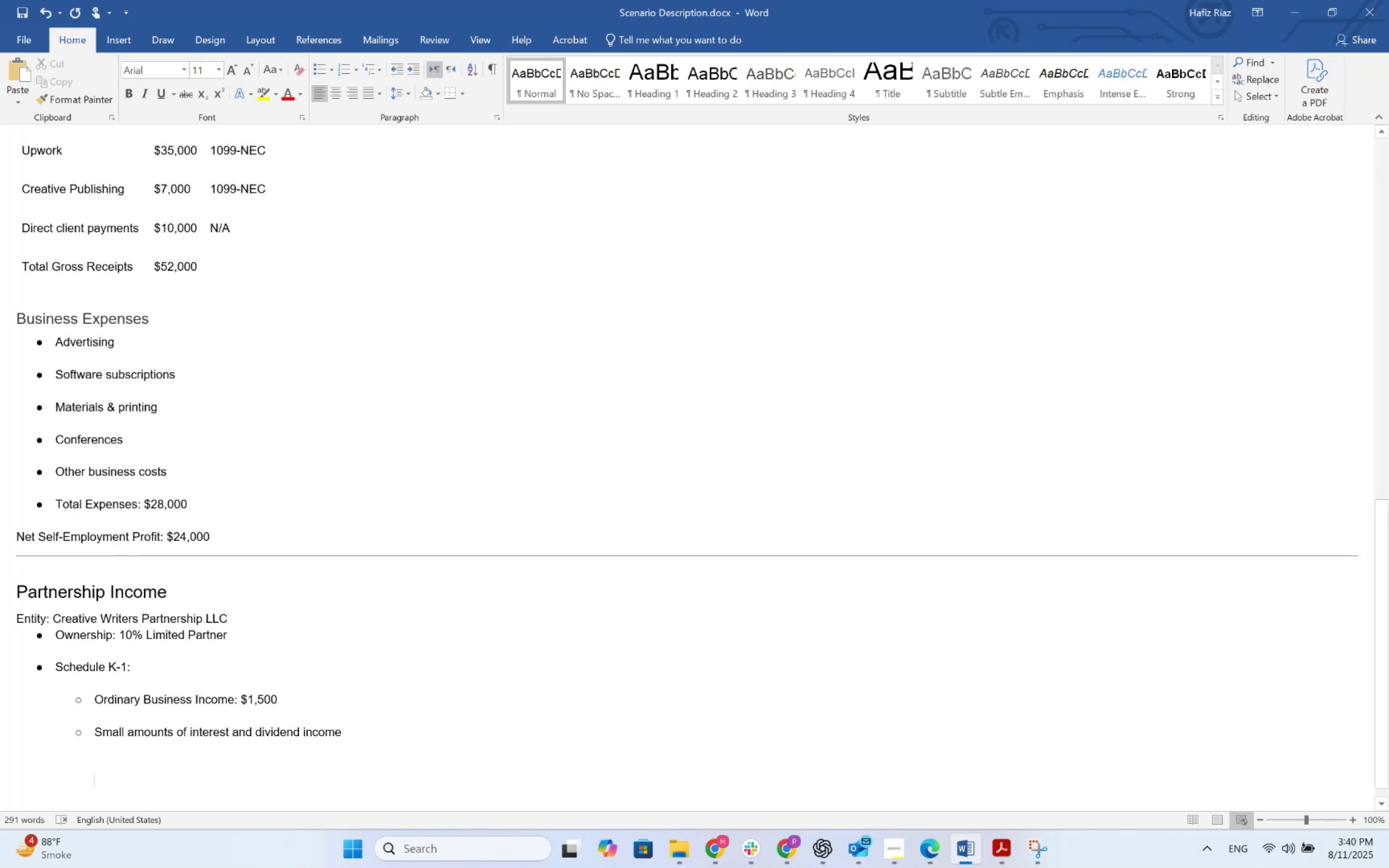 
key(Enter)
 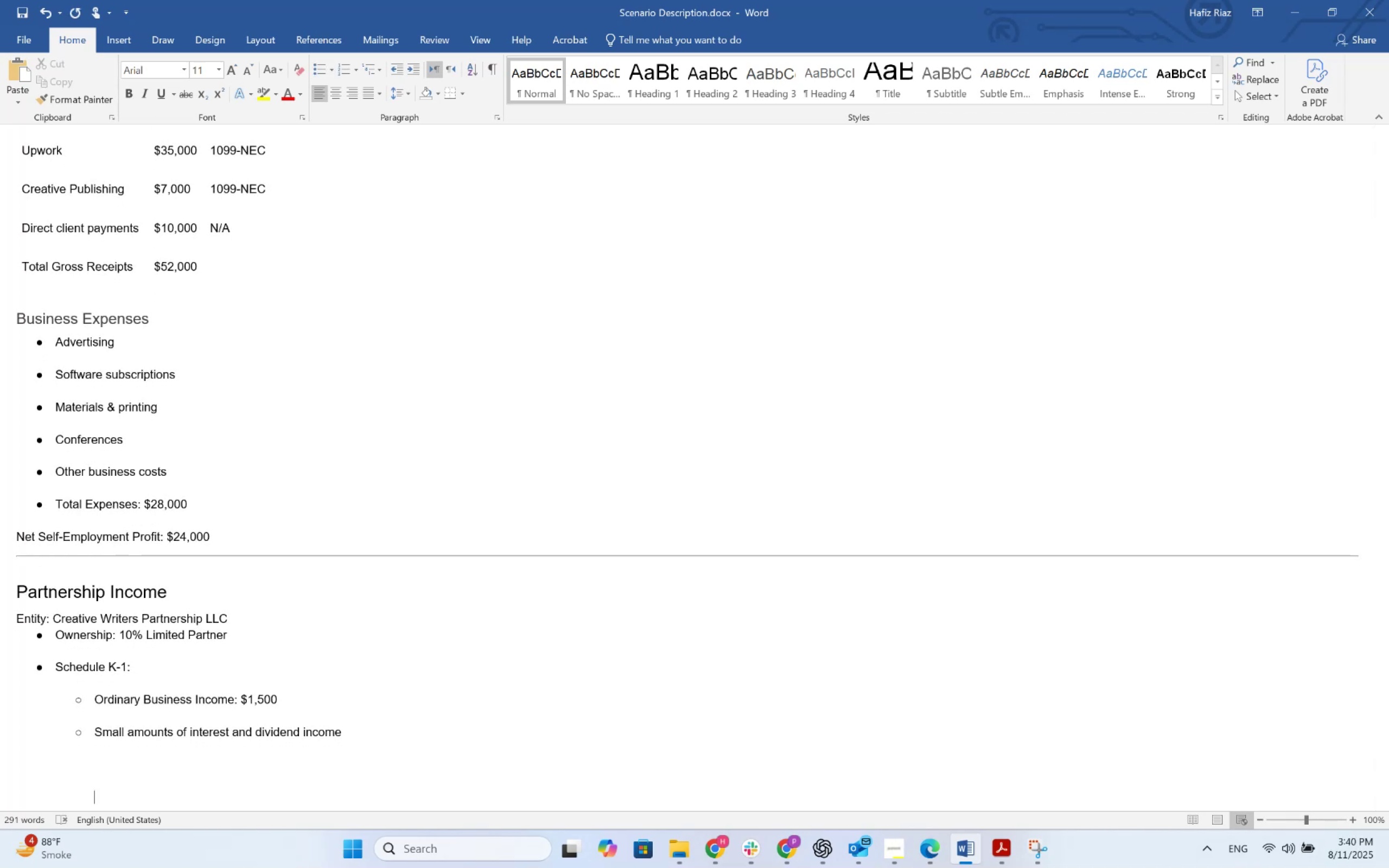 
scroll: coordinate [224, 644], scroll_direction: down, amount: 6.0
 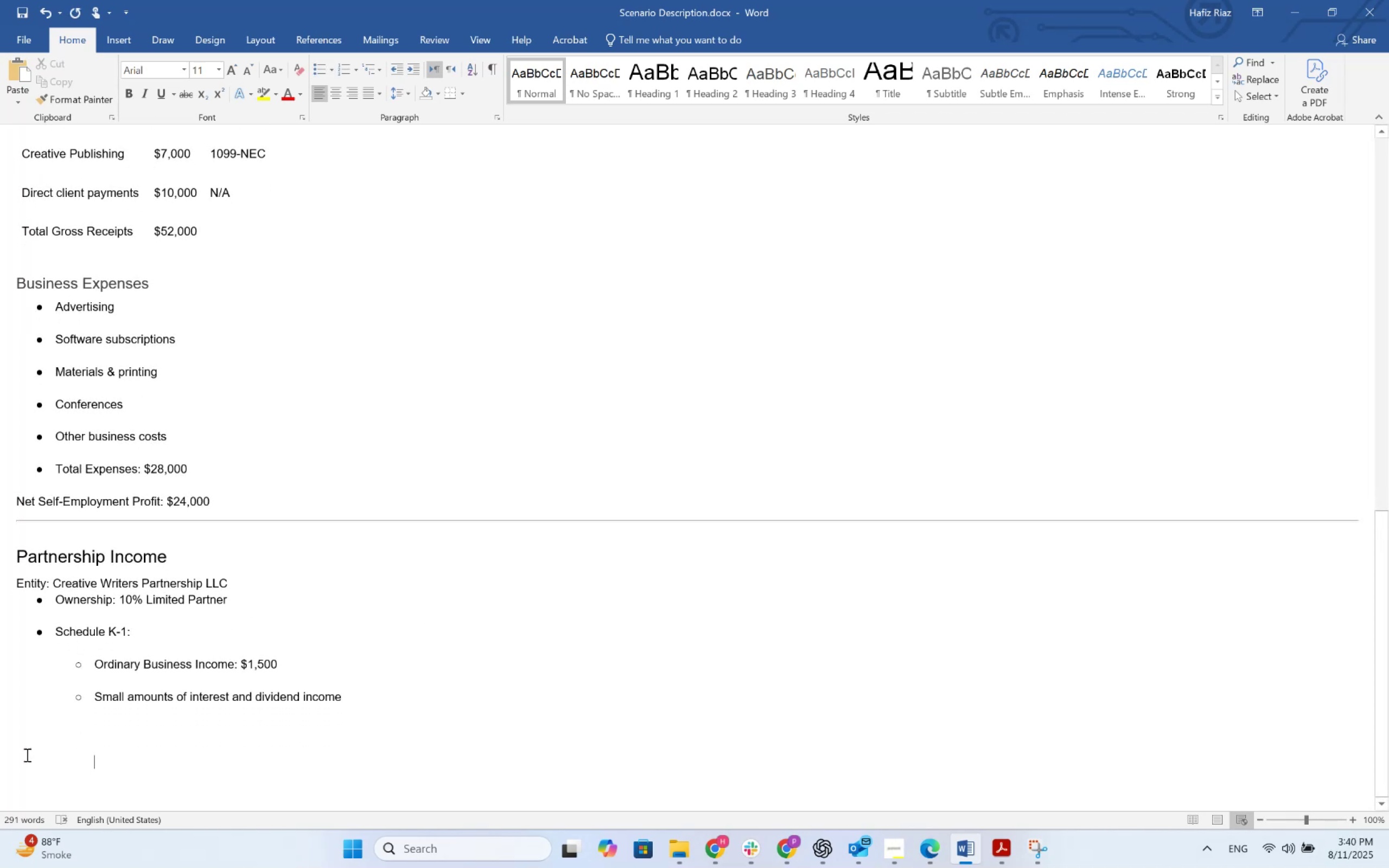 
left_click([0, 765])
 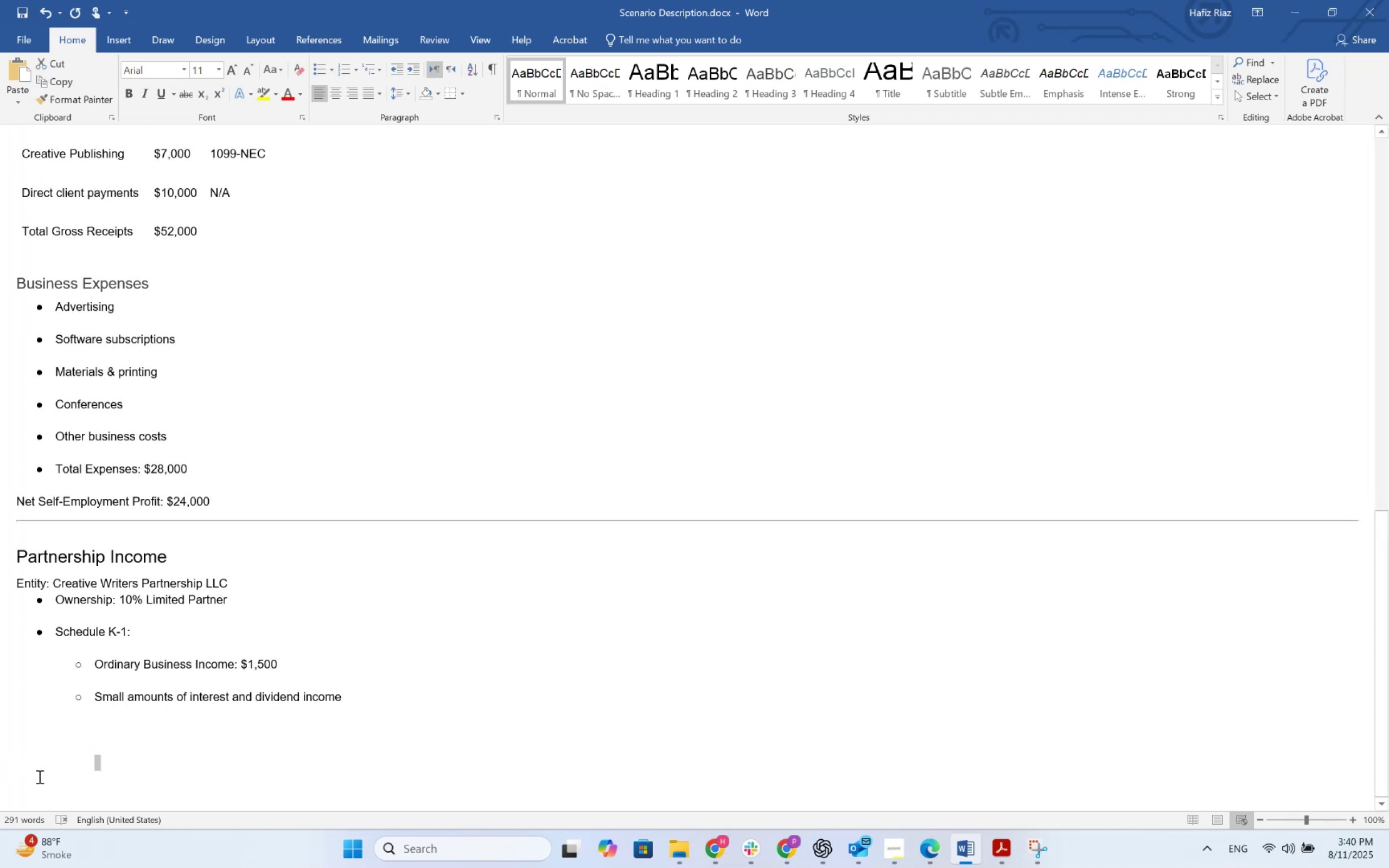 
double_click([39, 776])
 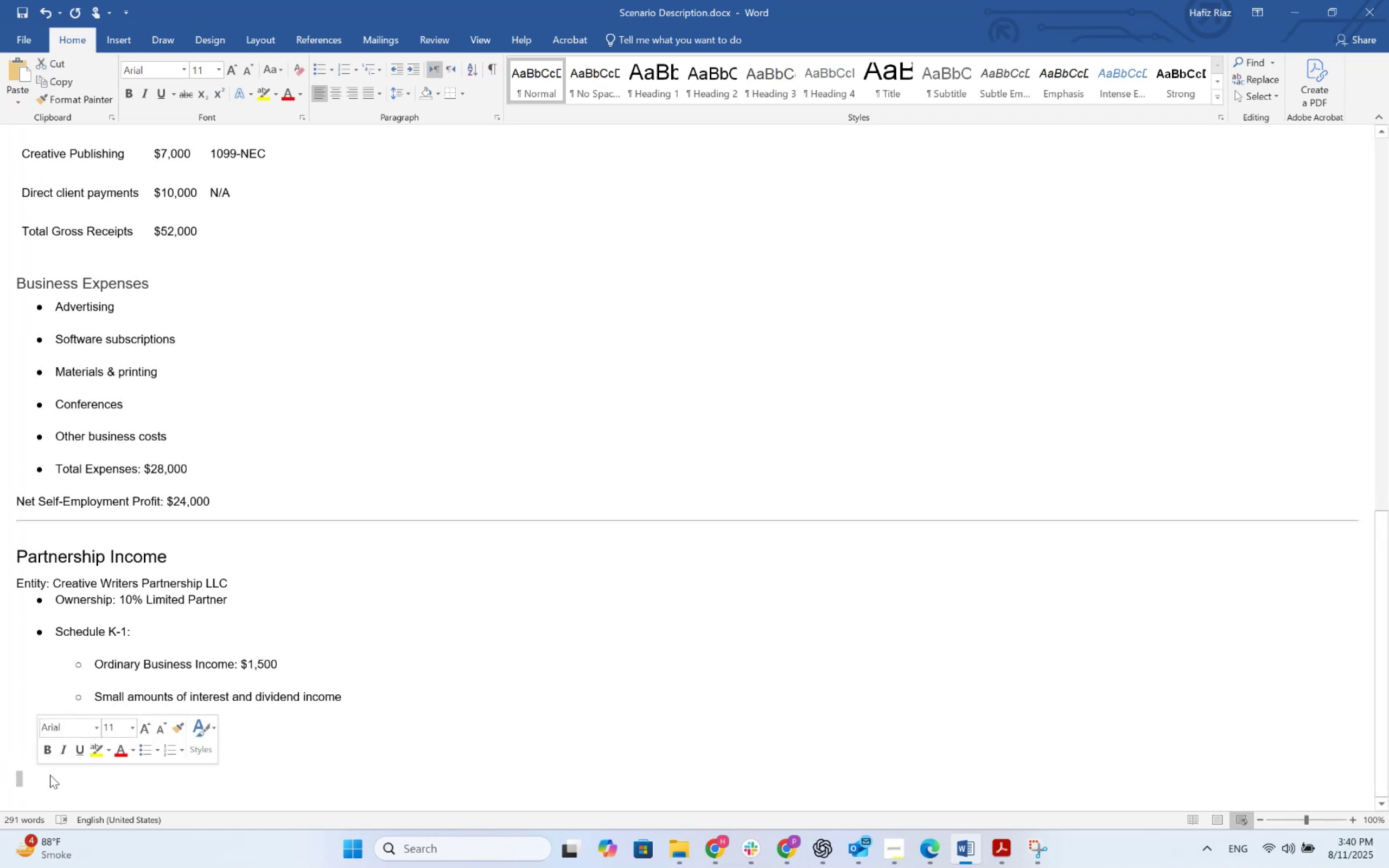 
left_click([50, 775])
 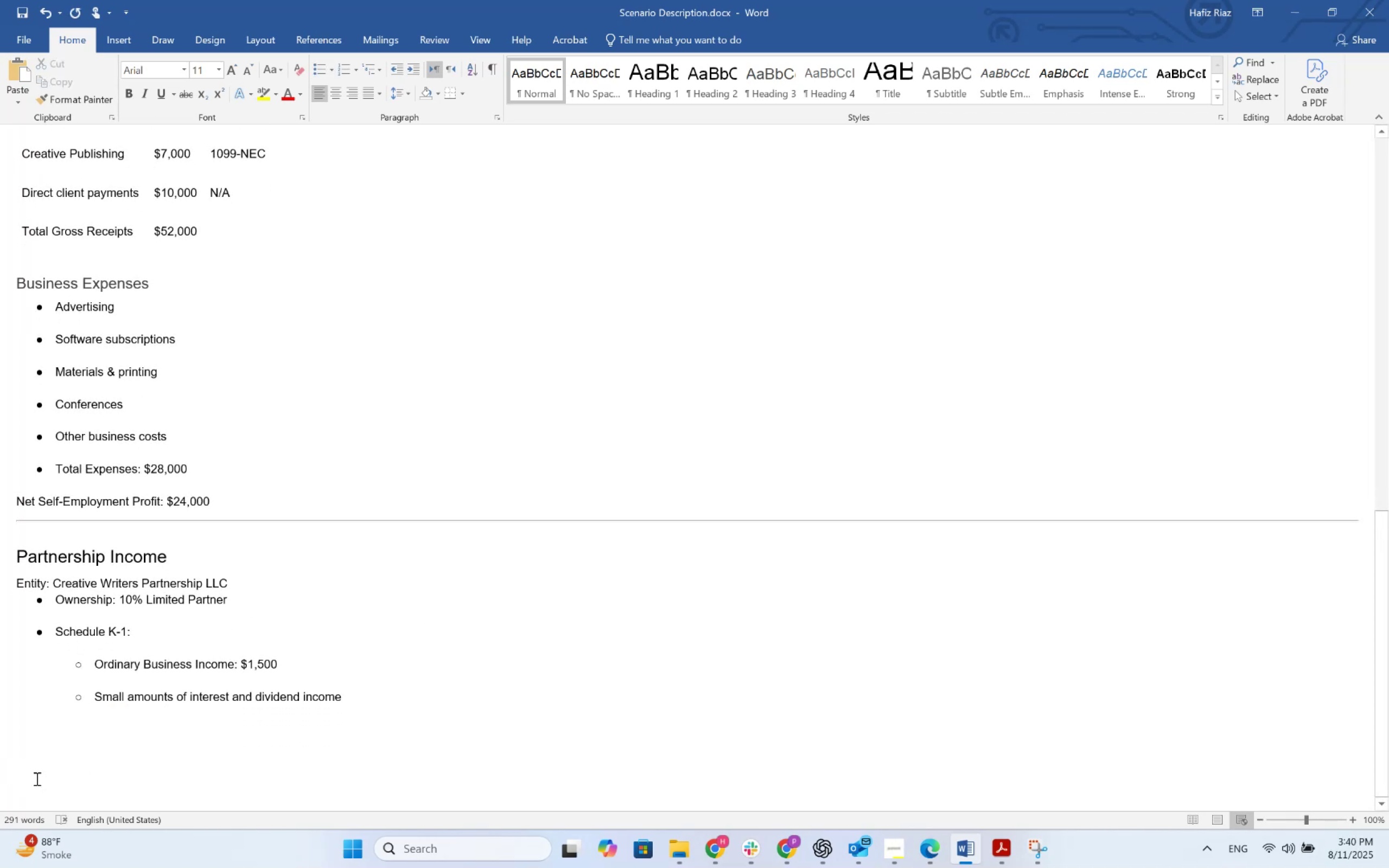 
type(1099)
key(Backspace)
key(Backspace)
key(Backspace)
key(Backspace)
type(INTEREST AND DIVIDENDS)
 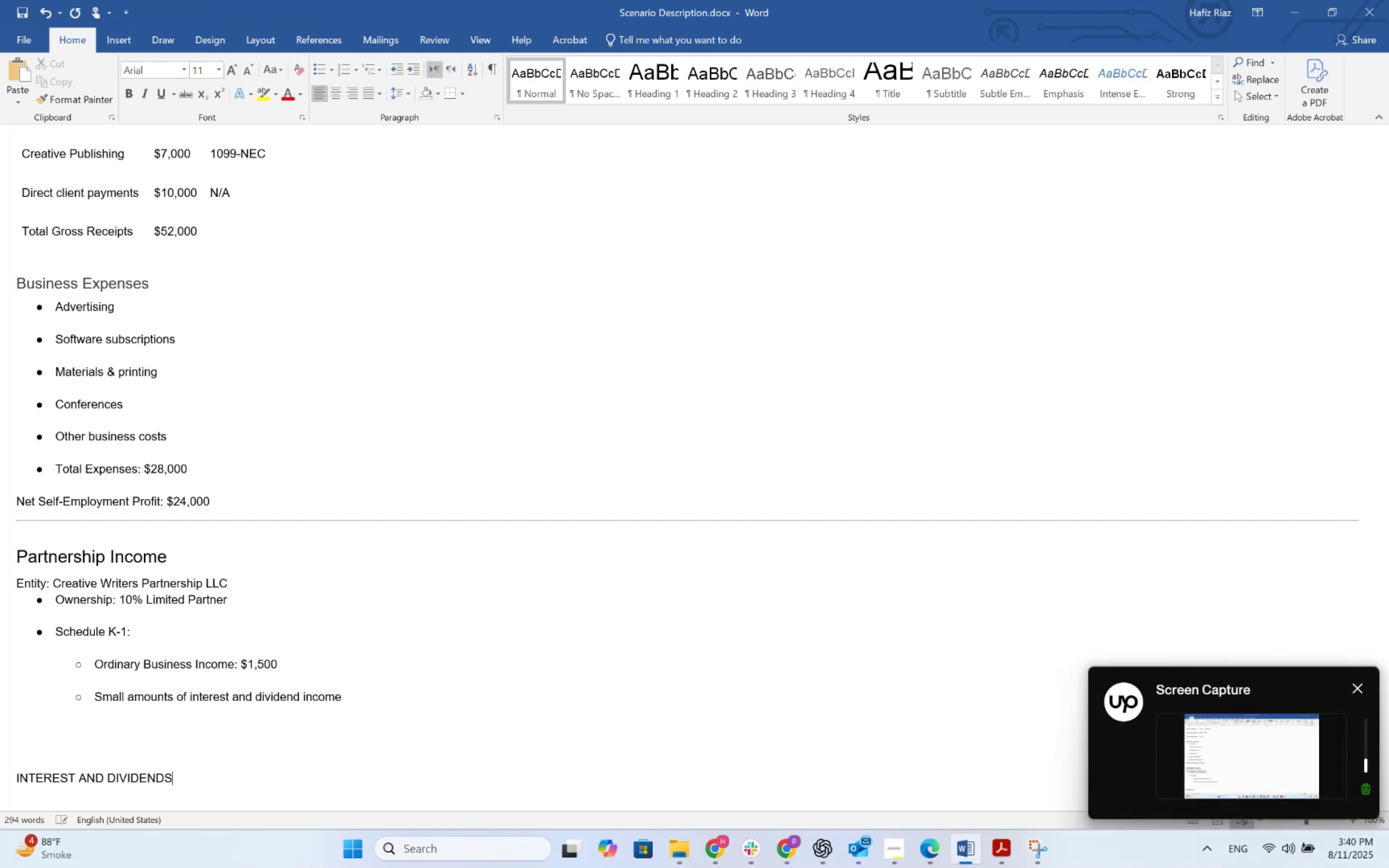 
key(Shift+Enter)
 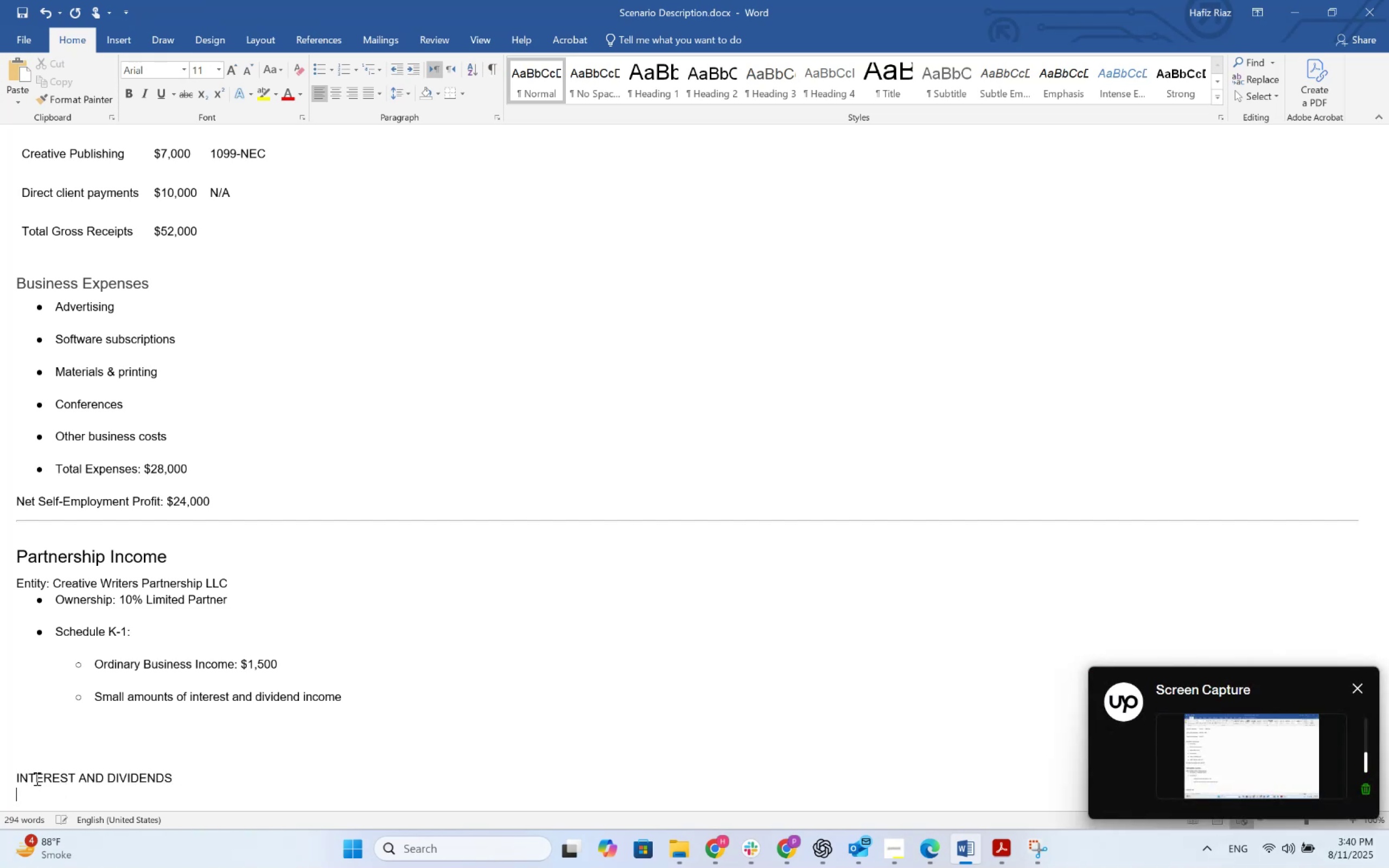 
key(Shift+ShiftRight)
 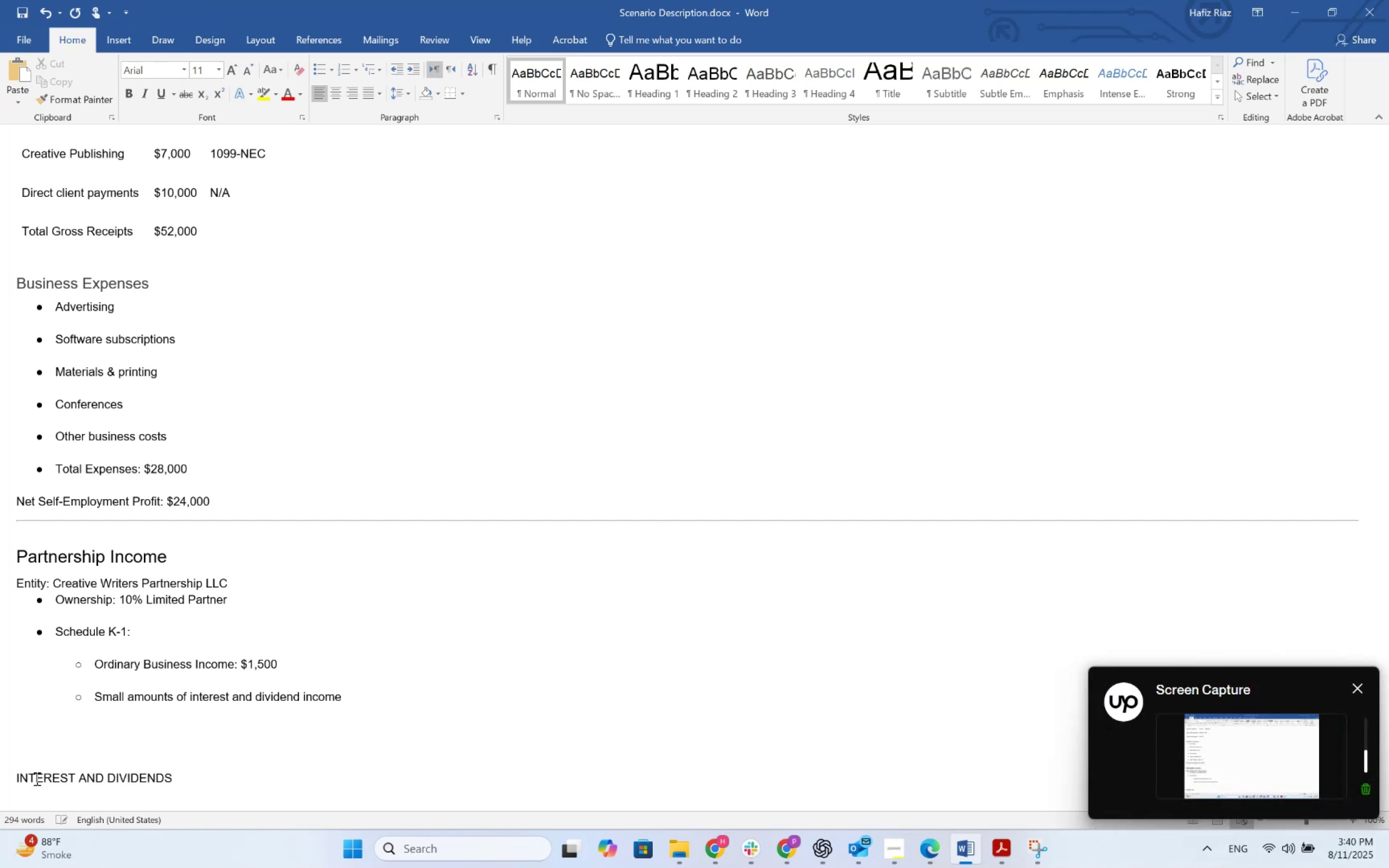 
key(Shift+Enter)
 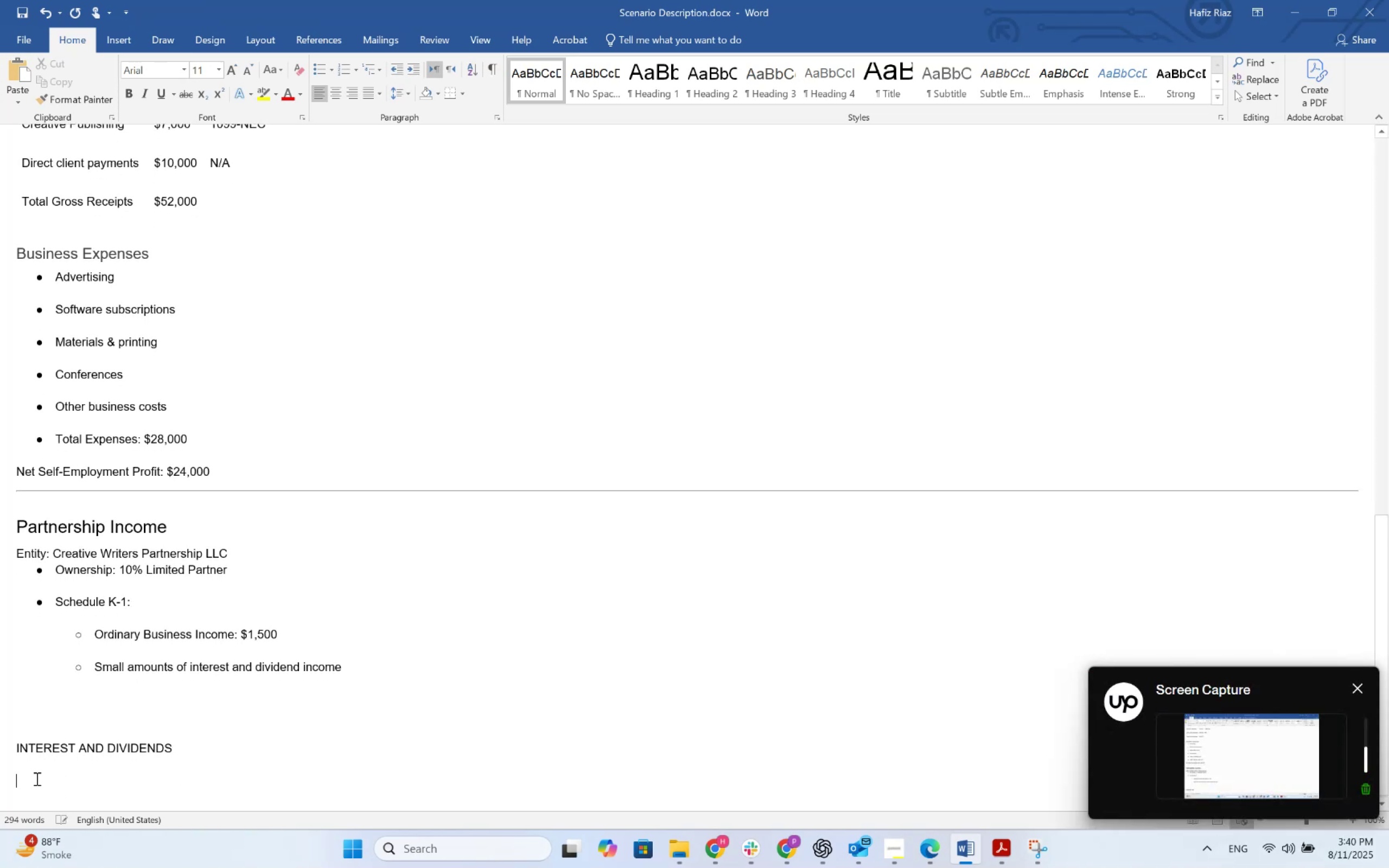 
type(1099-INT)
 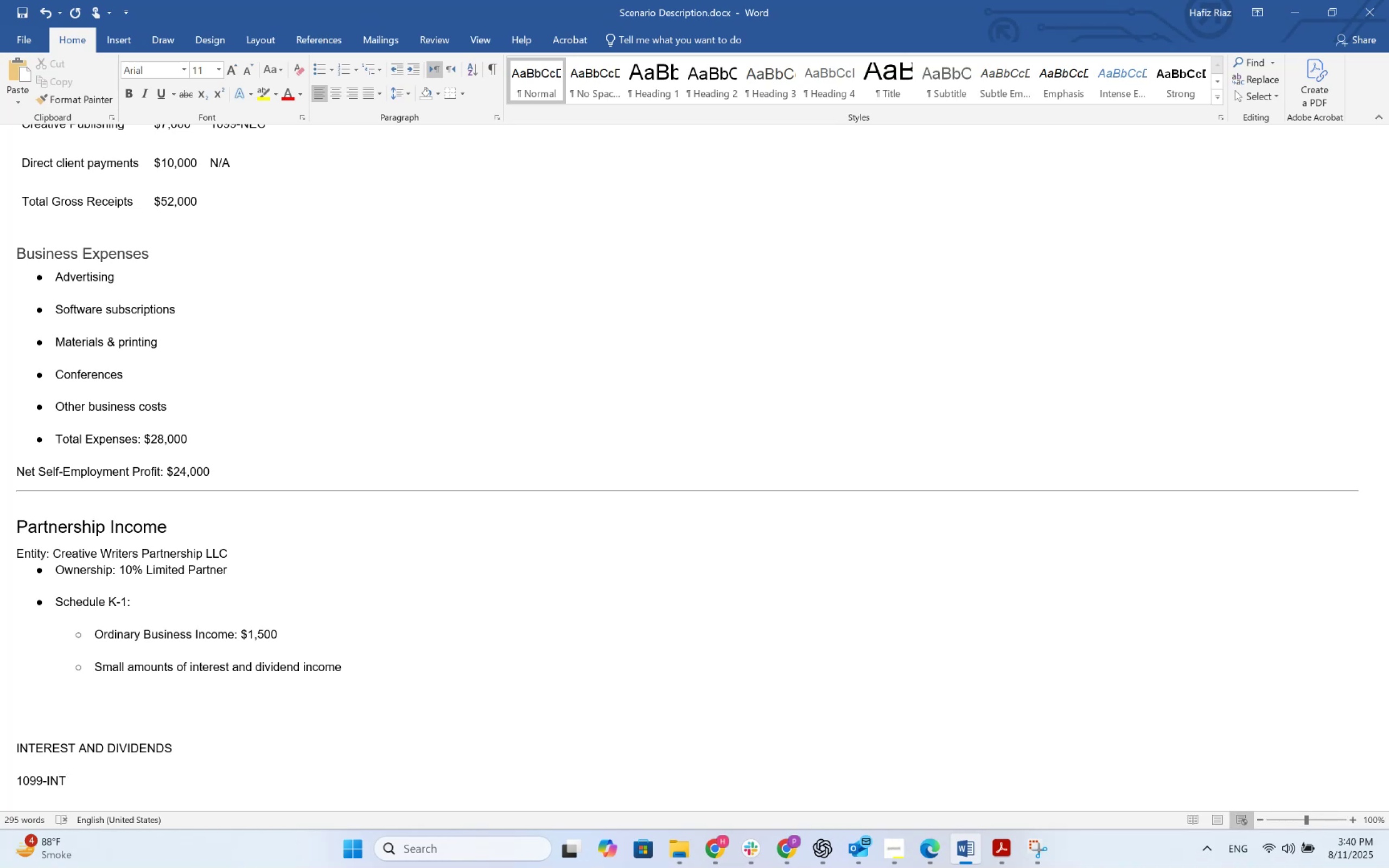 
key(Enter)
 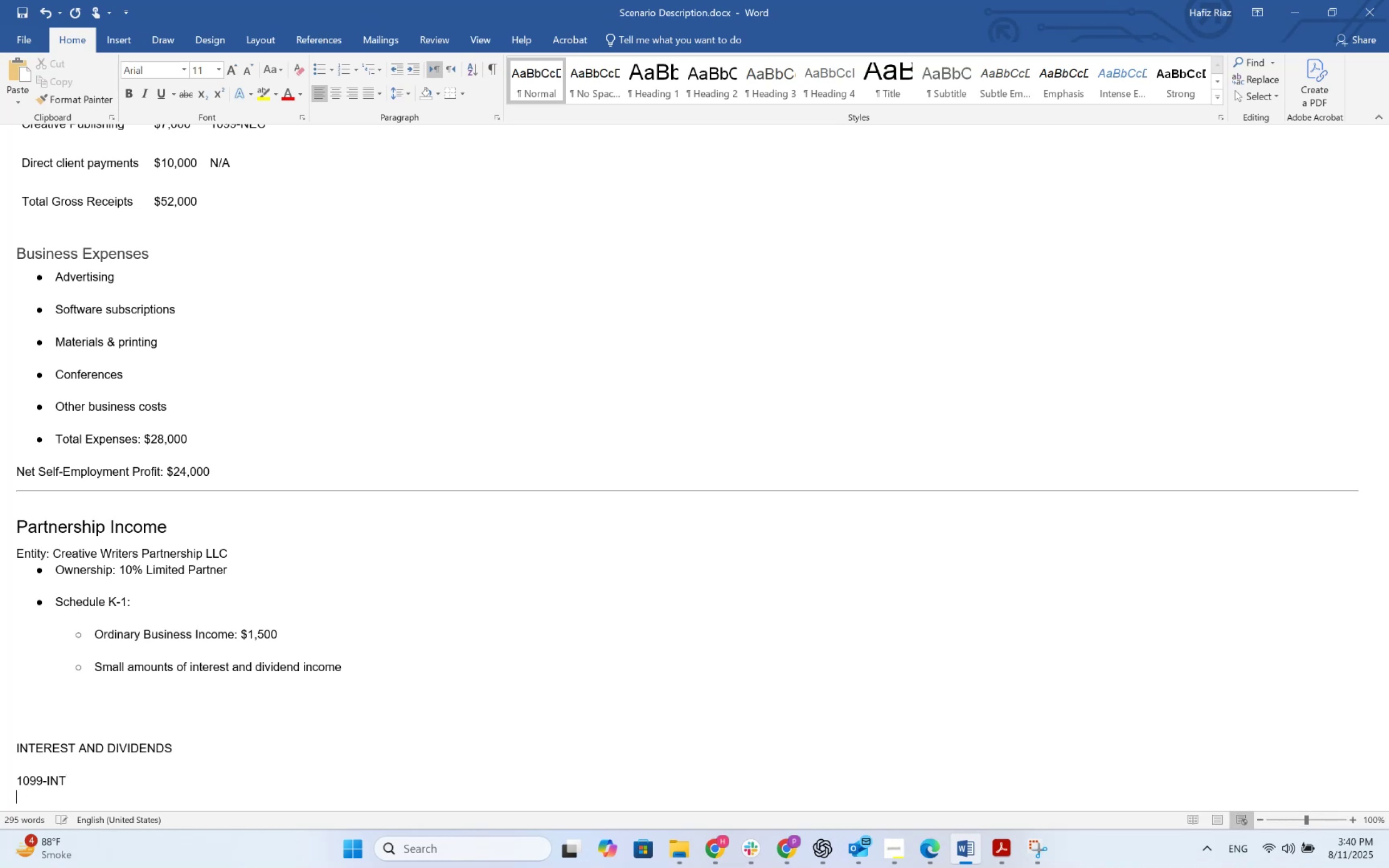 
key(Enter)
 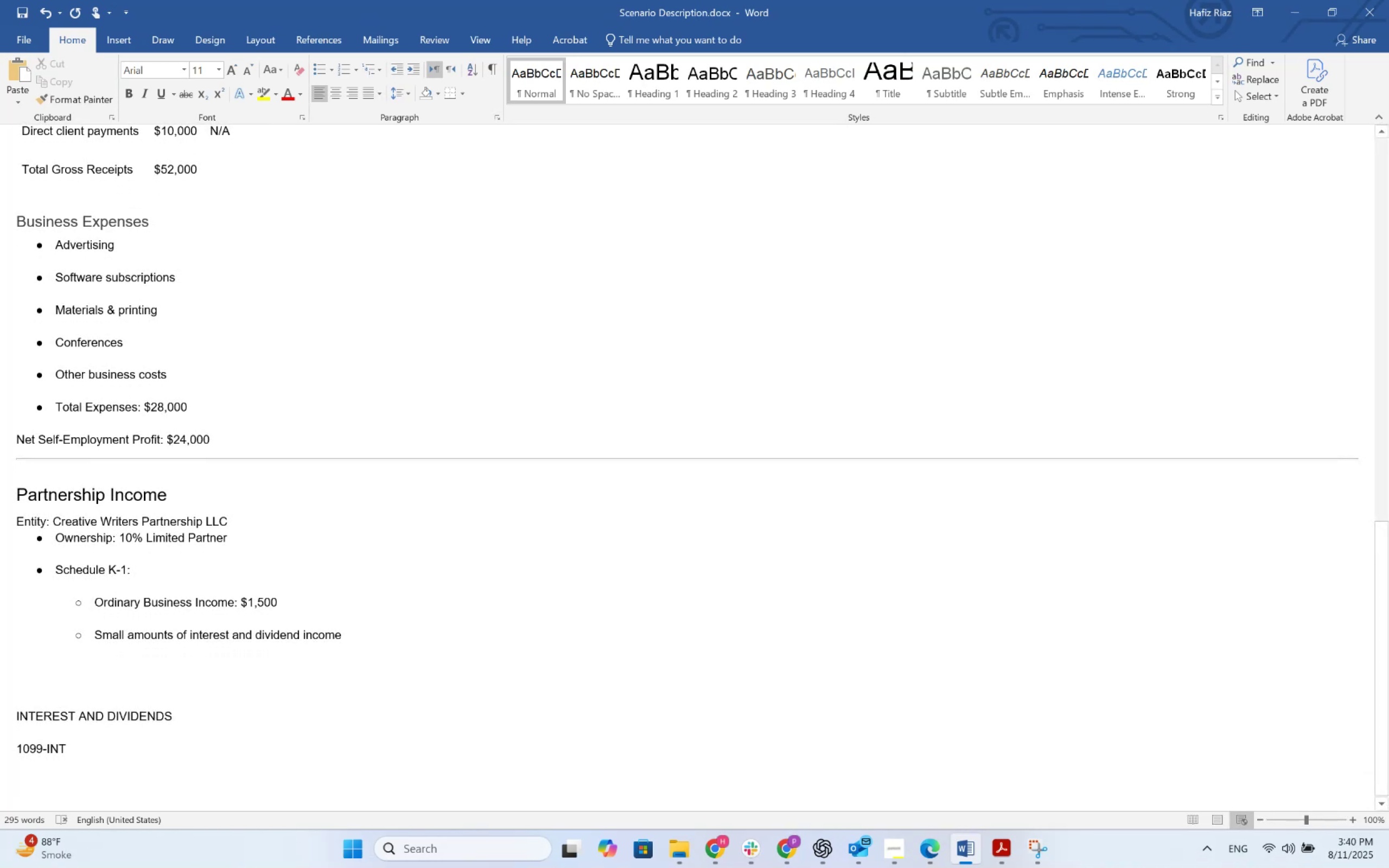 
key(Numpad3)
 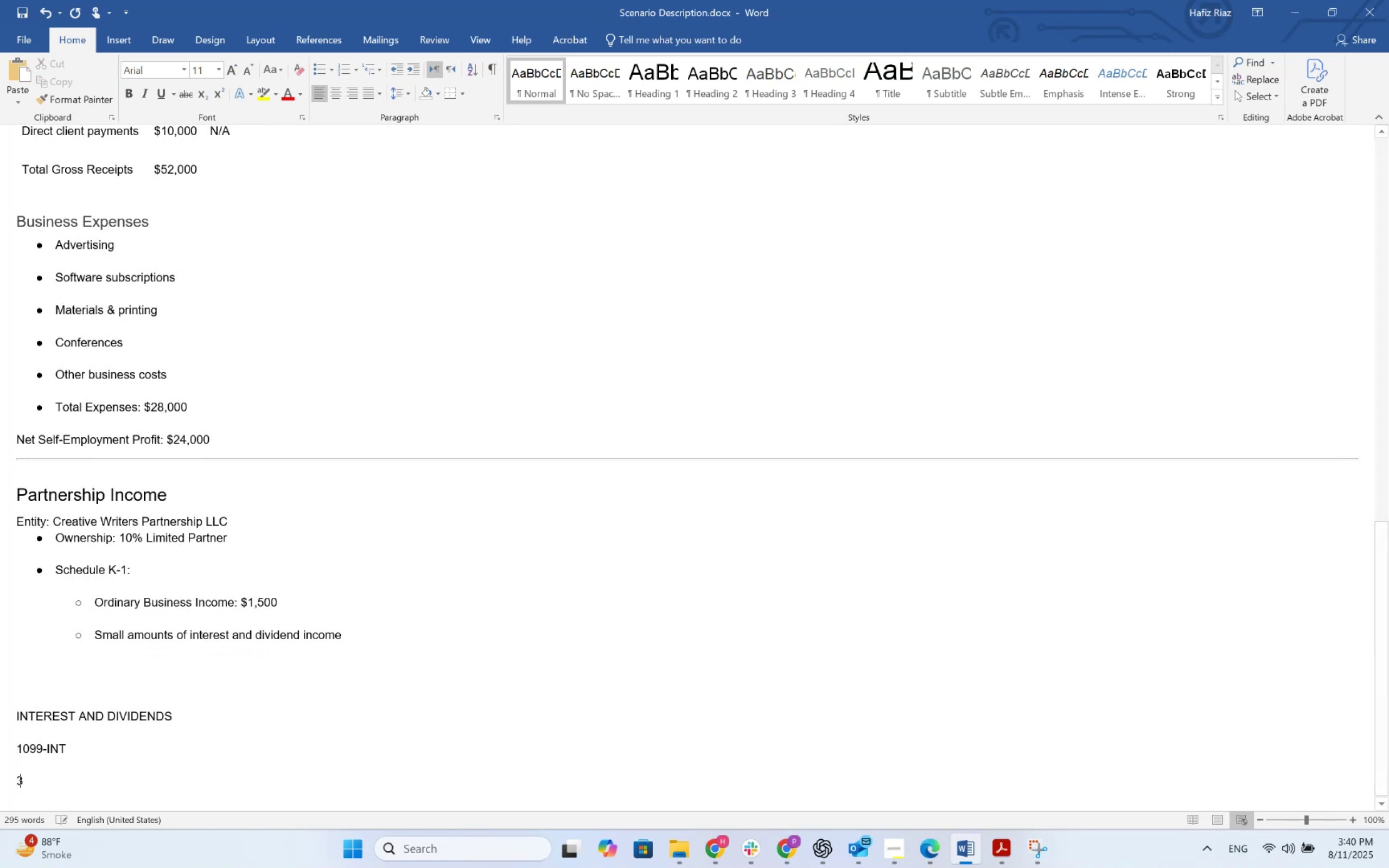 
key(Numpad2)
 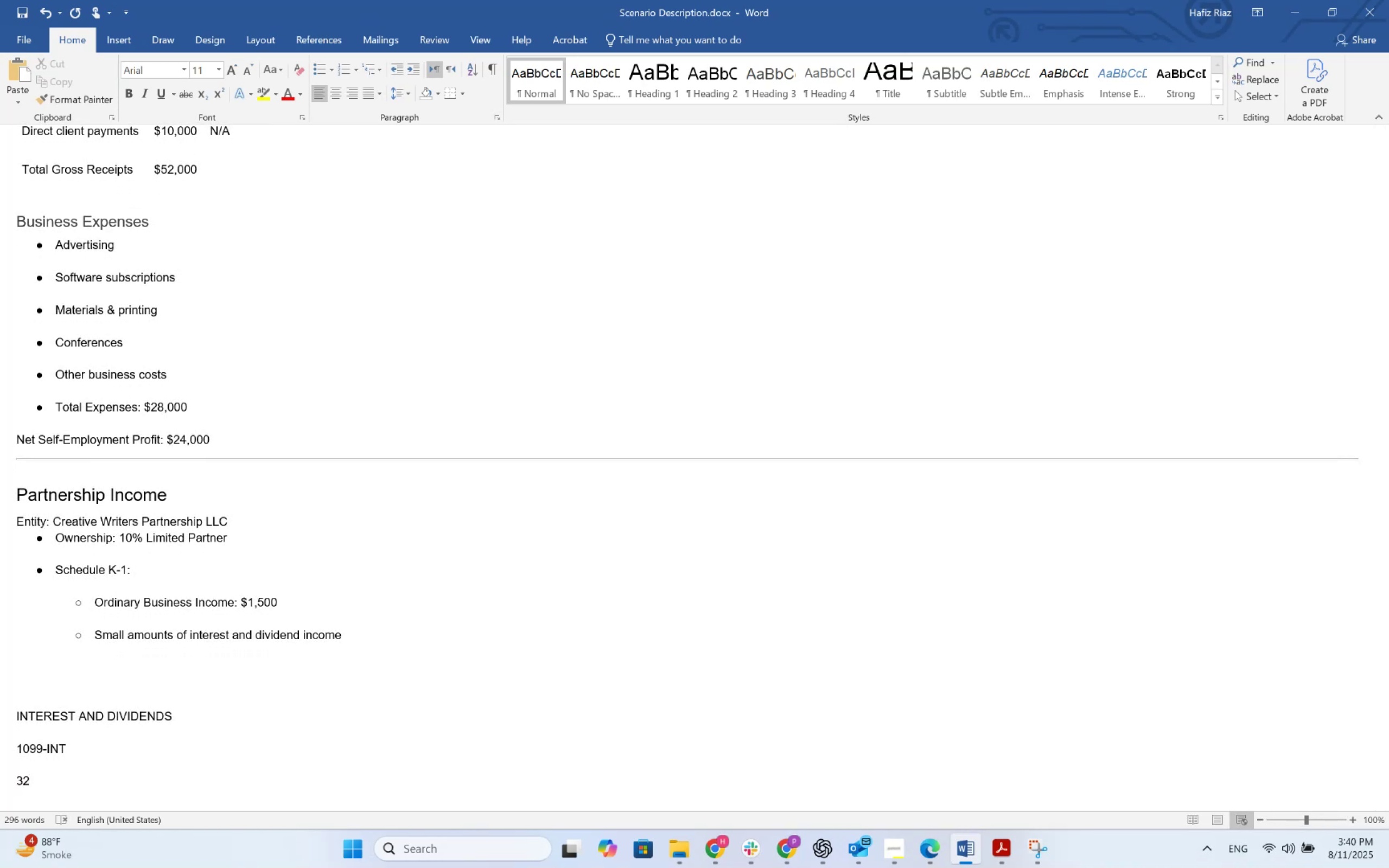 
key(Backspace)
 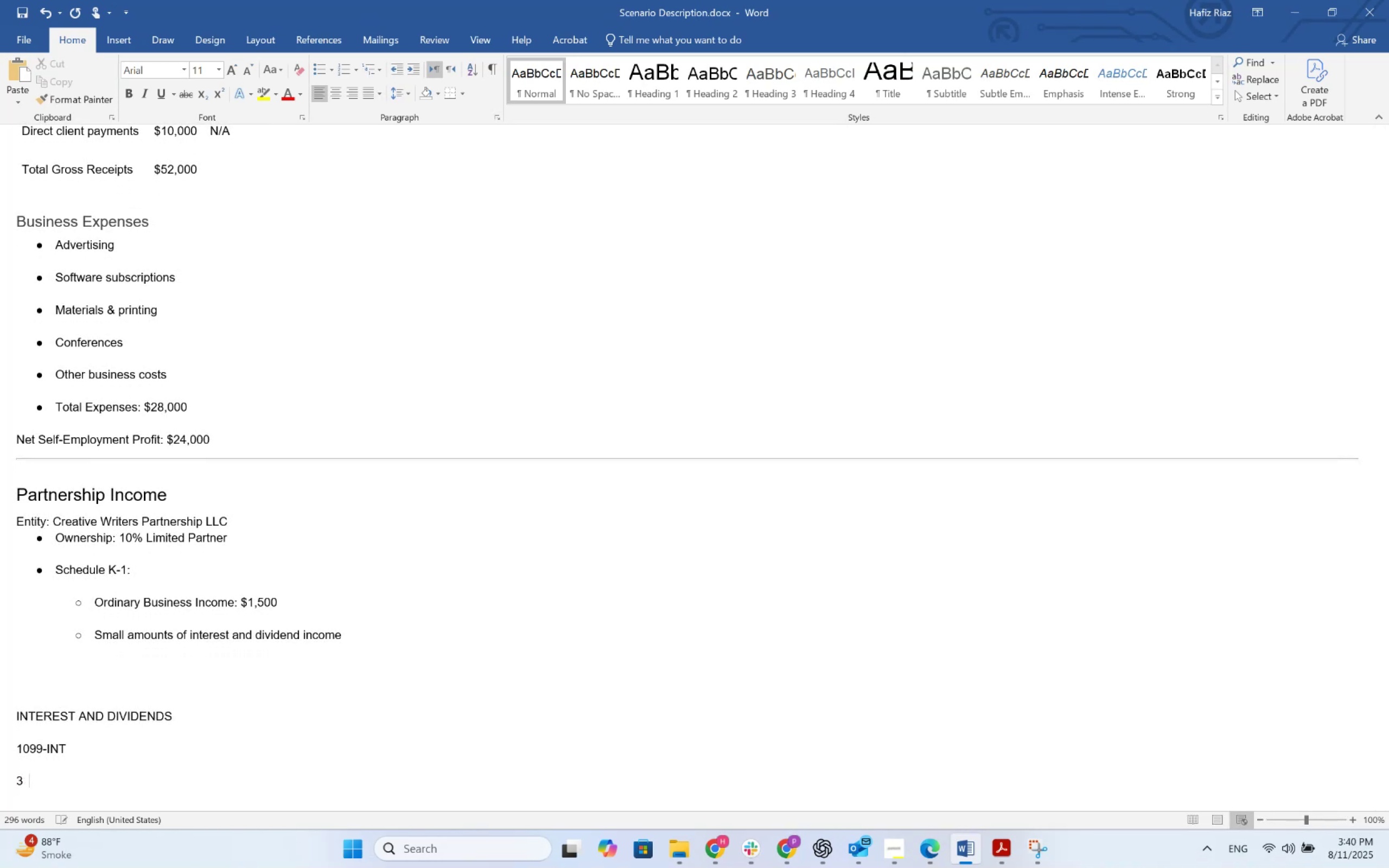 
key(Backspace)
 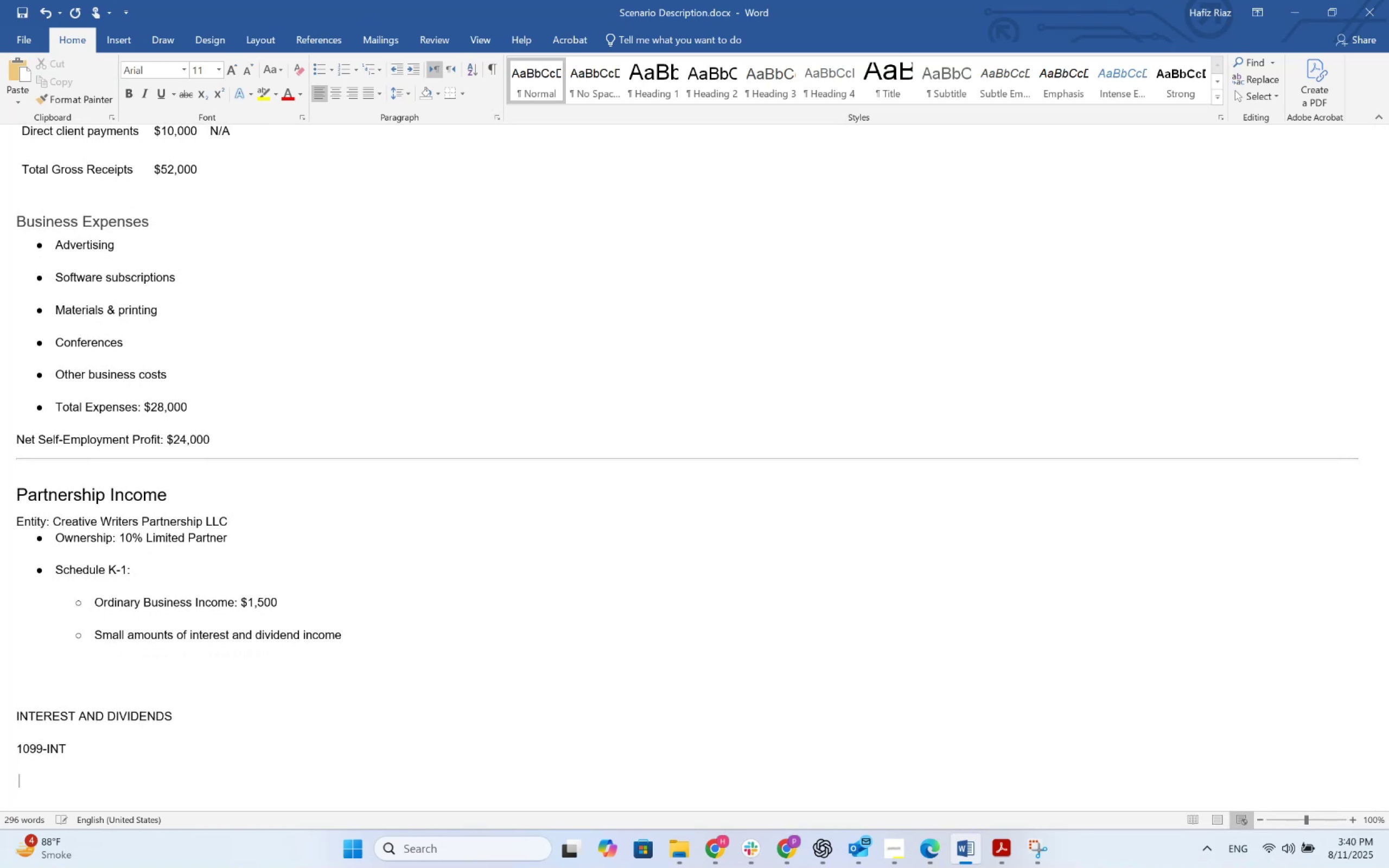 
key(Backspace)
 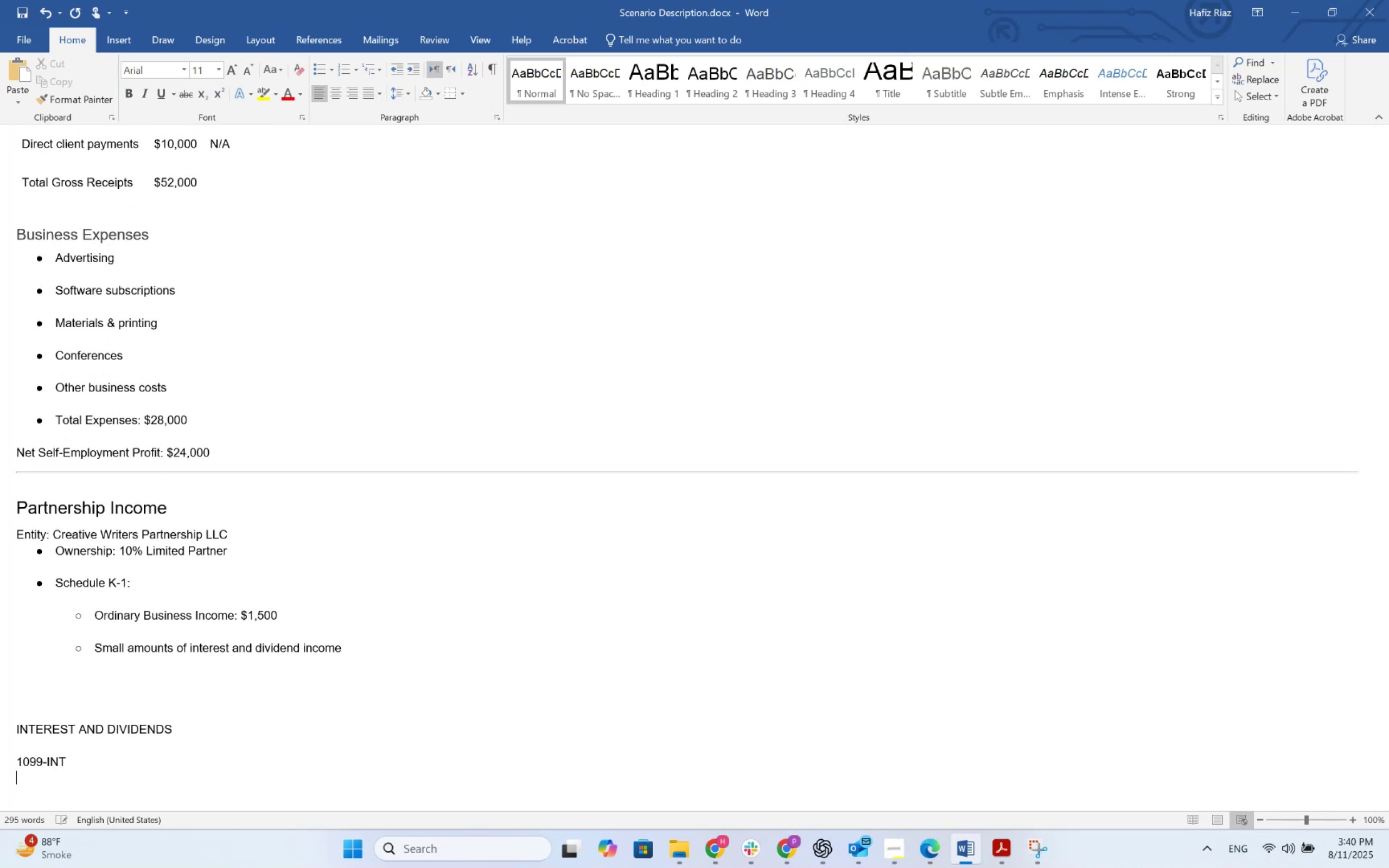 
key(NumLock)
 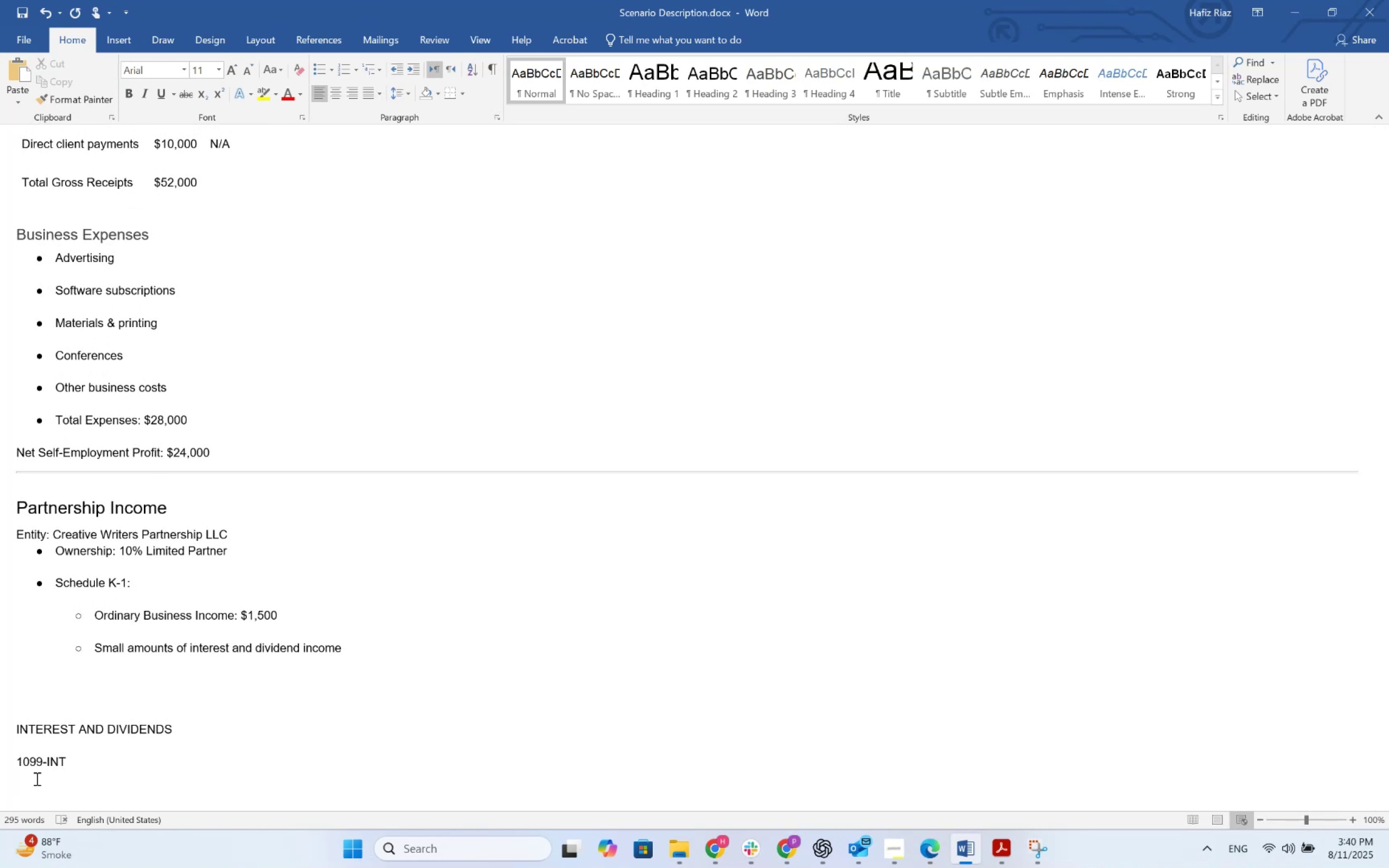 
key(Backspace)
 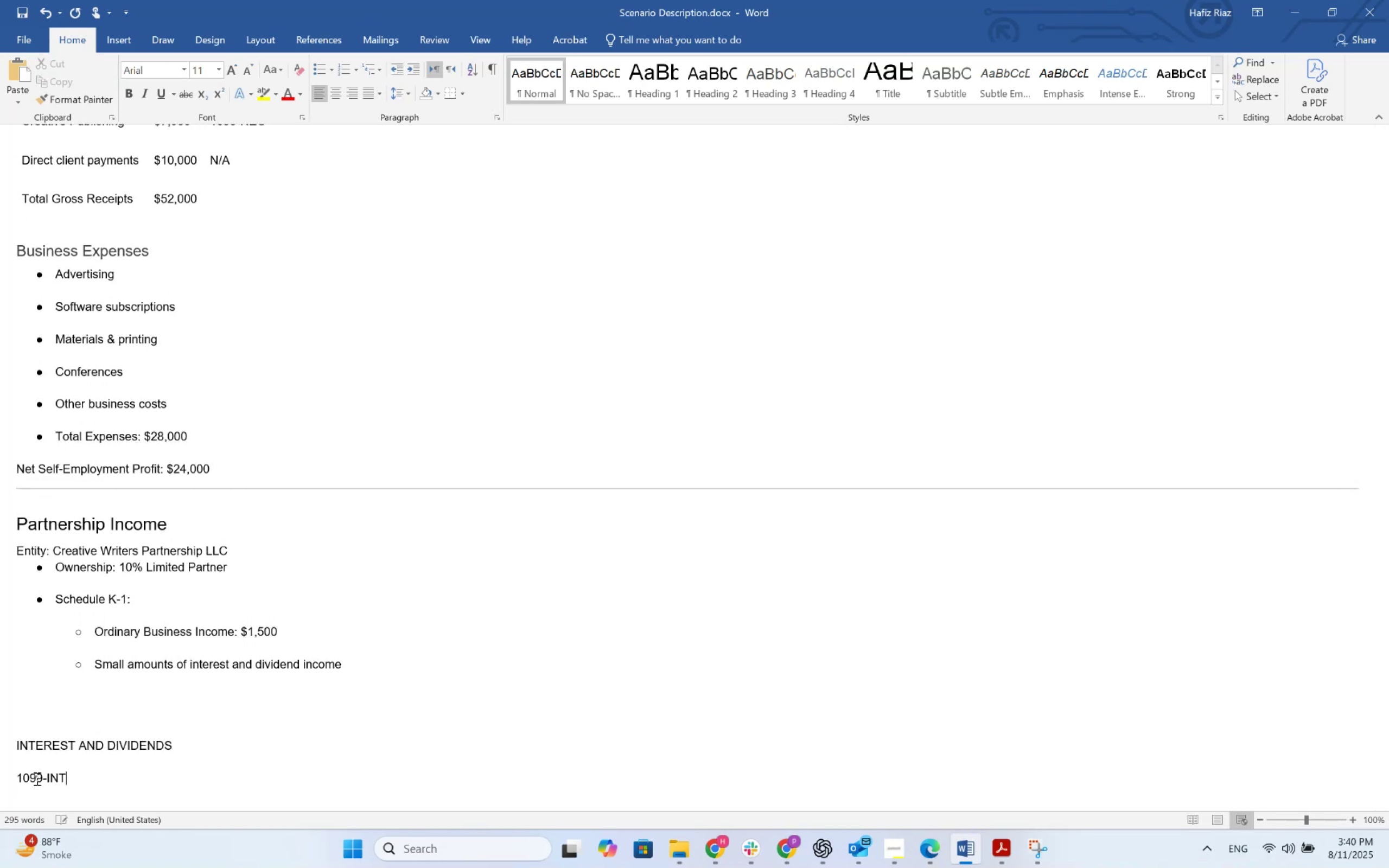 
key(Shift+Semicolon)
 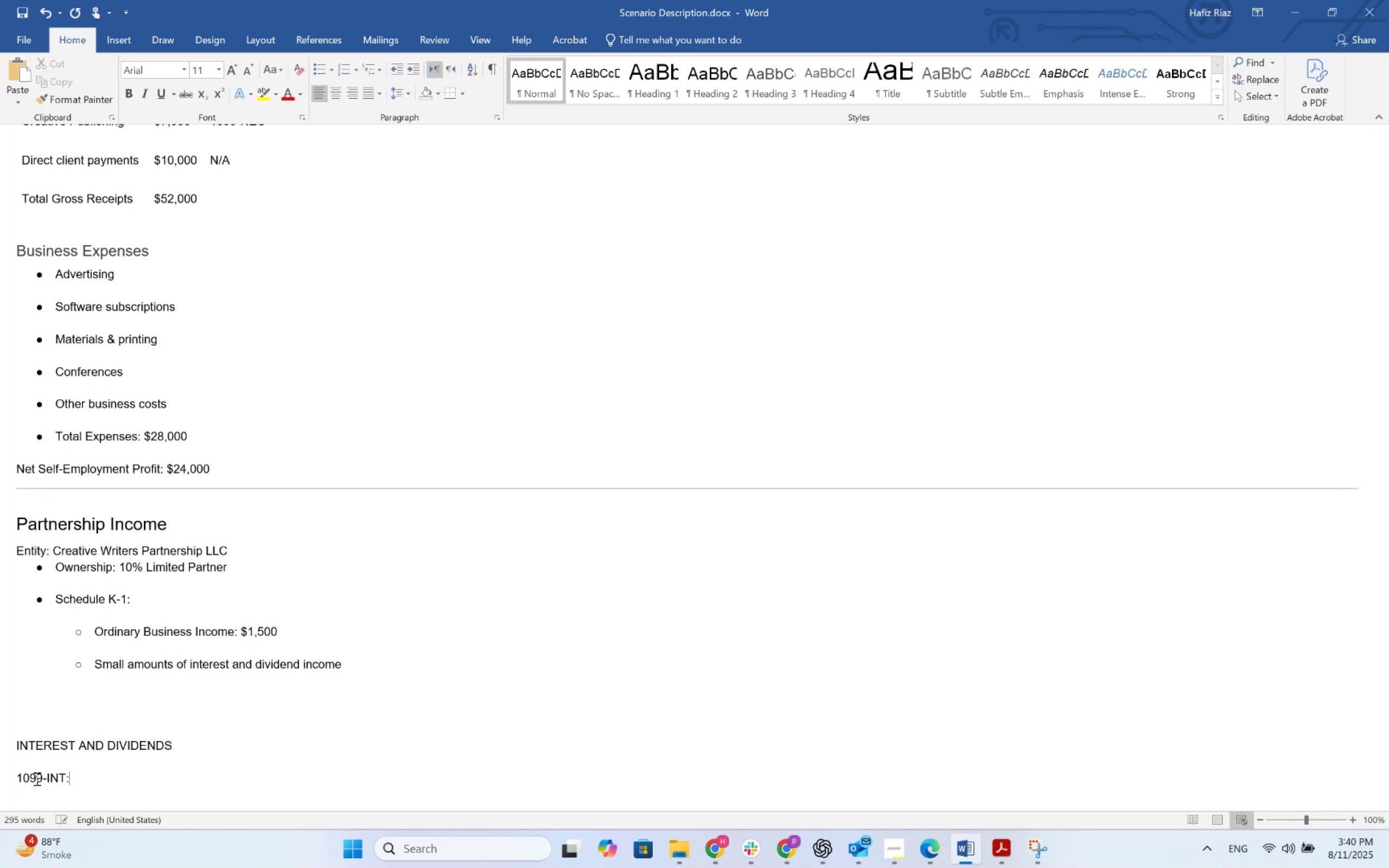 
key(Space)
 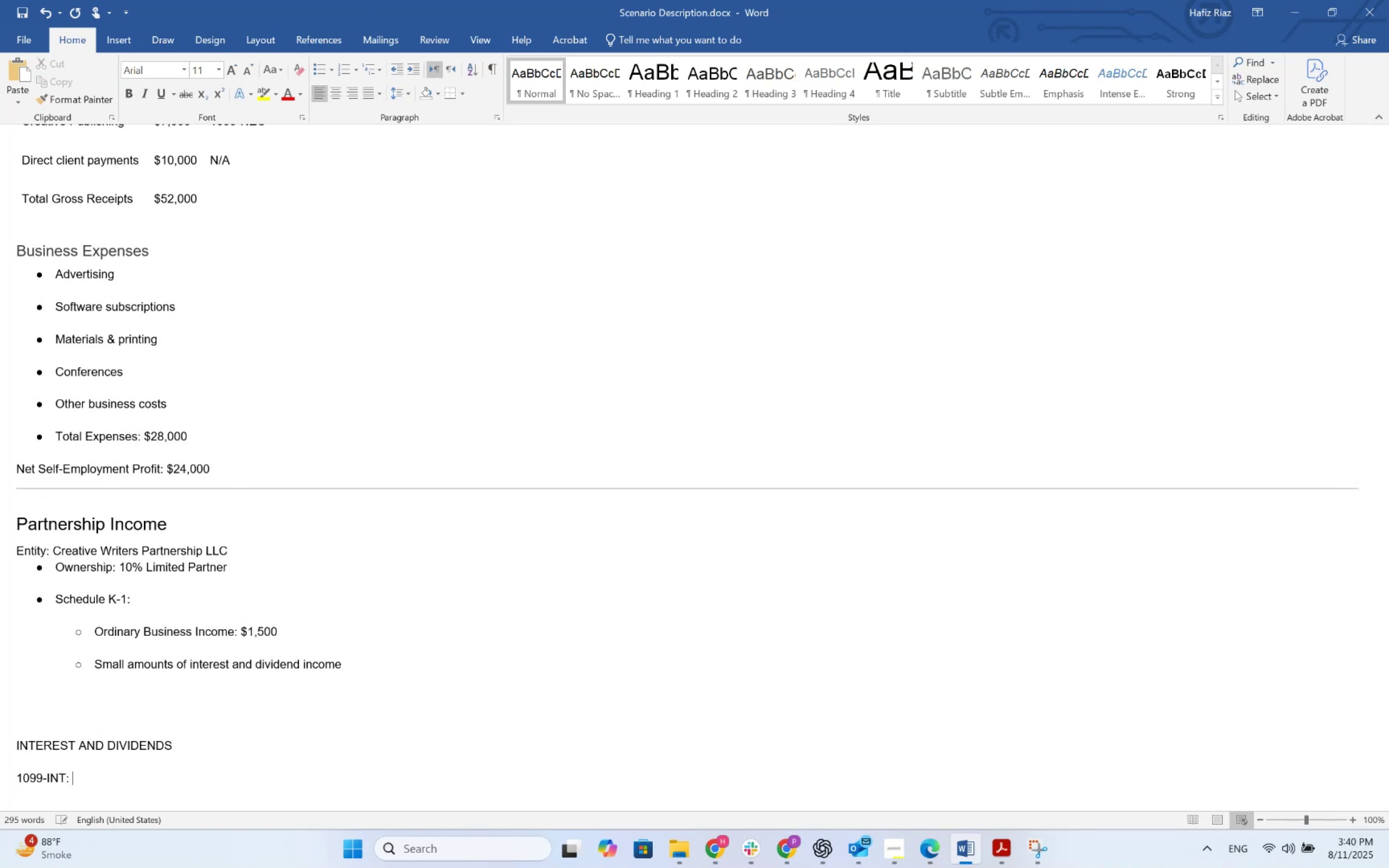 
key(Shift+4)
 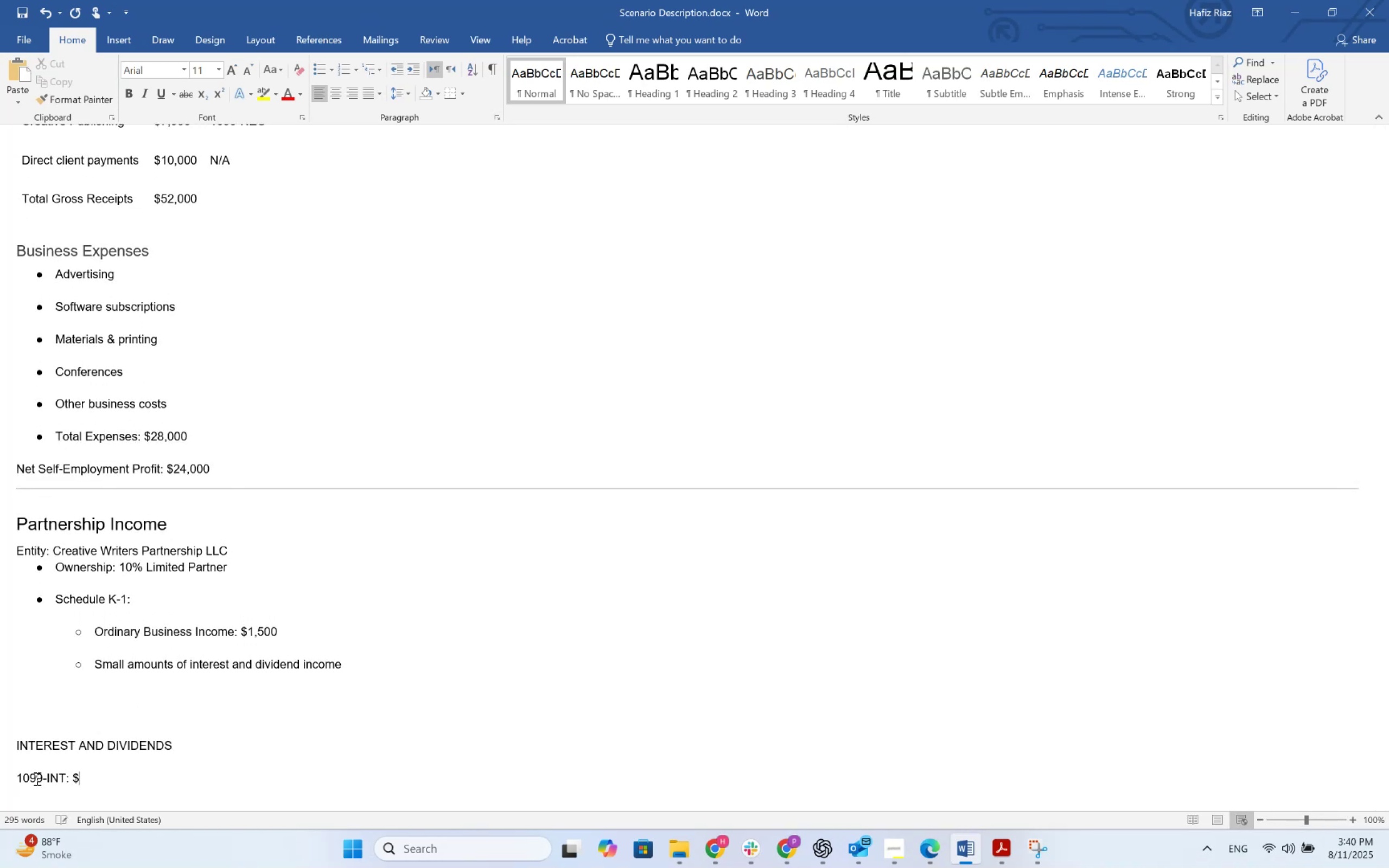 
key(PageDown)
 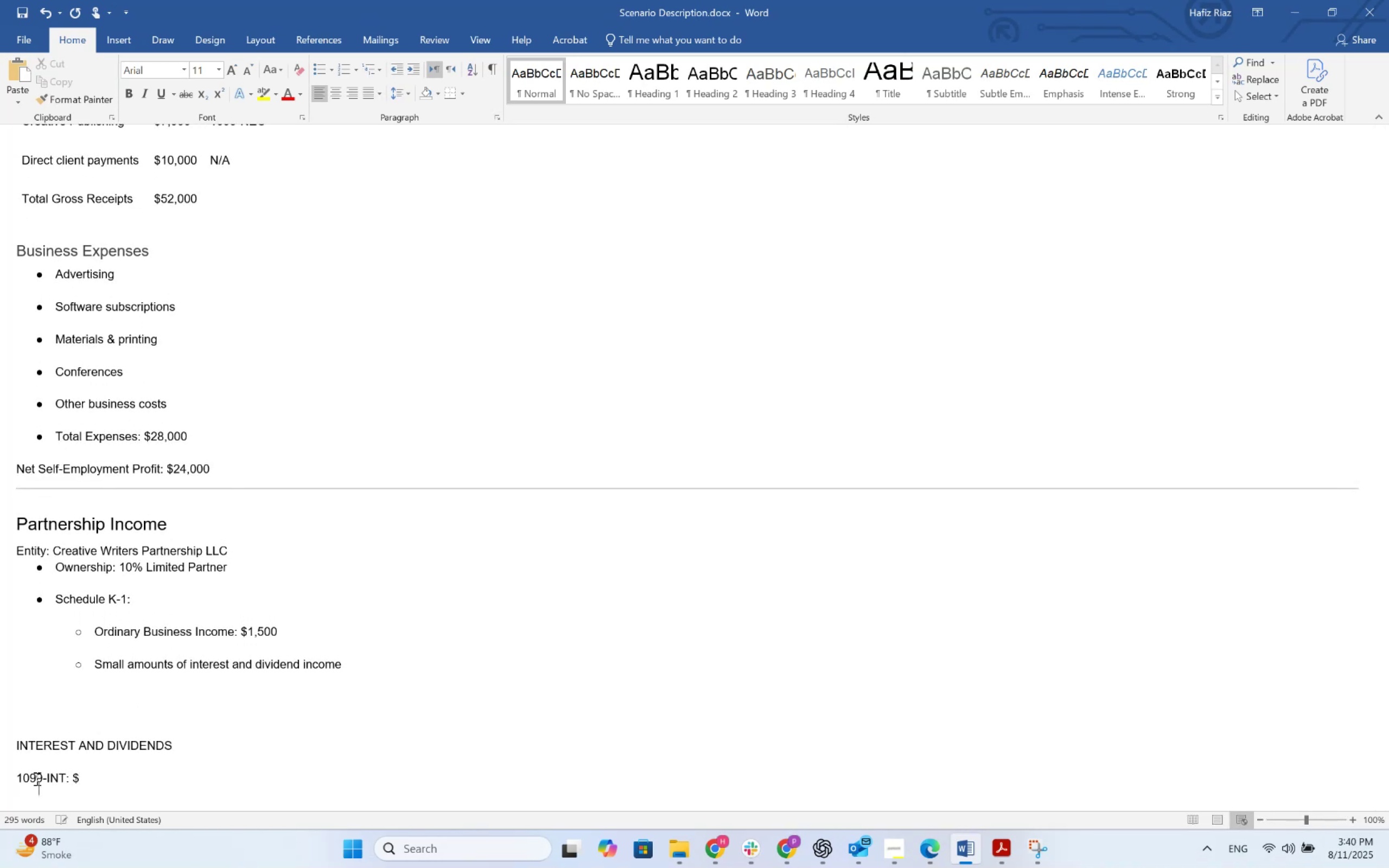 
key(ArrowDown)
 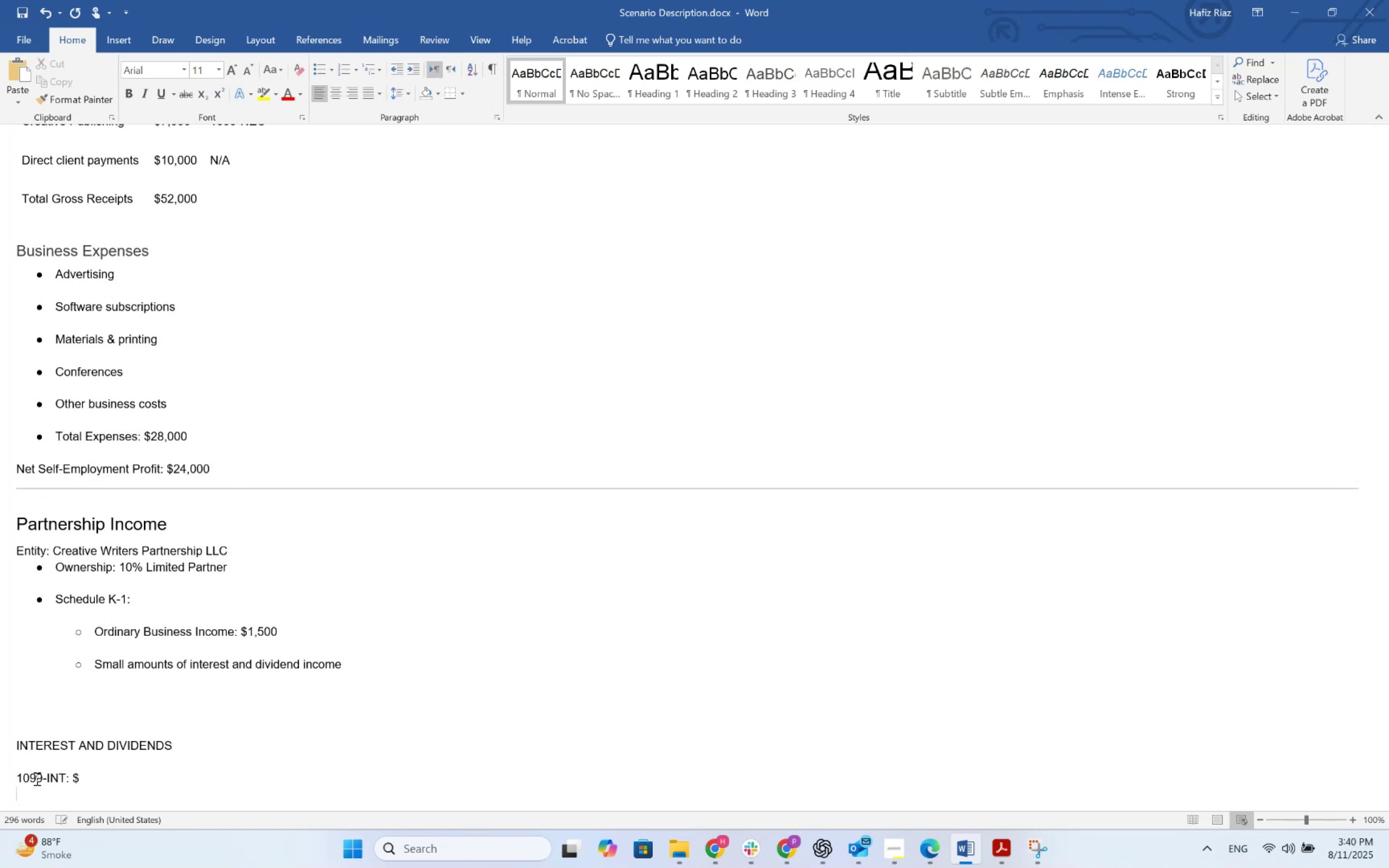 
key(Backspace)
 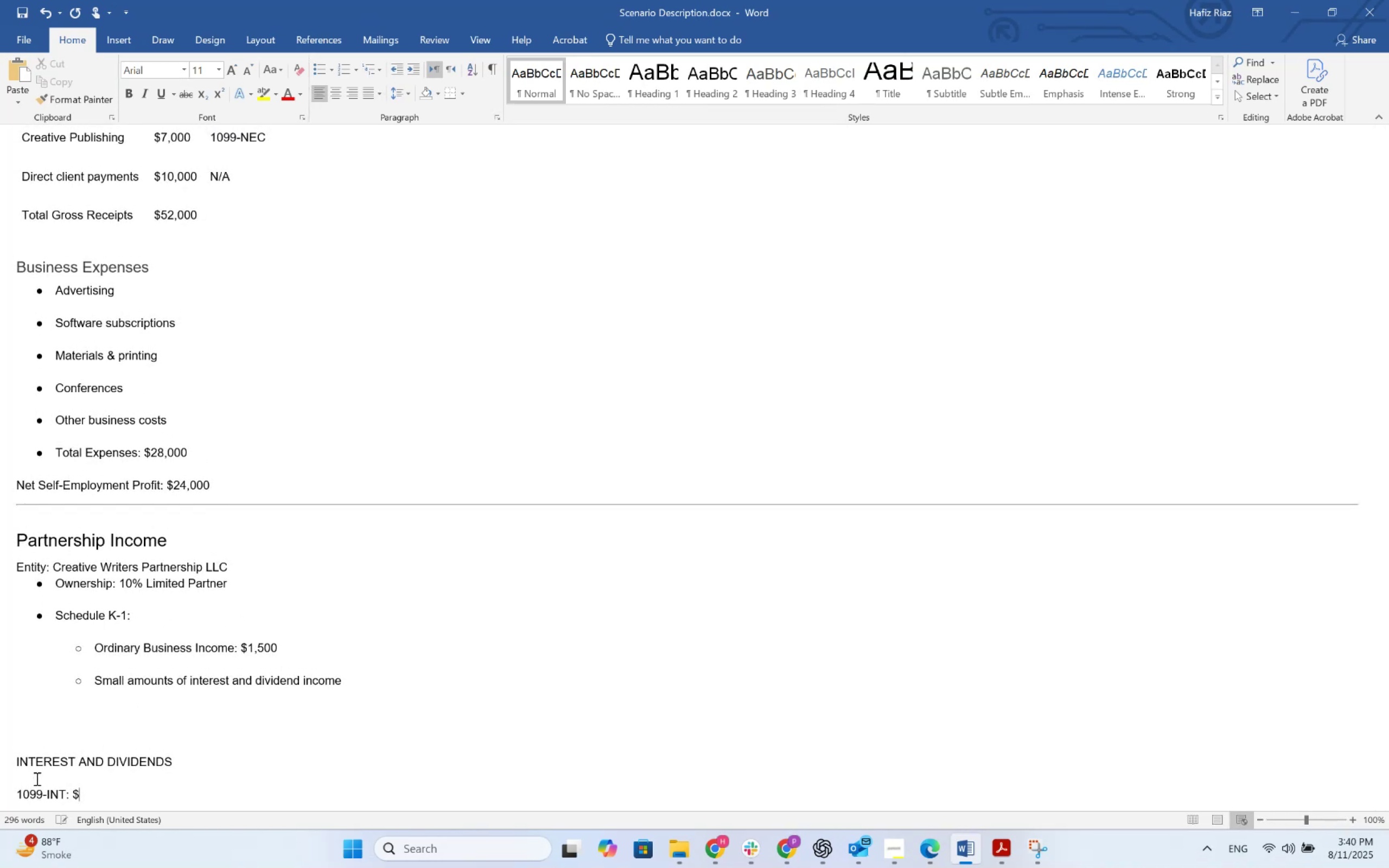 
key(NumLock)
 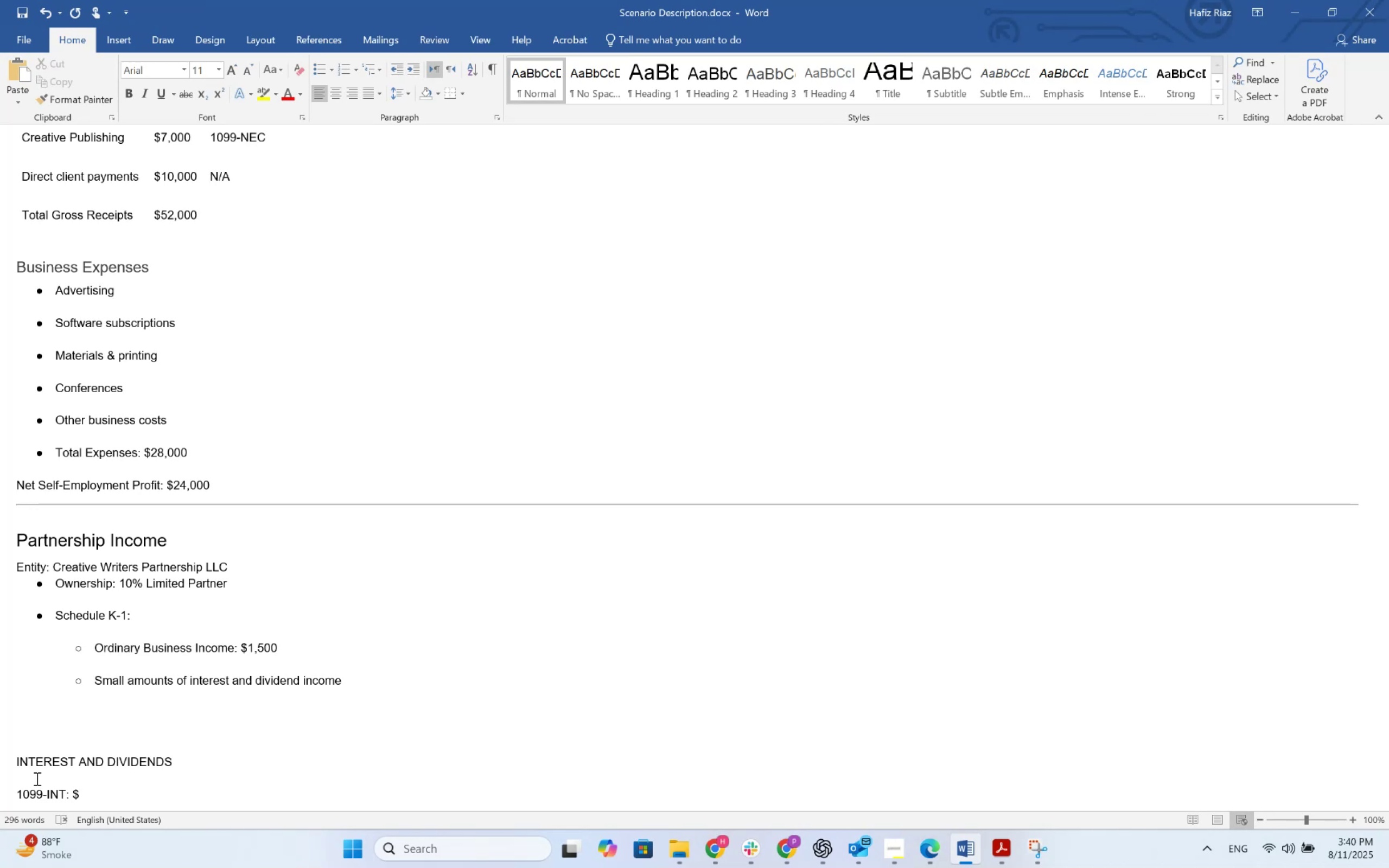 
key(Numpad3)
 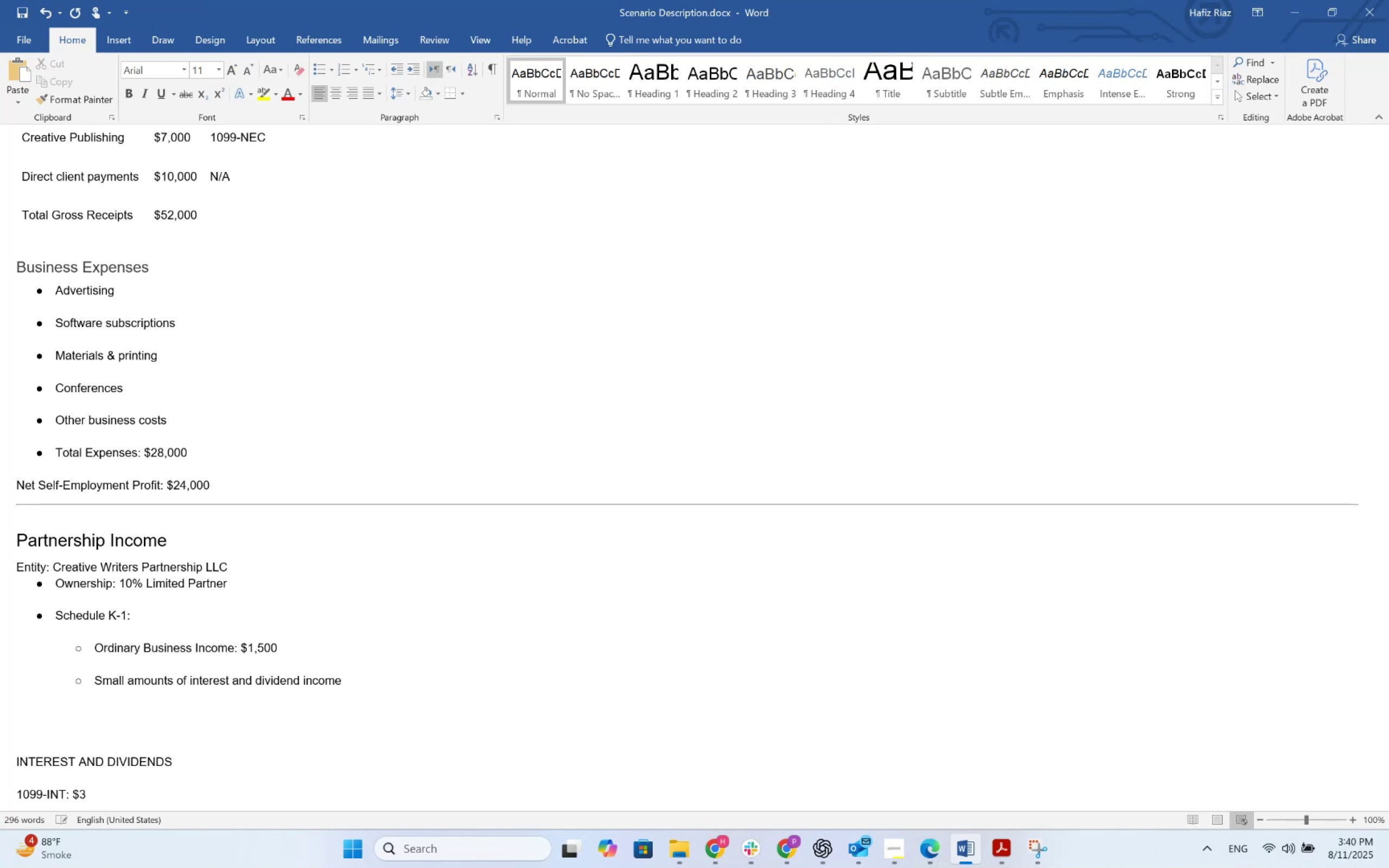 
key(Numpad2)
 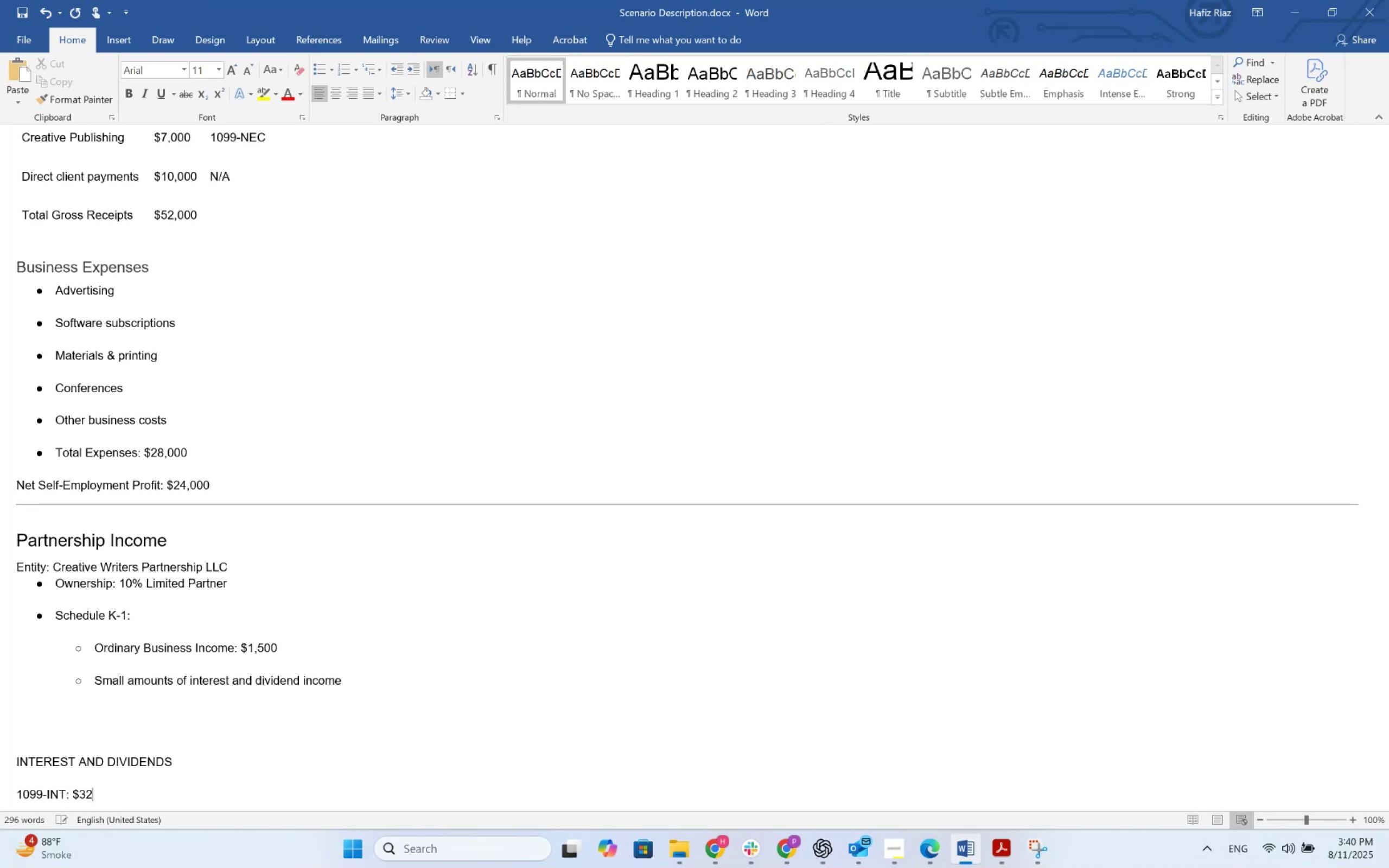 
key(Shift+ShiftRight)
 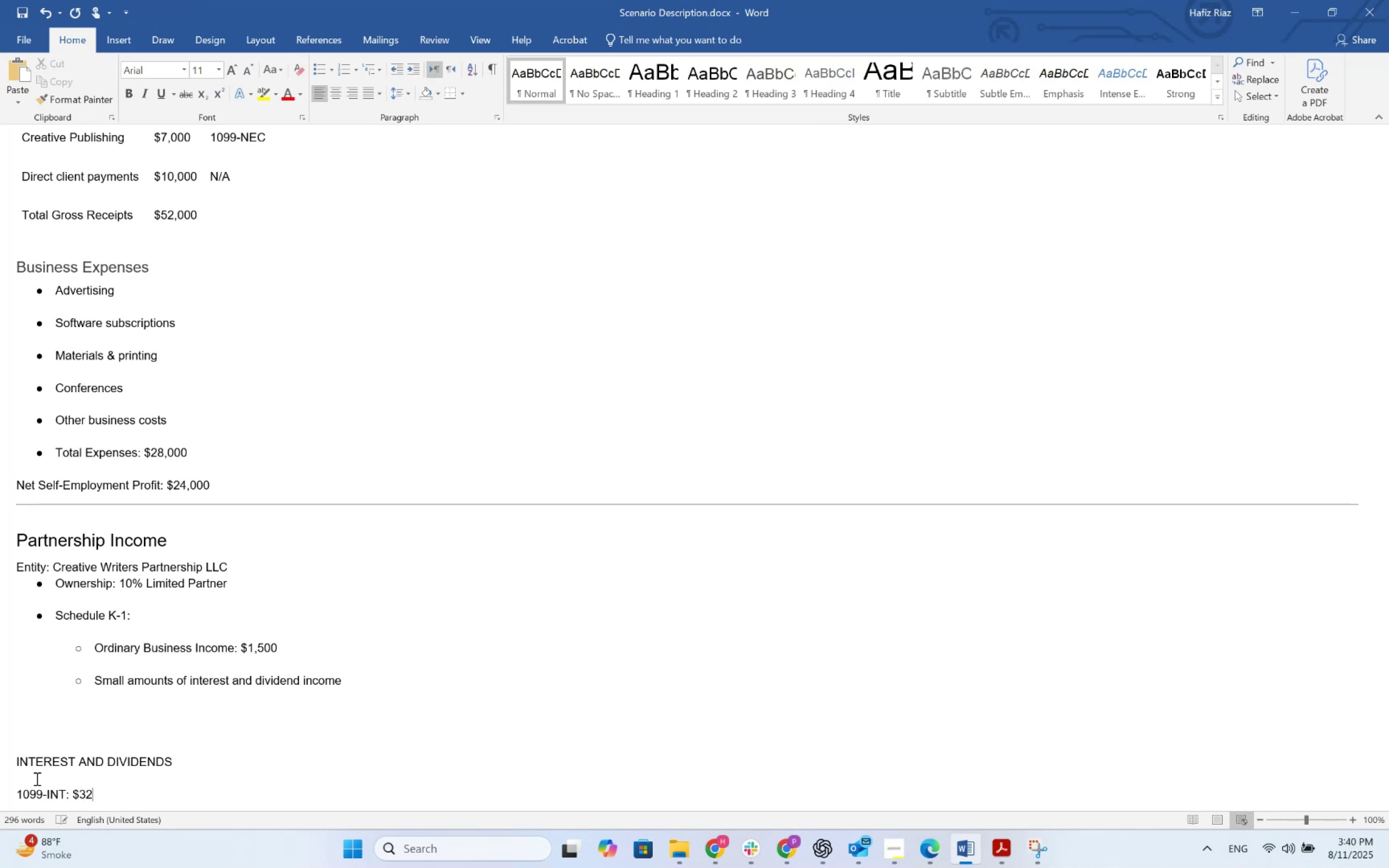 
key(Shift+Enter)
 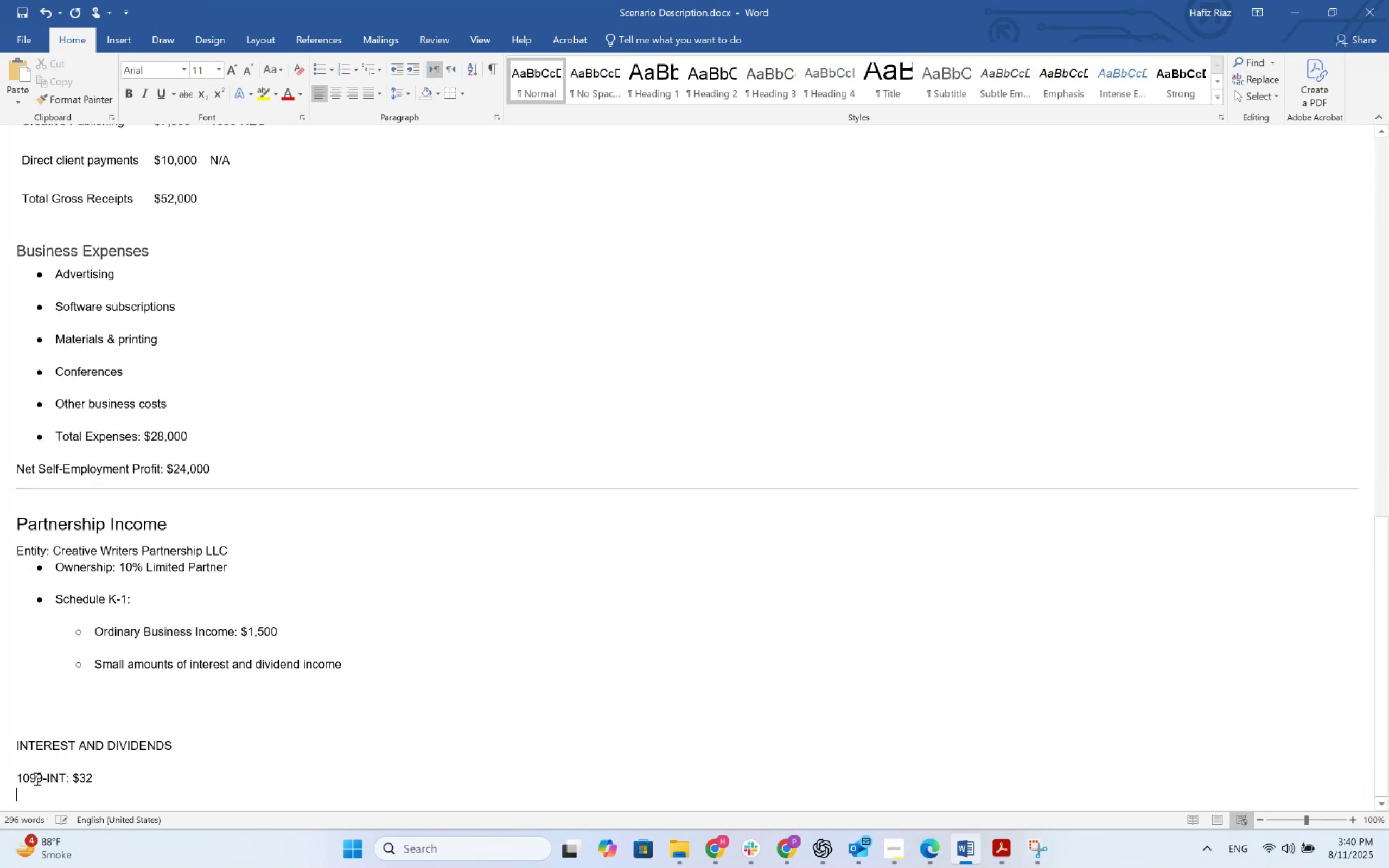 
type(1099-DIV" )
key(Backspace)
key(Backspace)
type(: $52)
 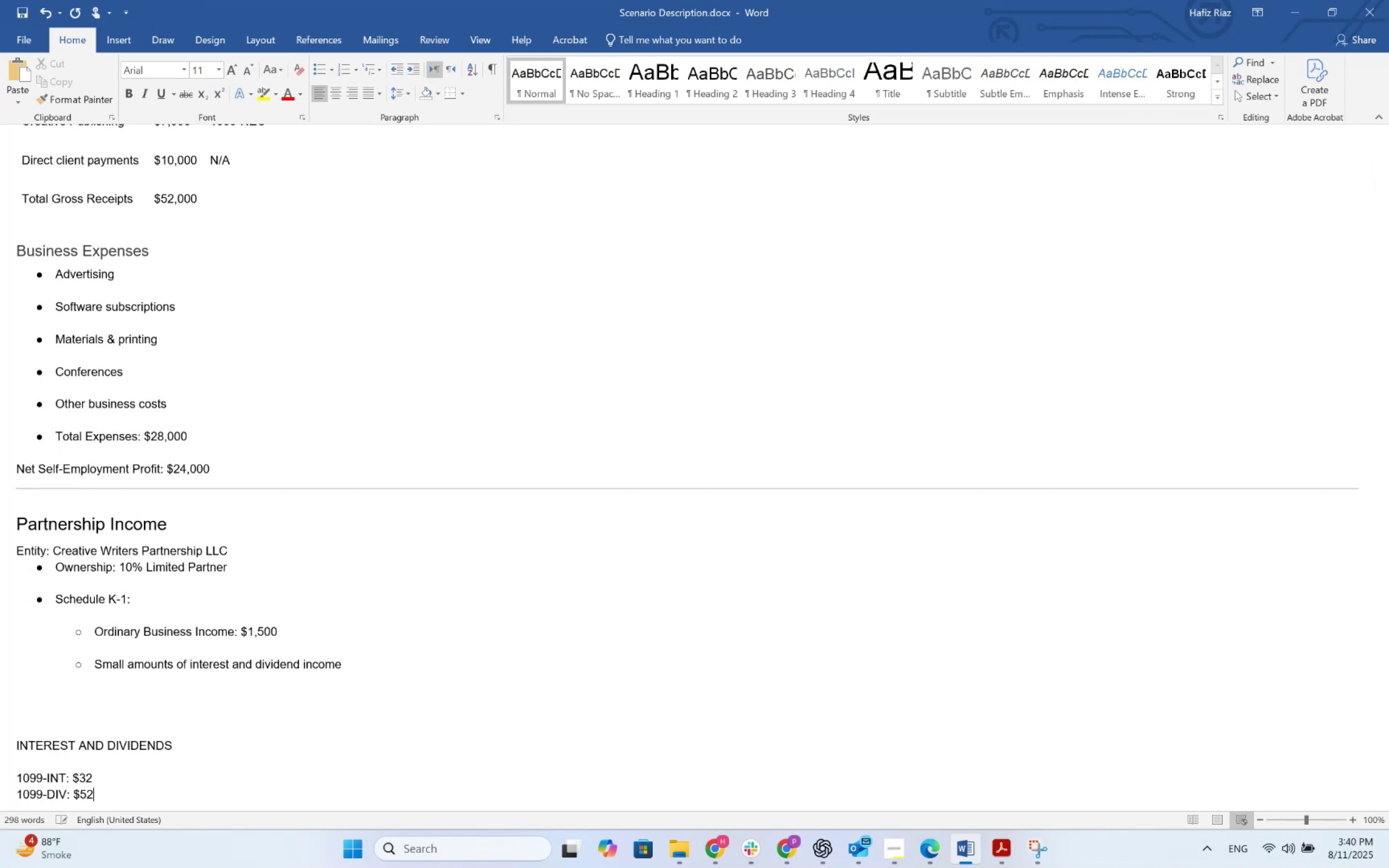 
key(Control+S)
 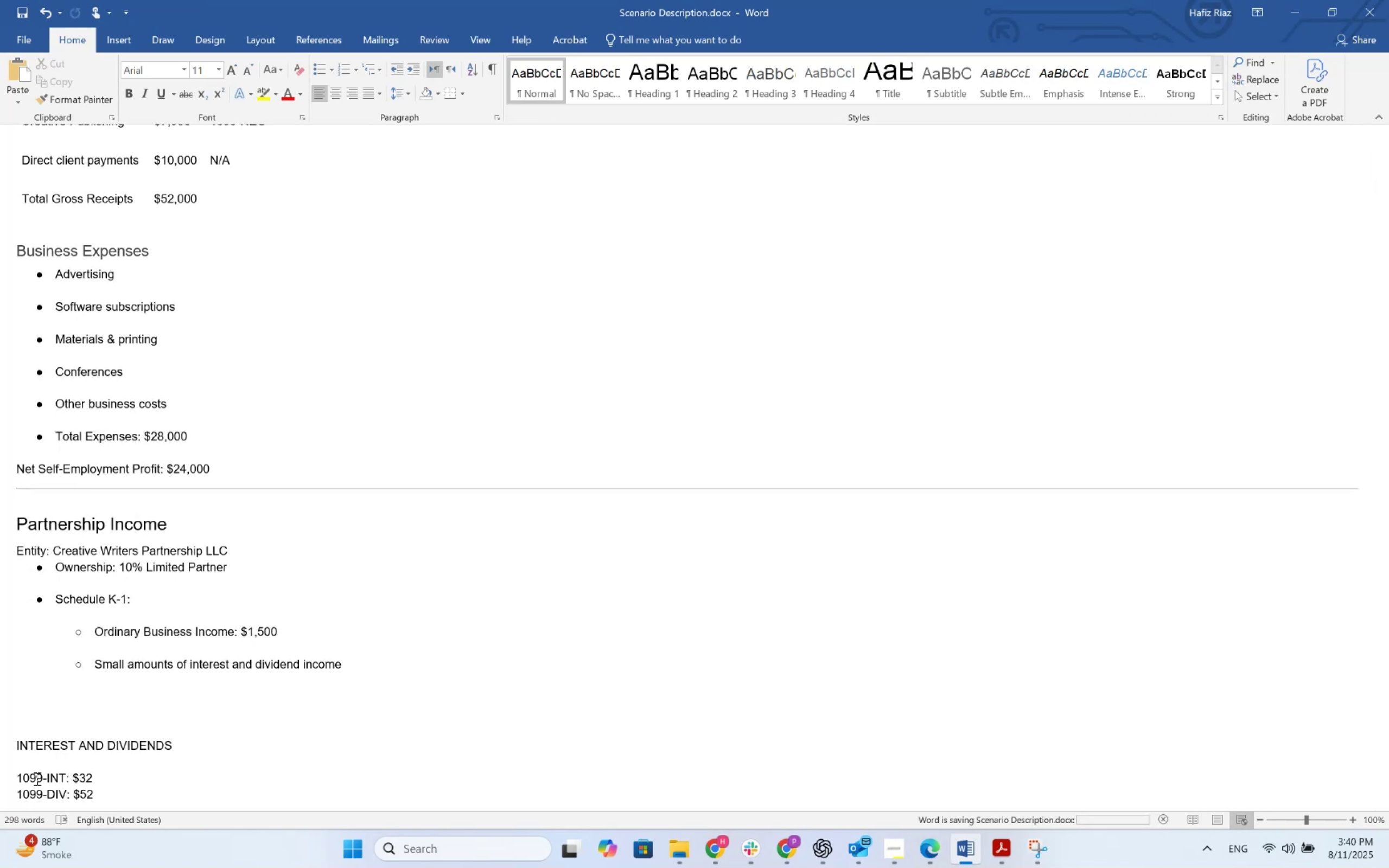 
key(Control+S)
 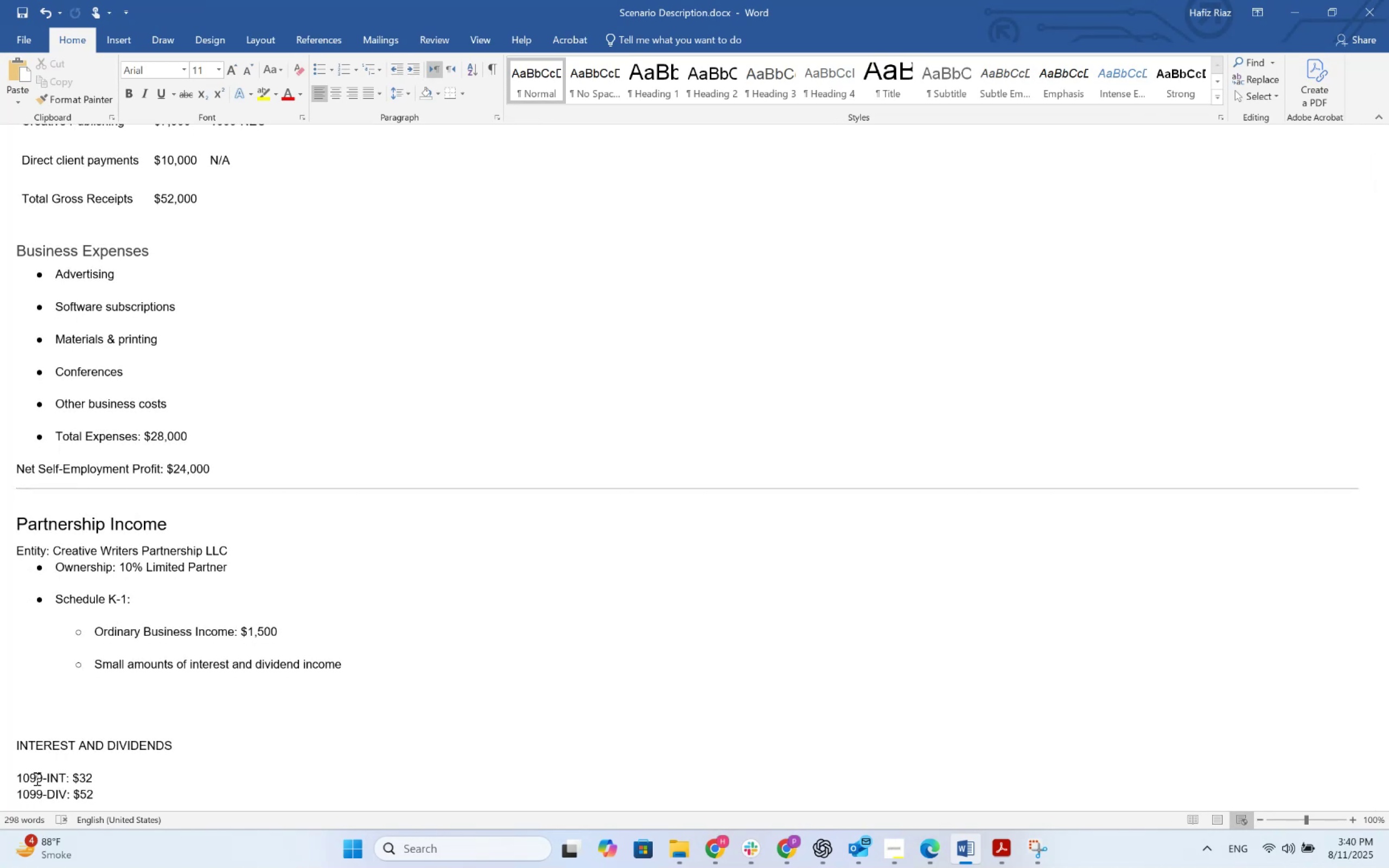 
key(Control+S)
 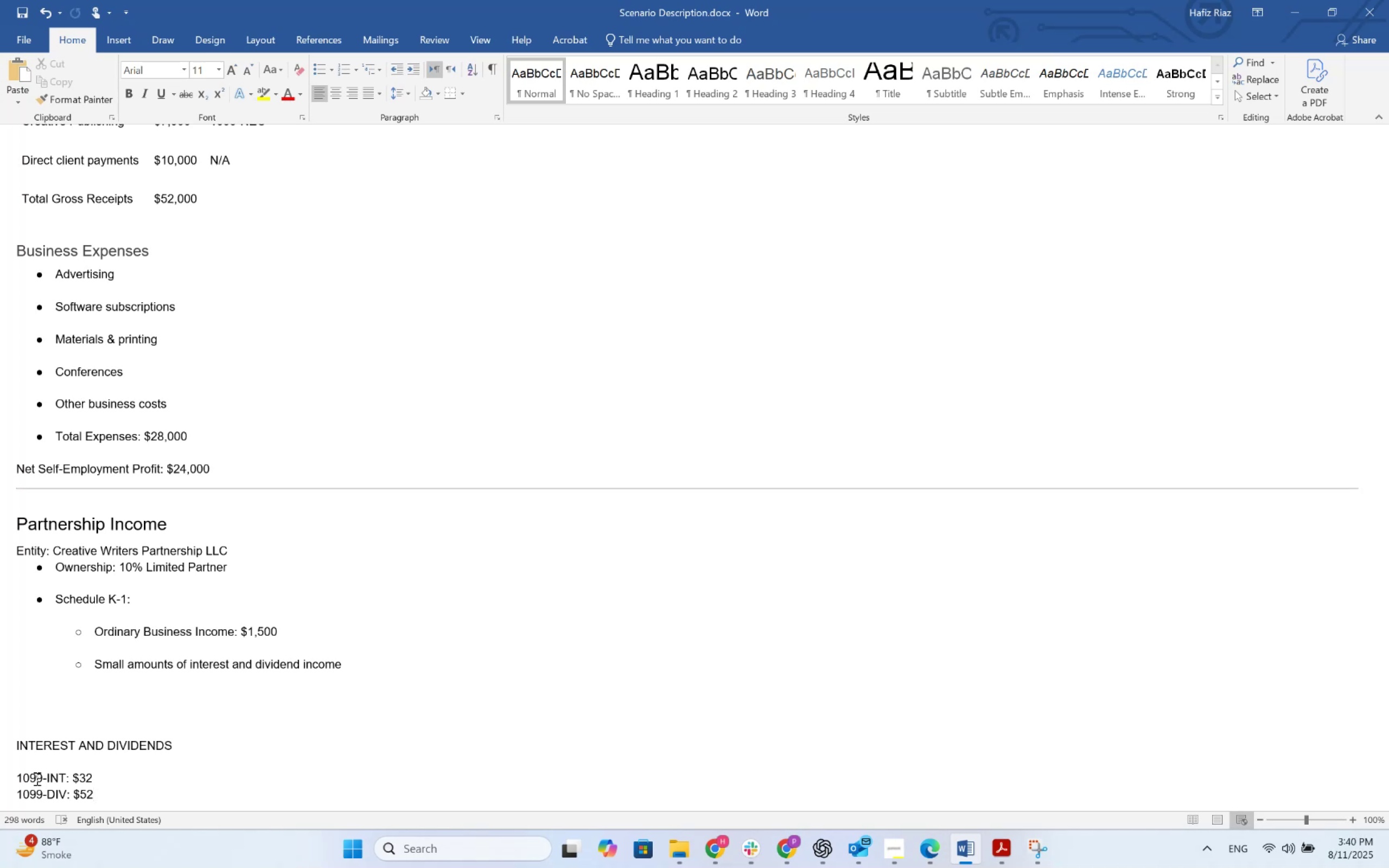 
scroll: coordinate [168, 663], scroll_direction: down, amount: 6.0
 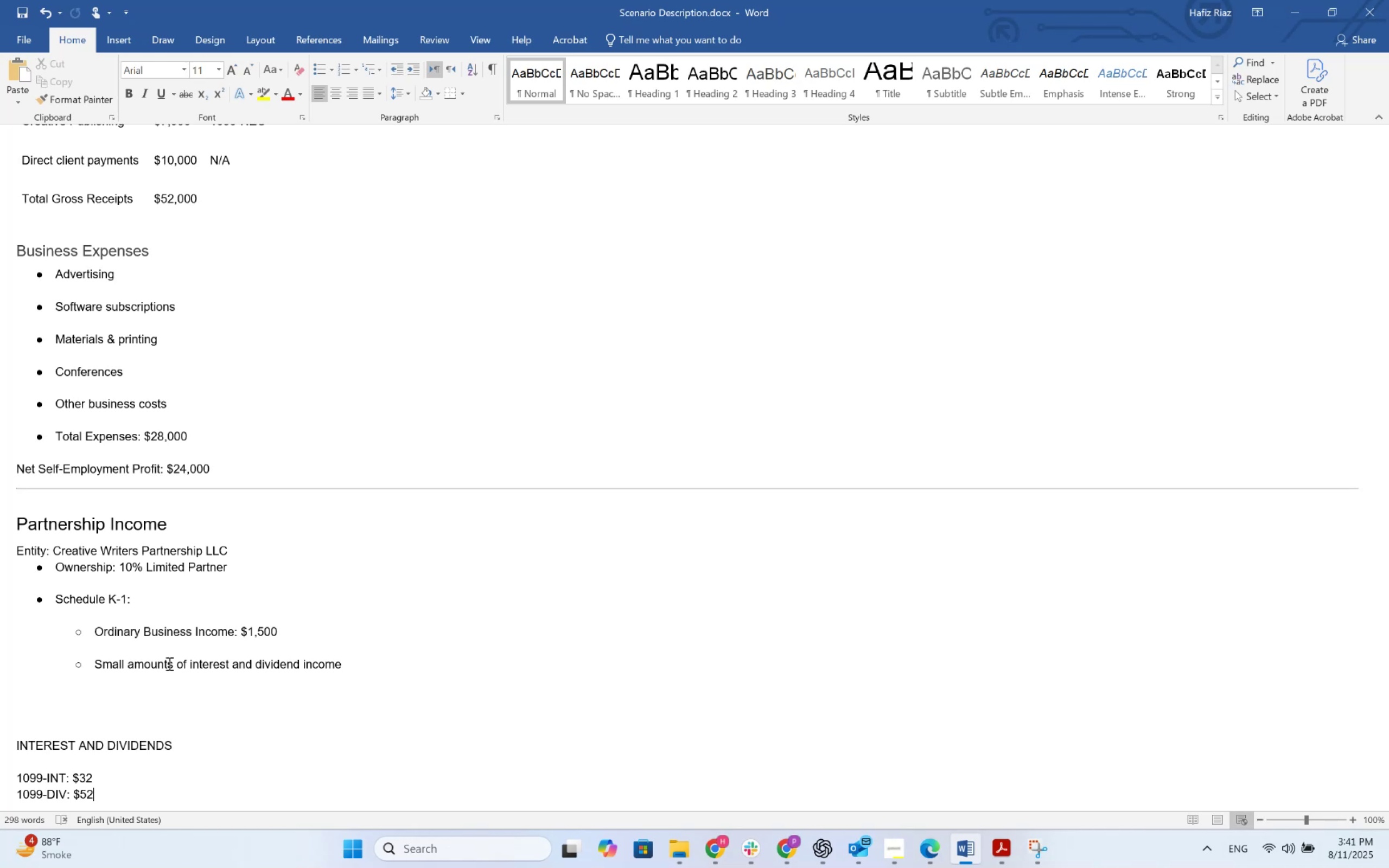 
wait(50.34)
 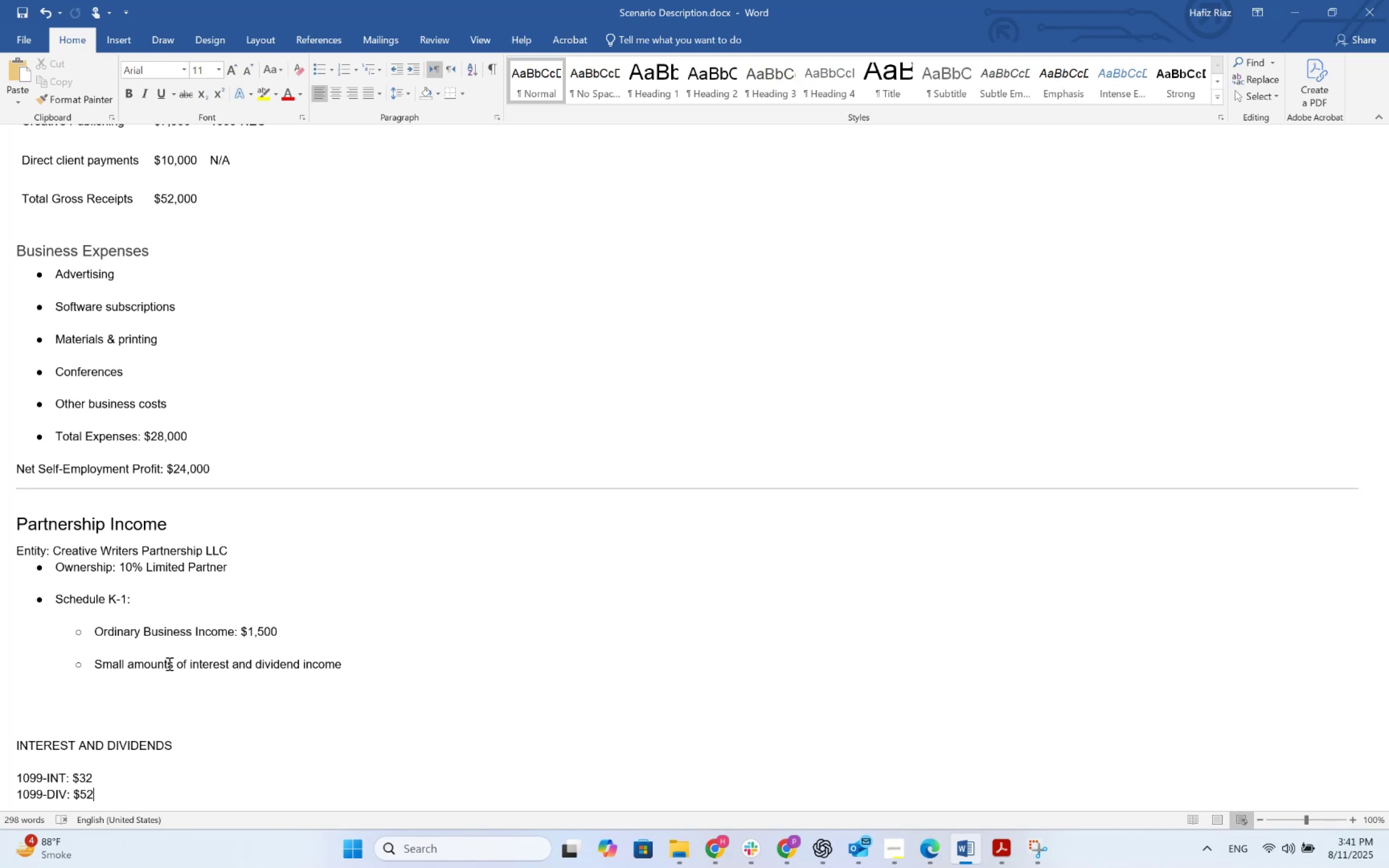 
left_click([722, 847])
 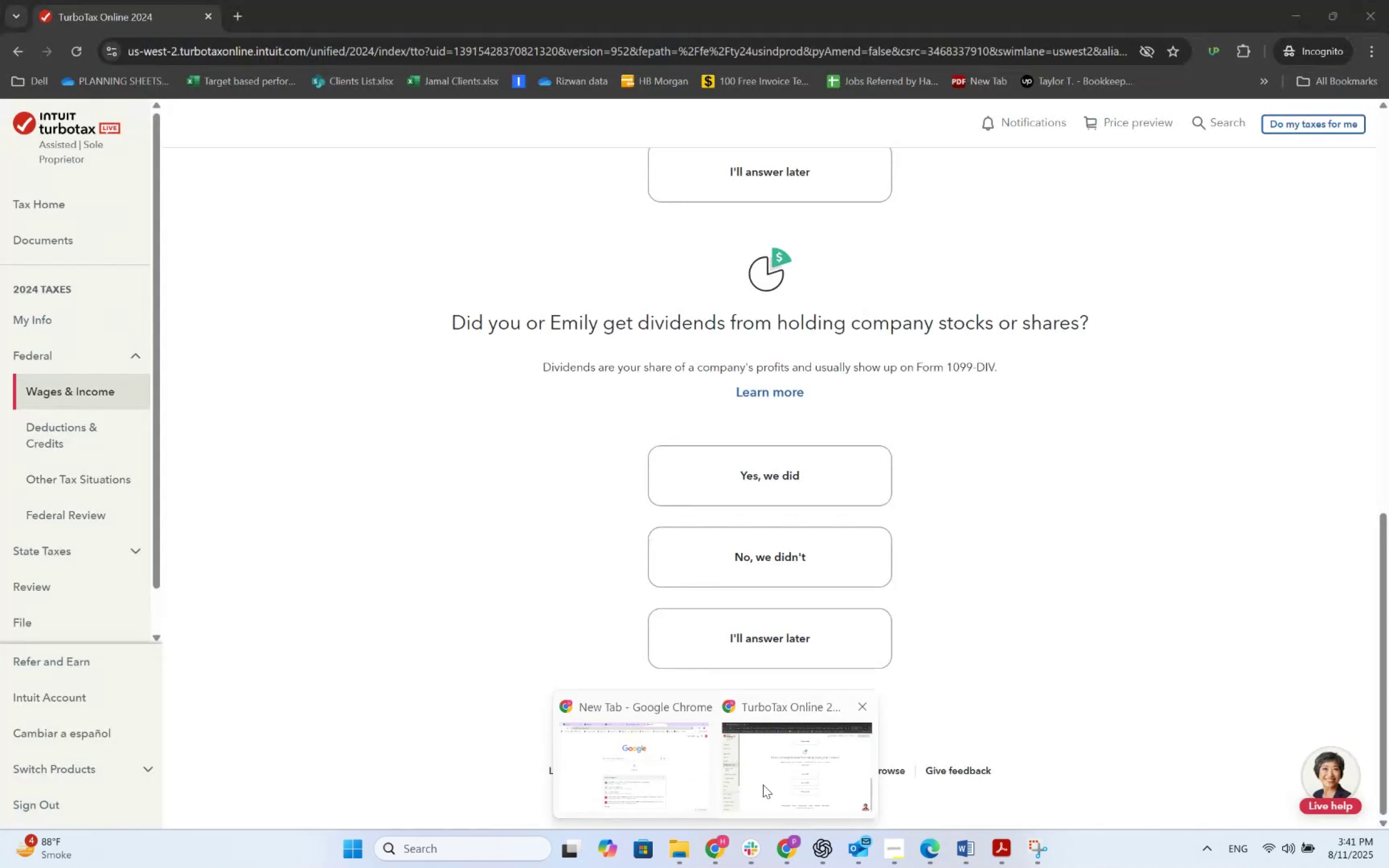 
left_click([763, 784])
 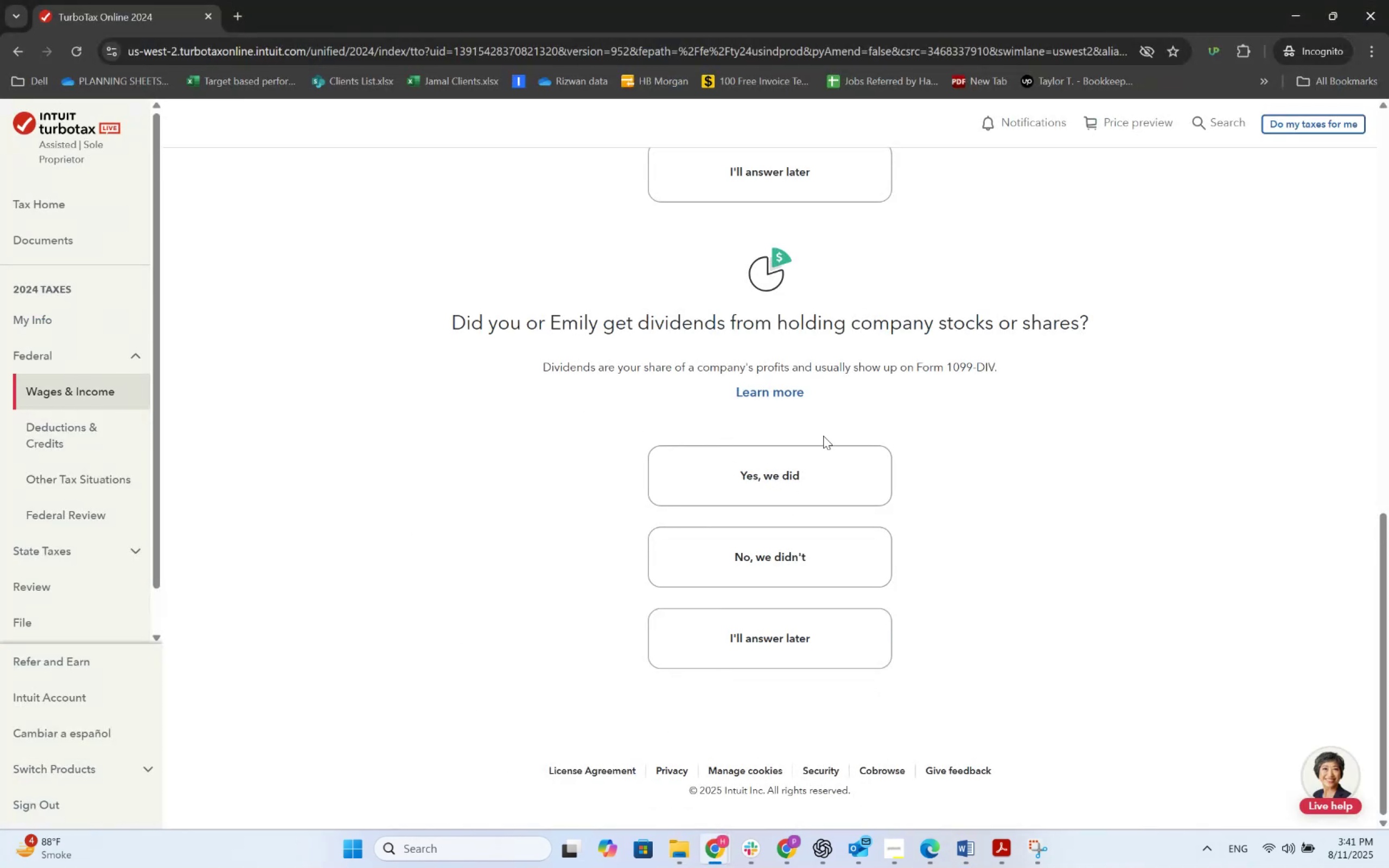 
wait(8.9)
 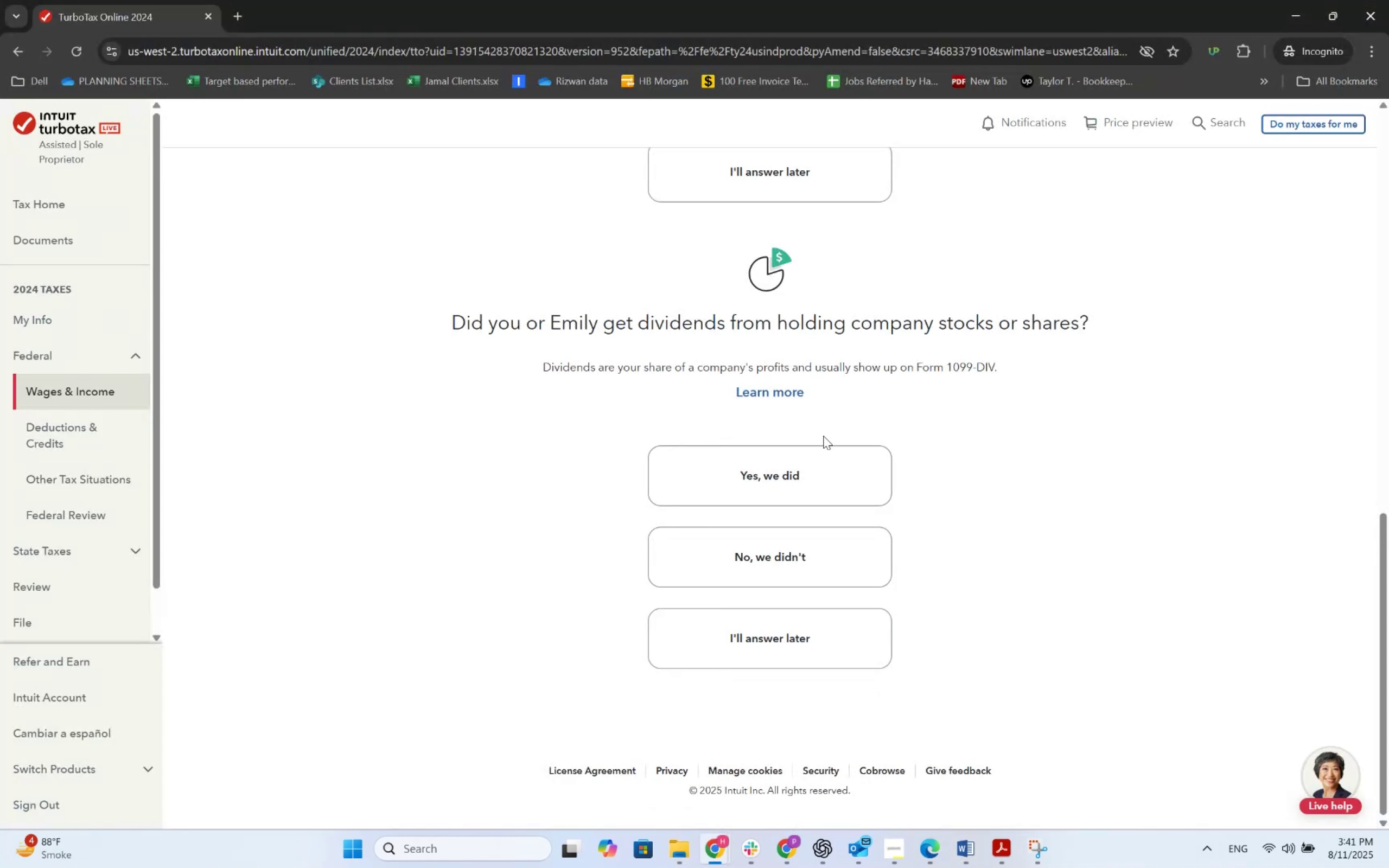 
left_click([821, 488])
 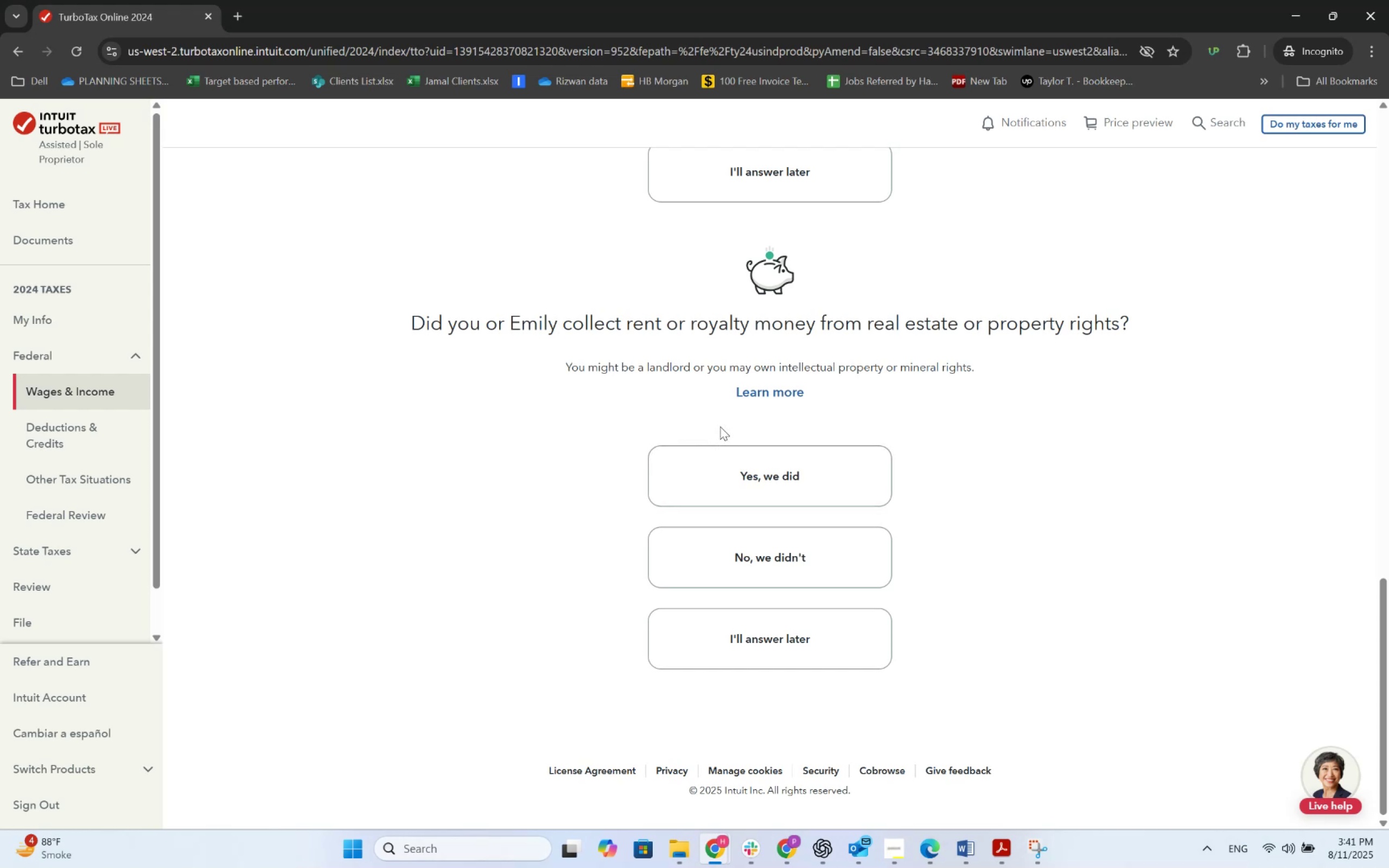 
wait(14.37)
 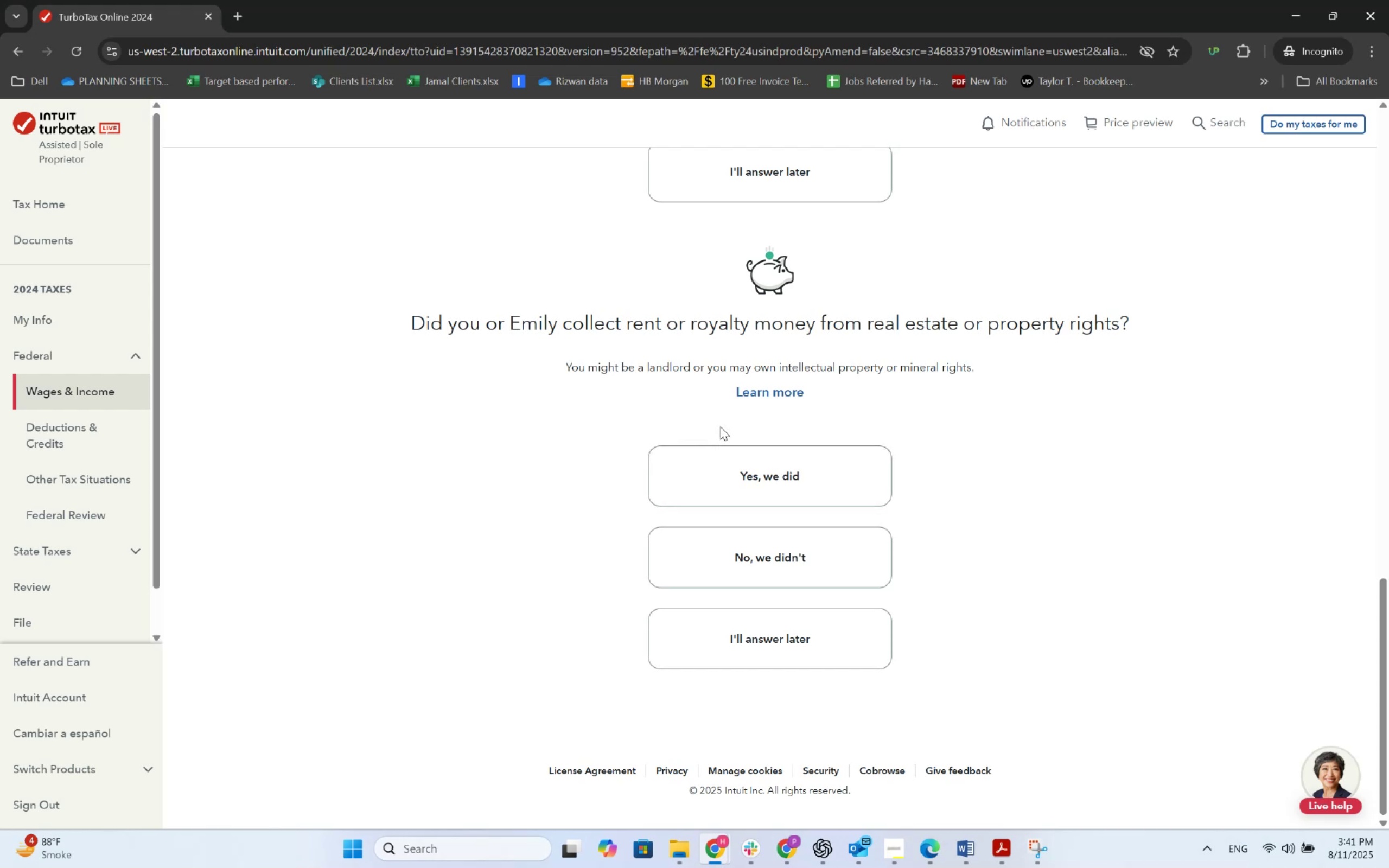 
left_click([735, 542])
 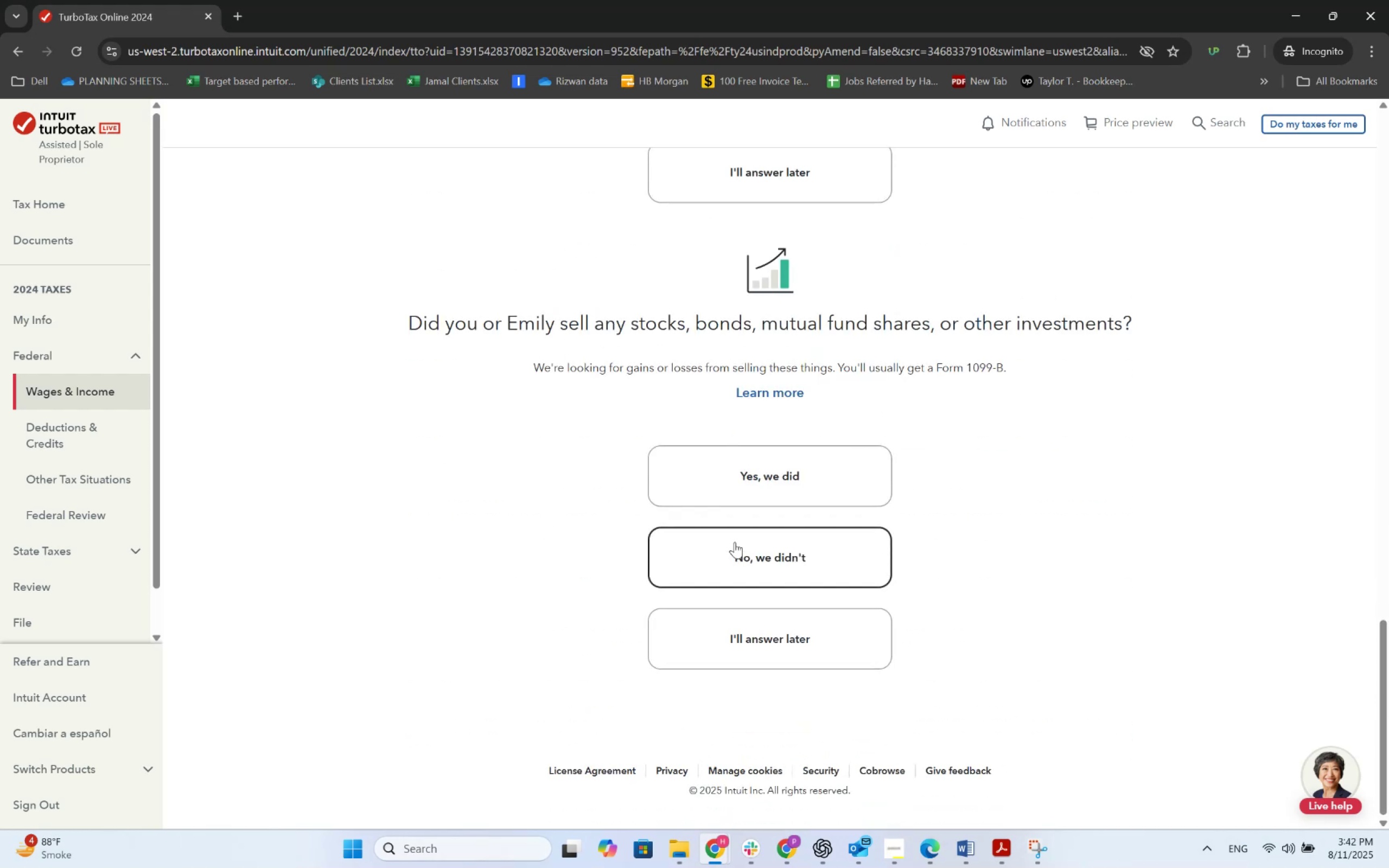 
left_click([755, 544])
 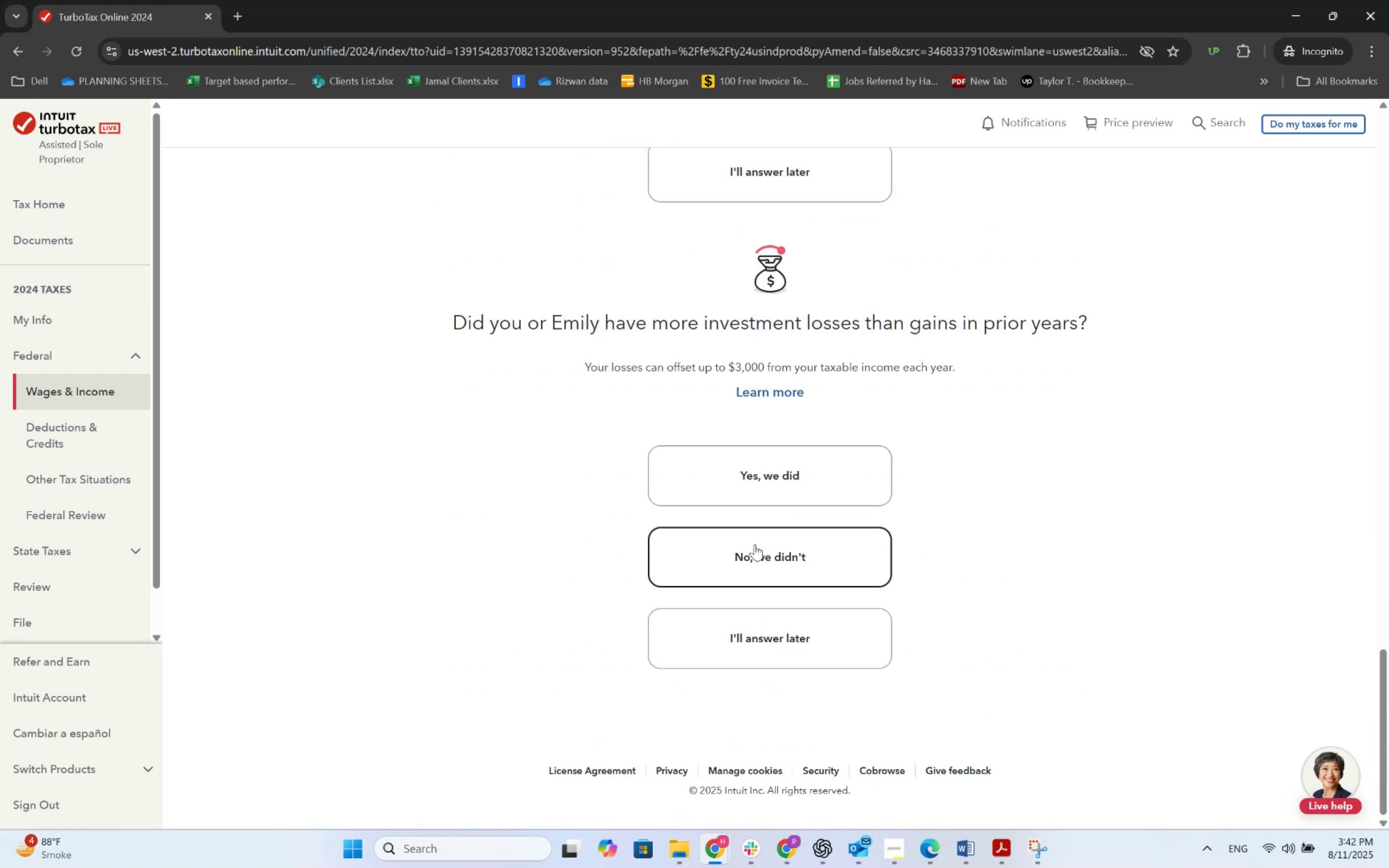 
left_click([755, 544])
 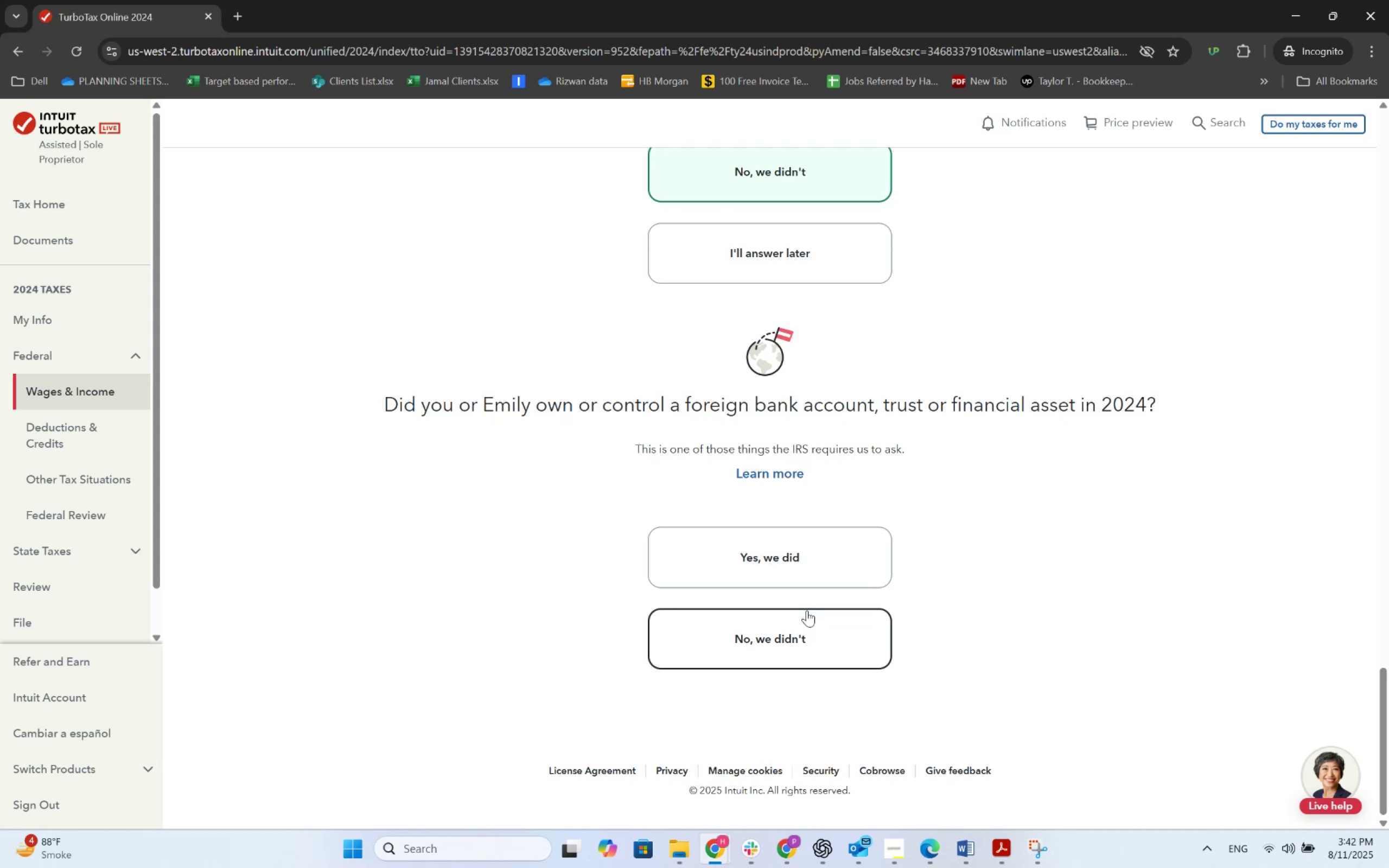 
wait(12.01)
 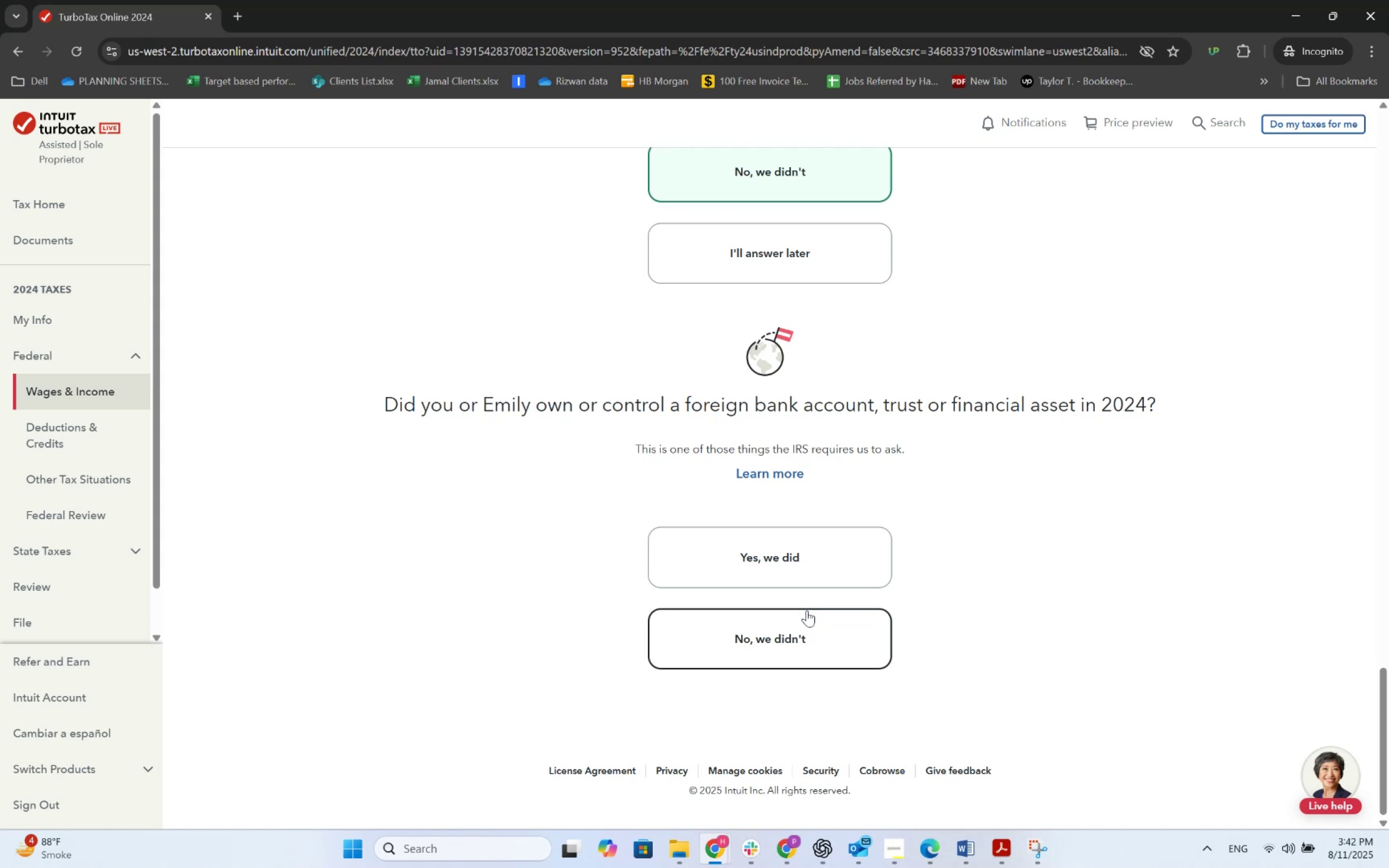 
left_click([809, 628])
 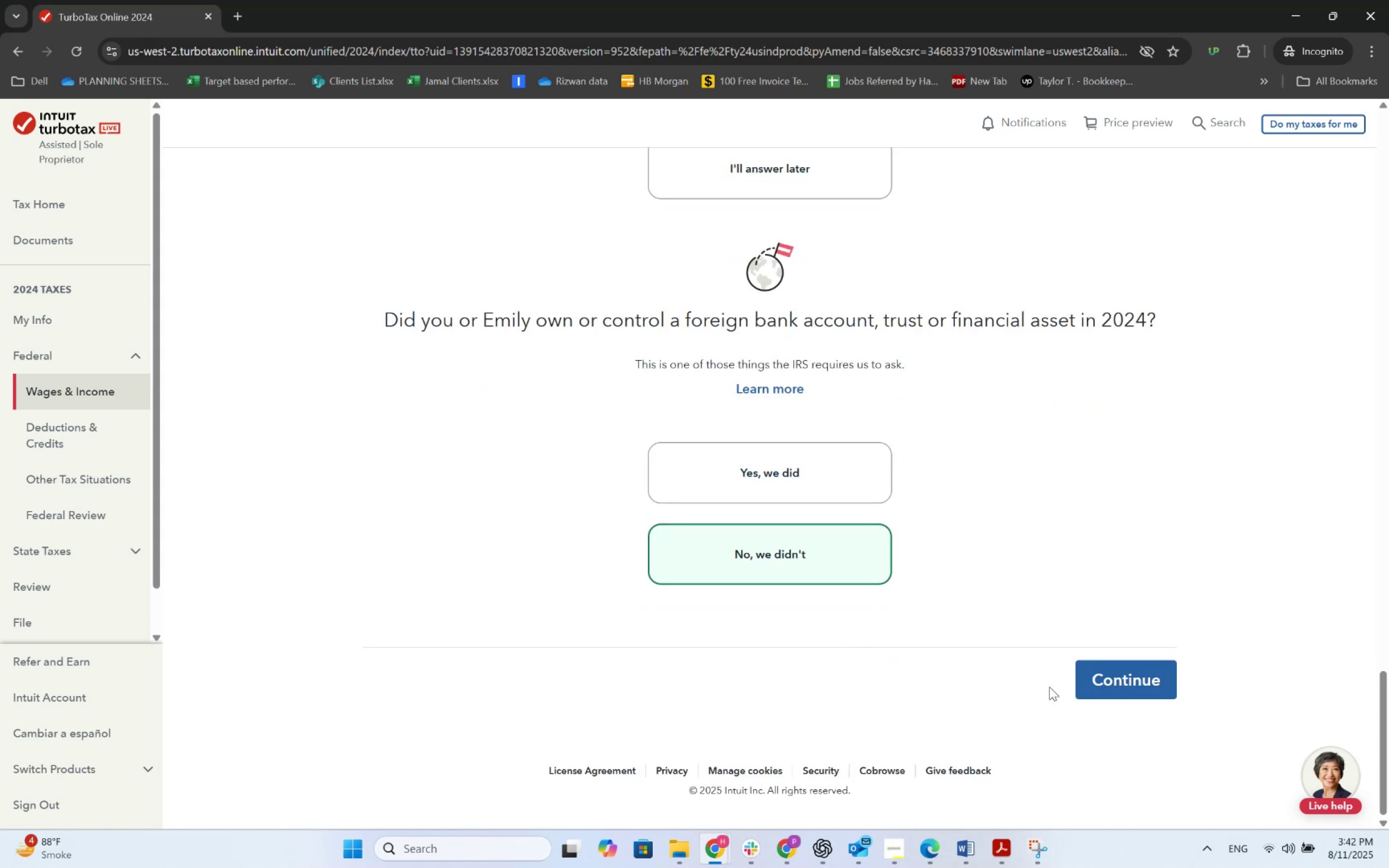 
left_click([1117, 673])
 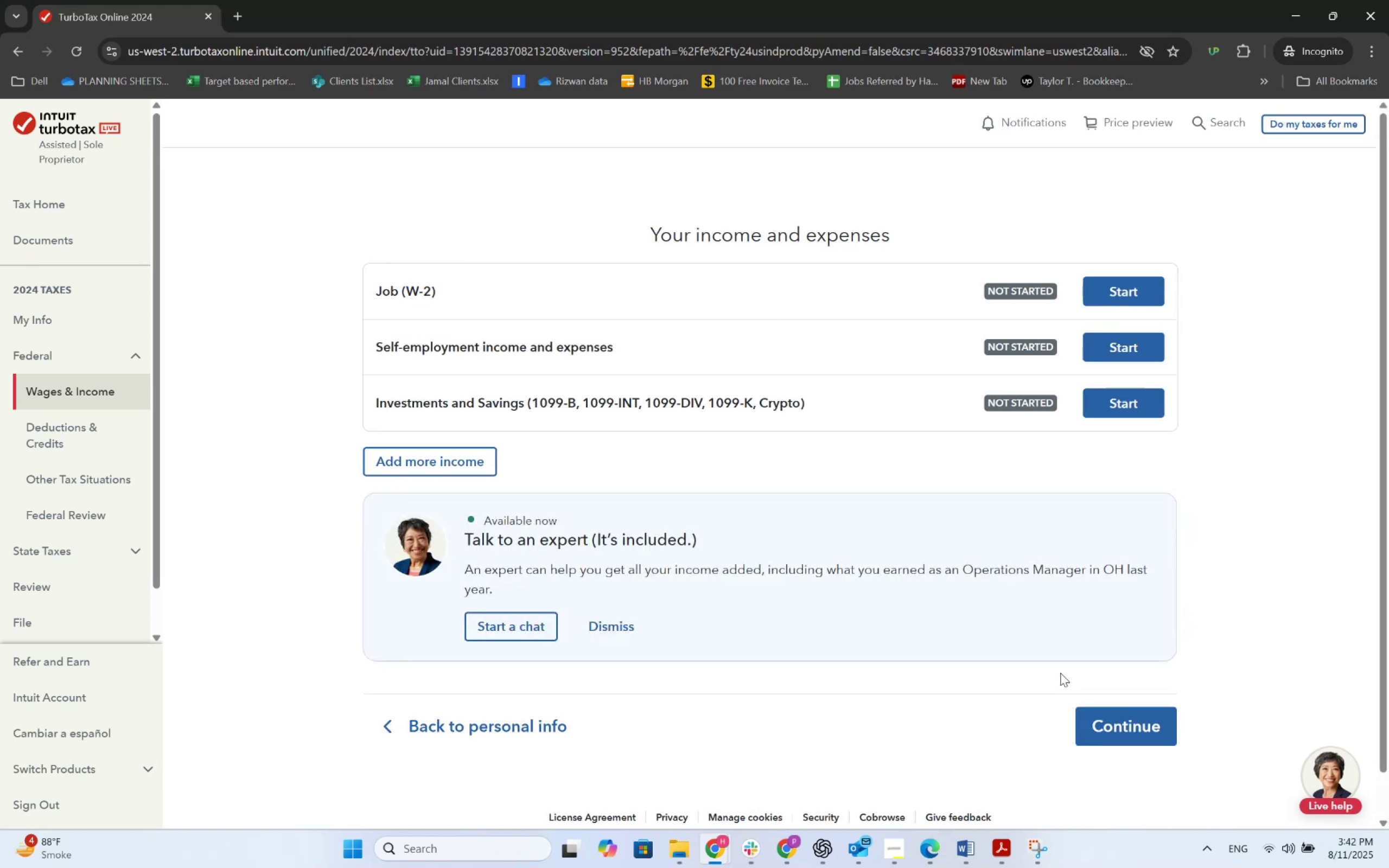 
wait(10.51)
 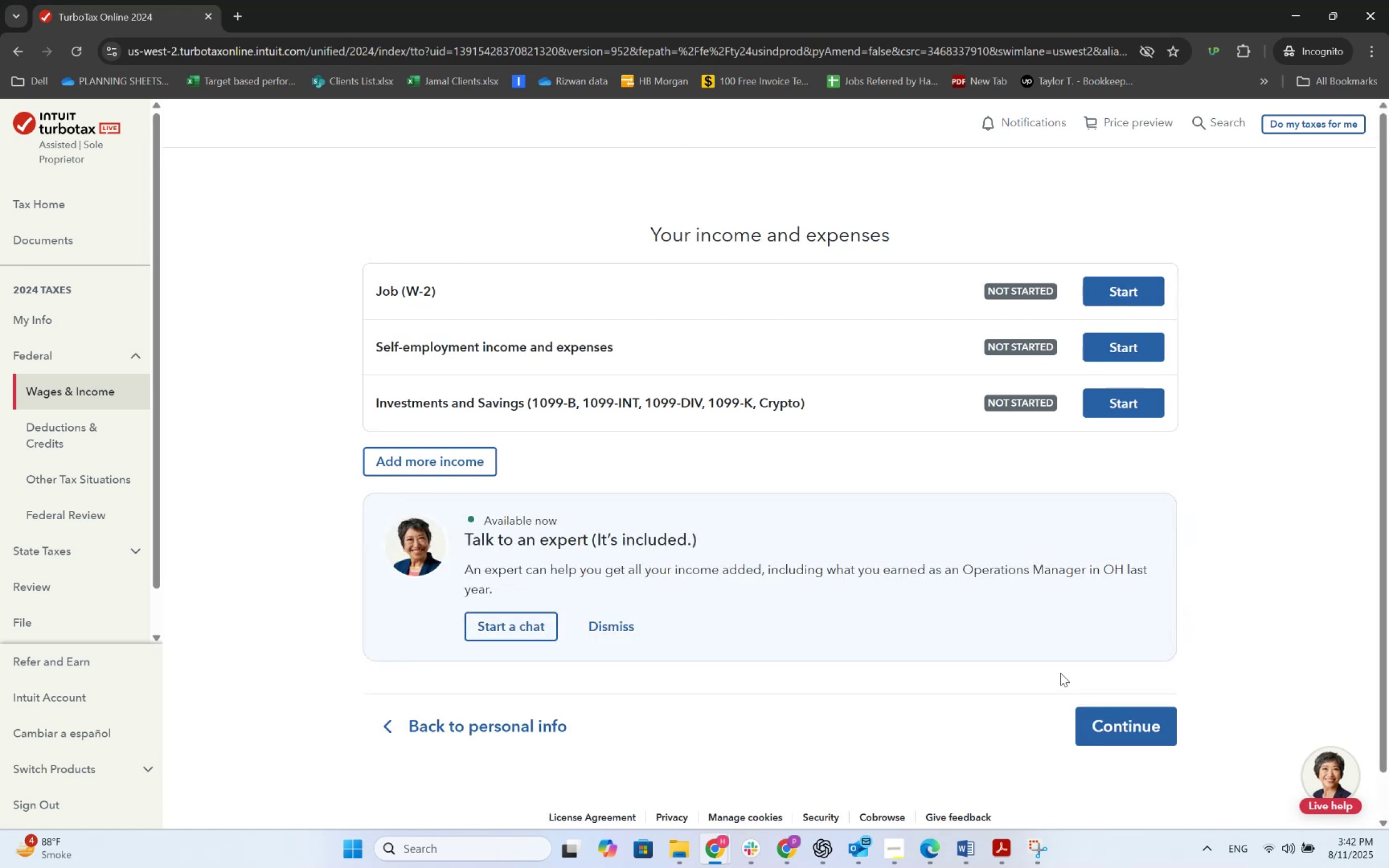 
left_click([1128, 276])
 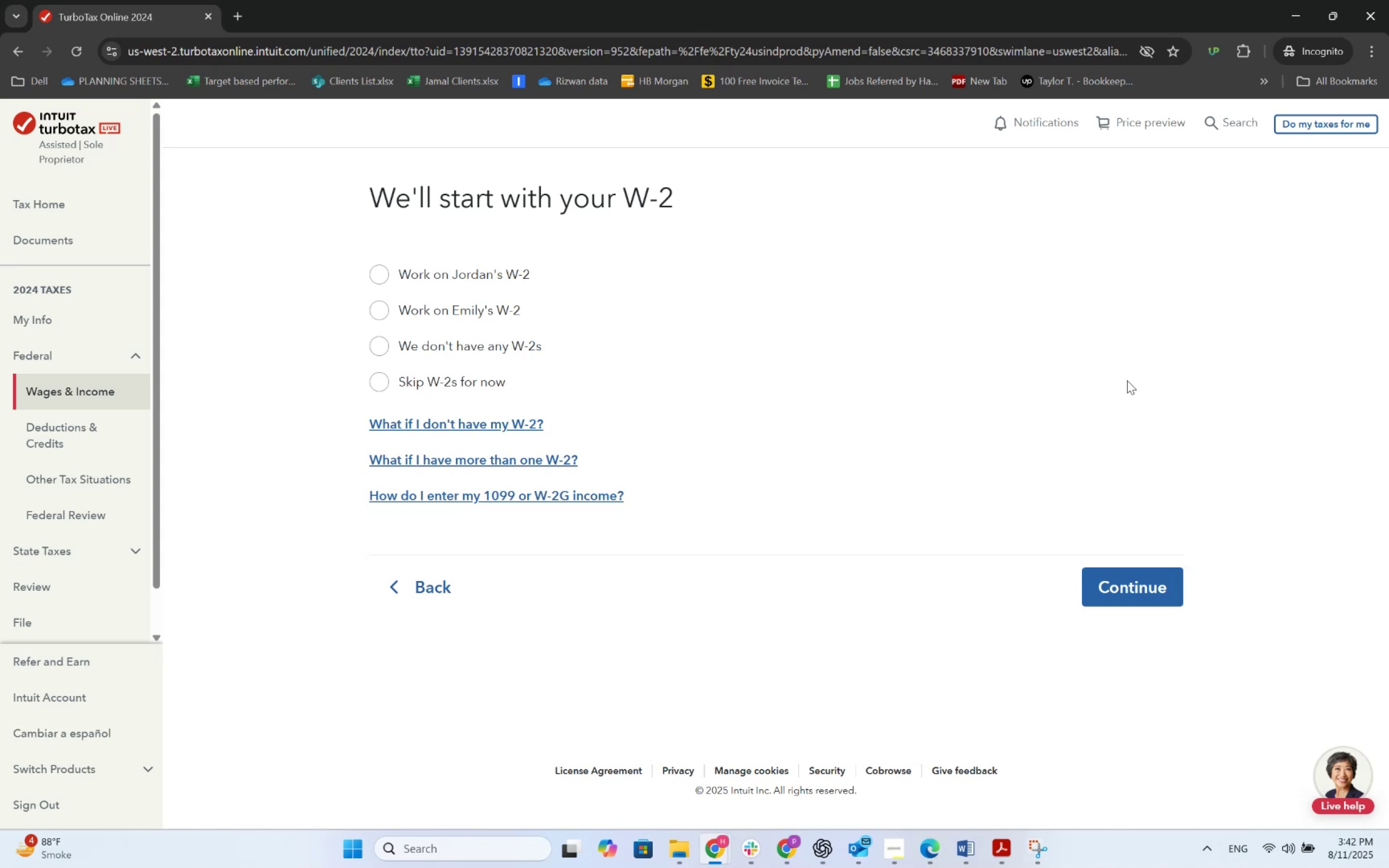 
wait(20.99)
 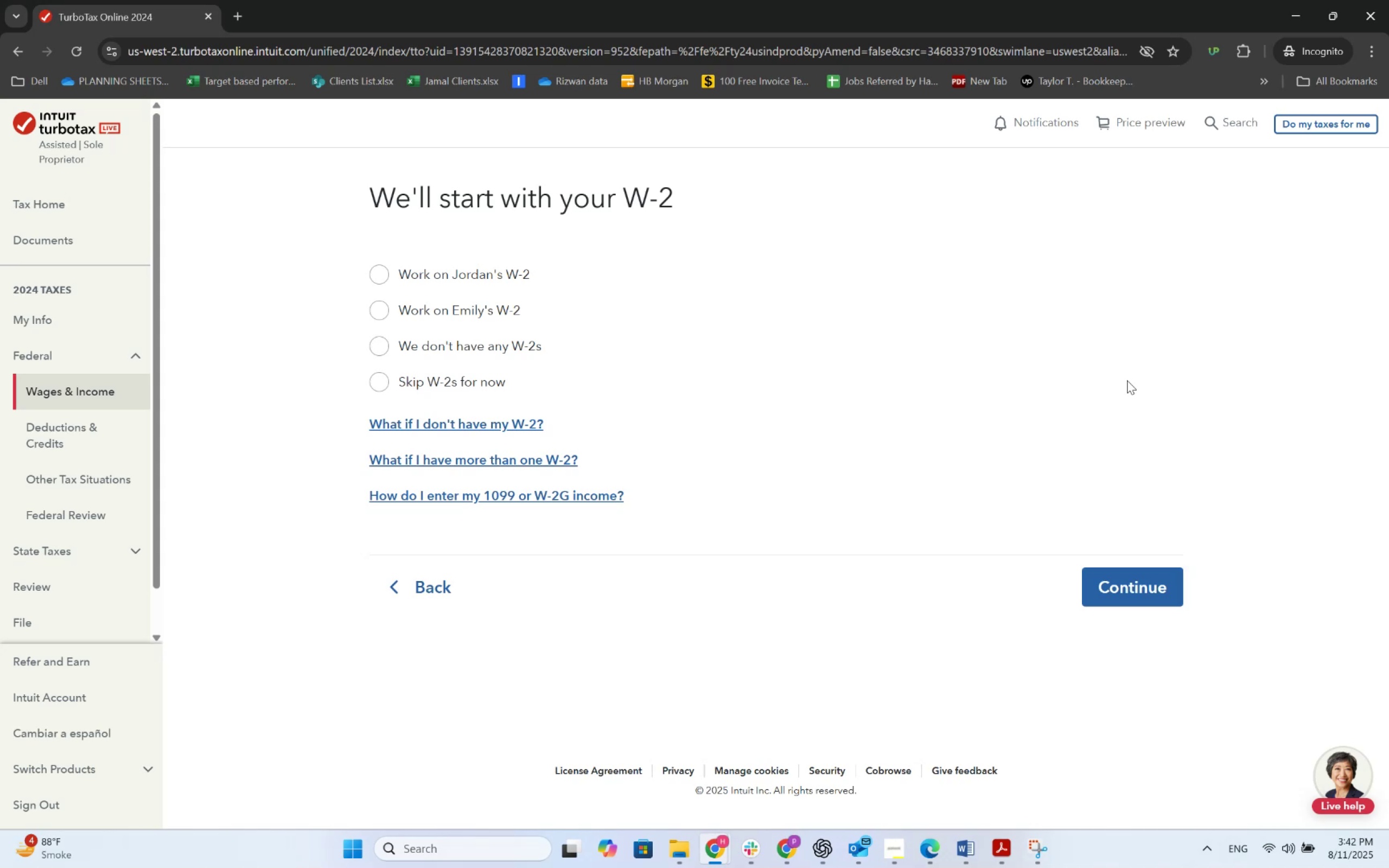 
left_click([383, 272])
 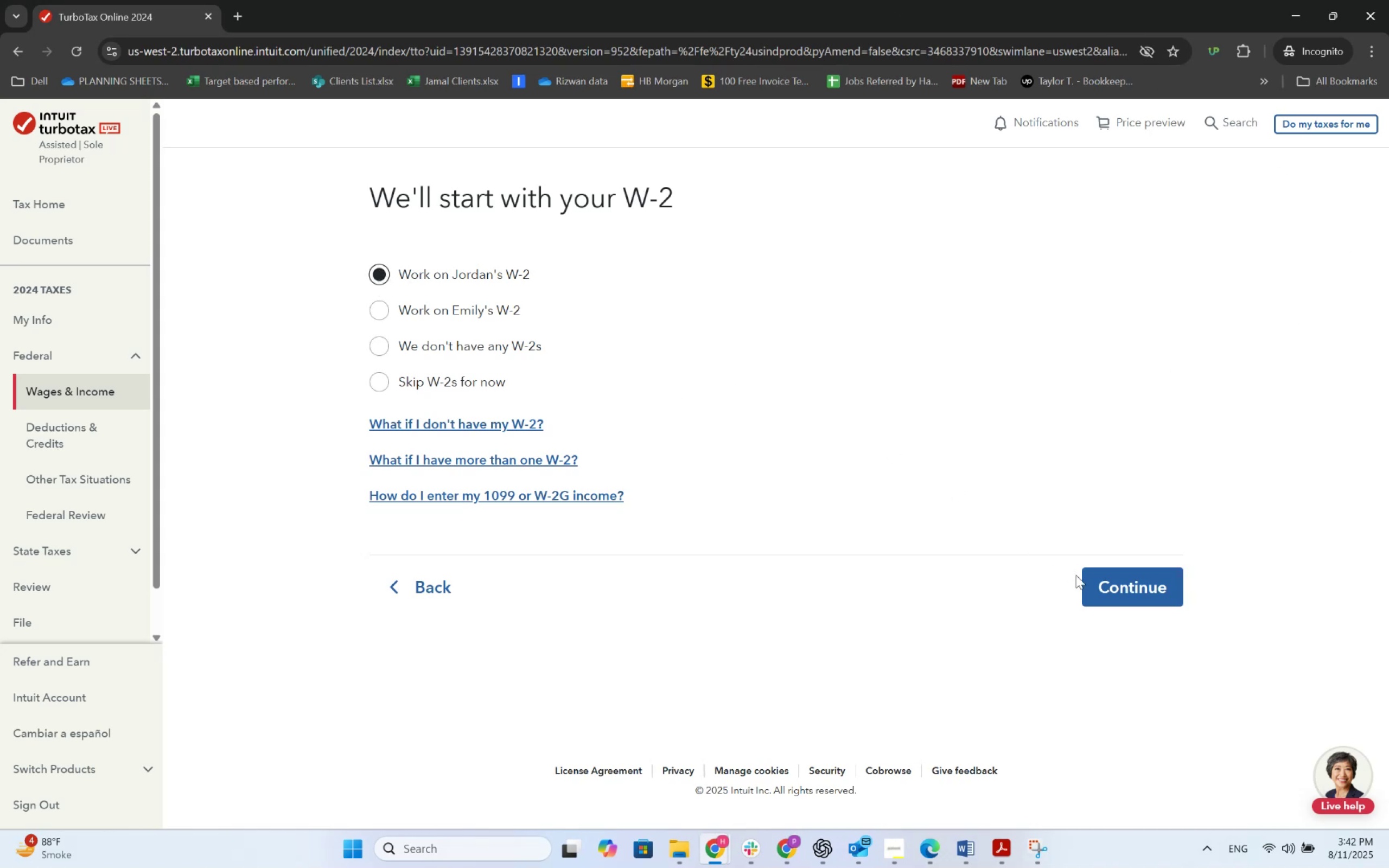 
left_click([1099, 582])
 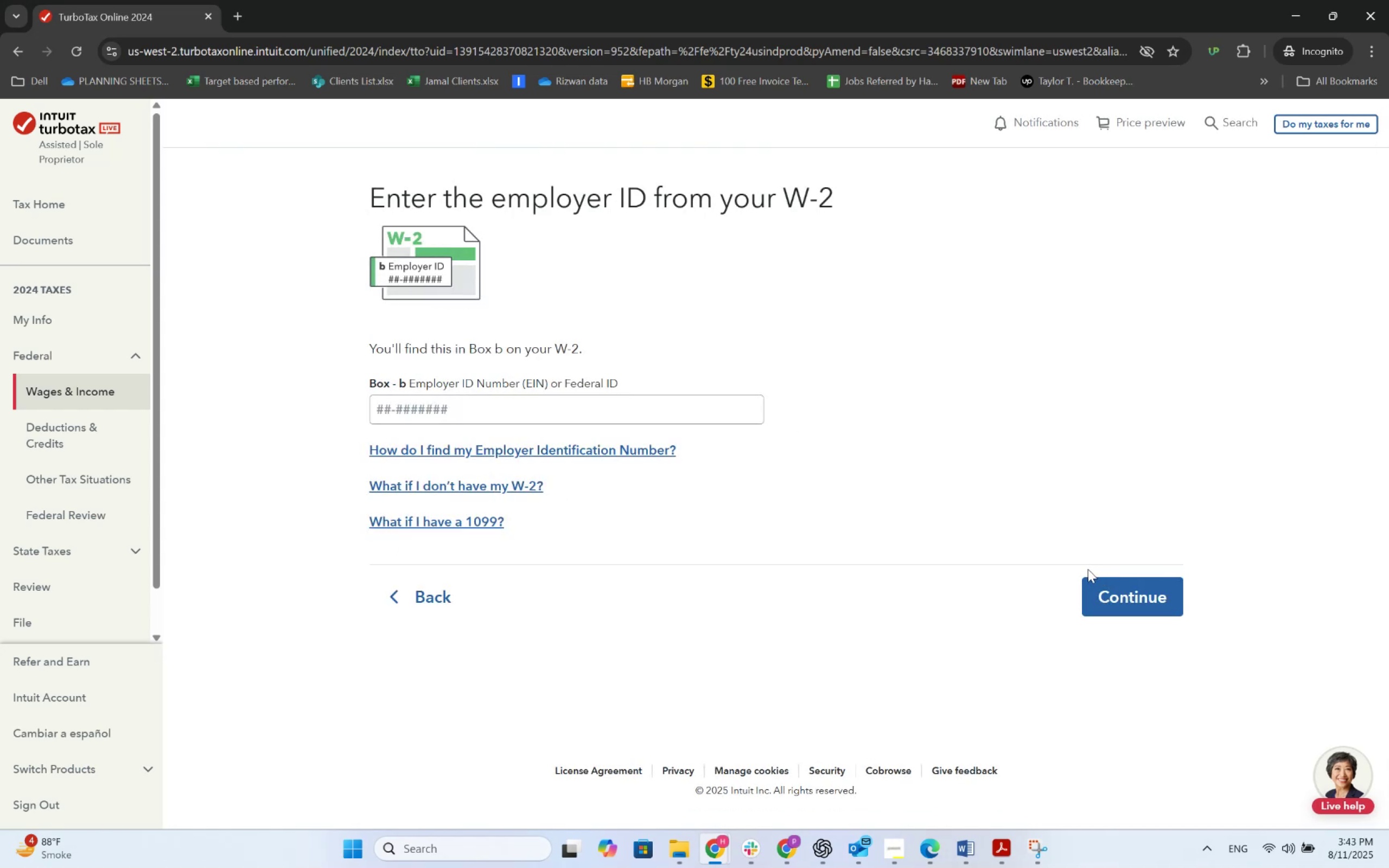 
wait(9.83)
 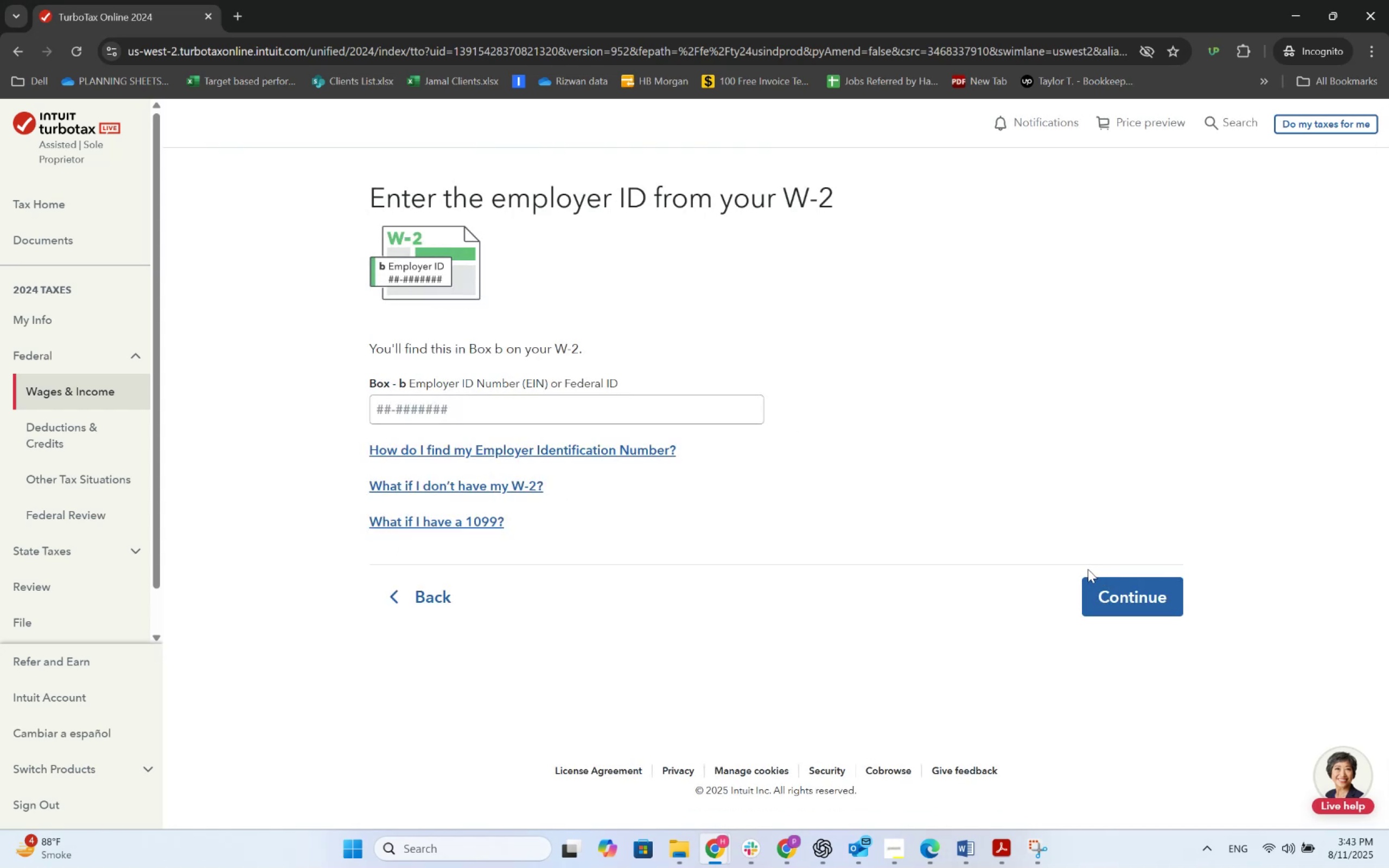 
left_click([500, 418])
 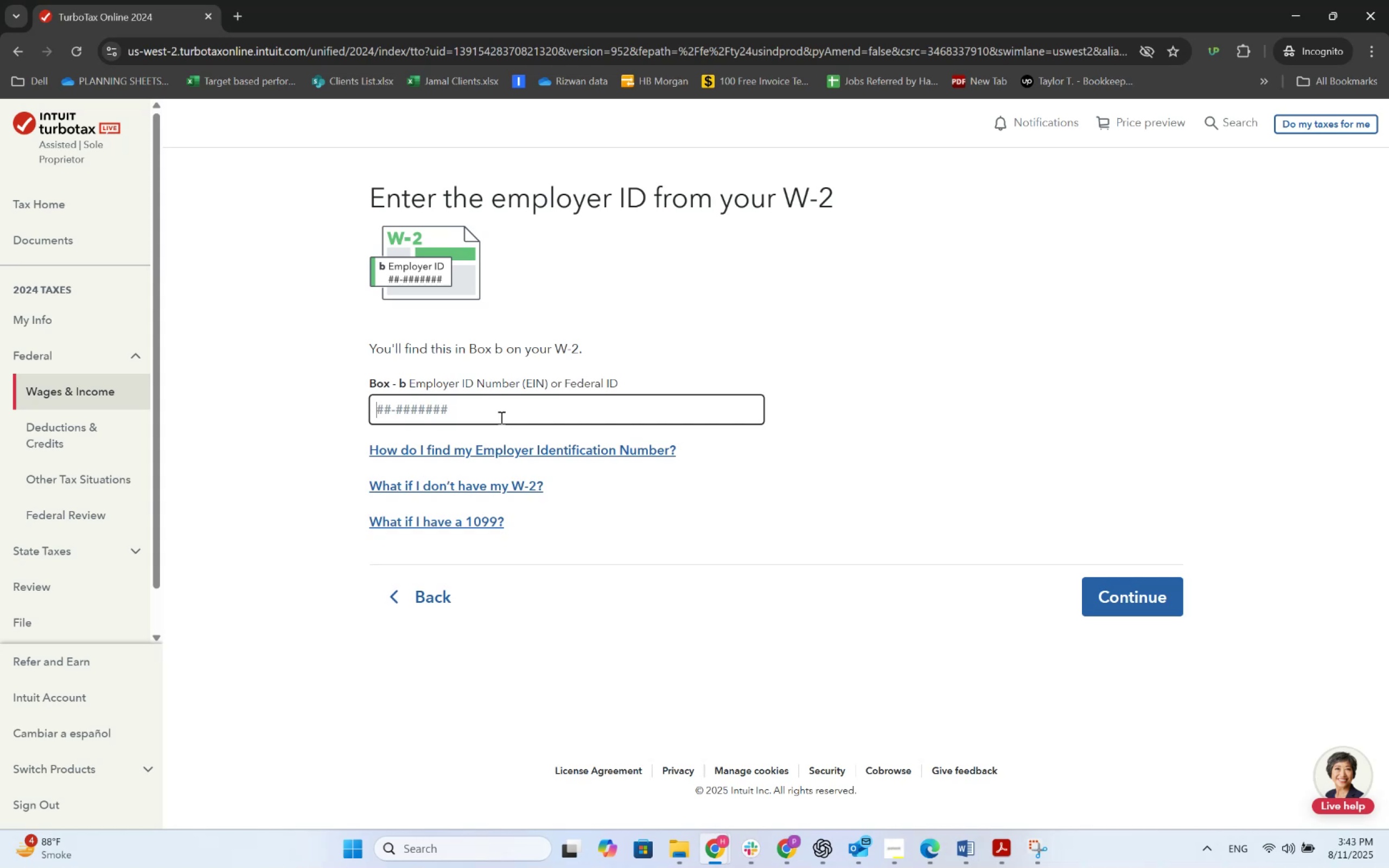 
wait(23.0)
 